 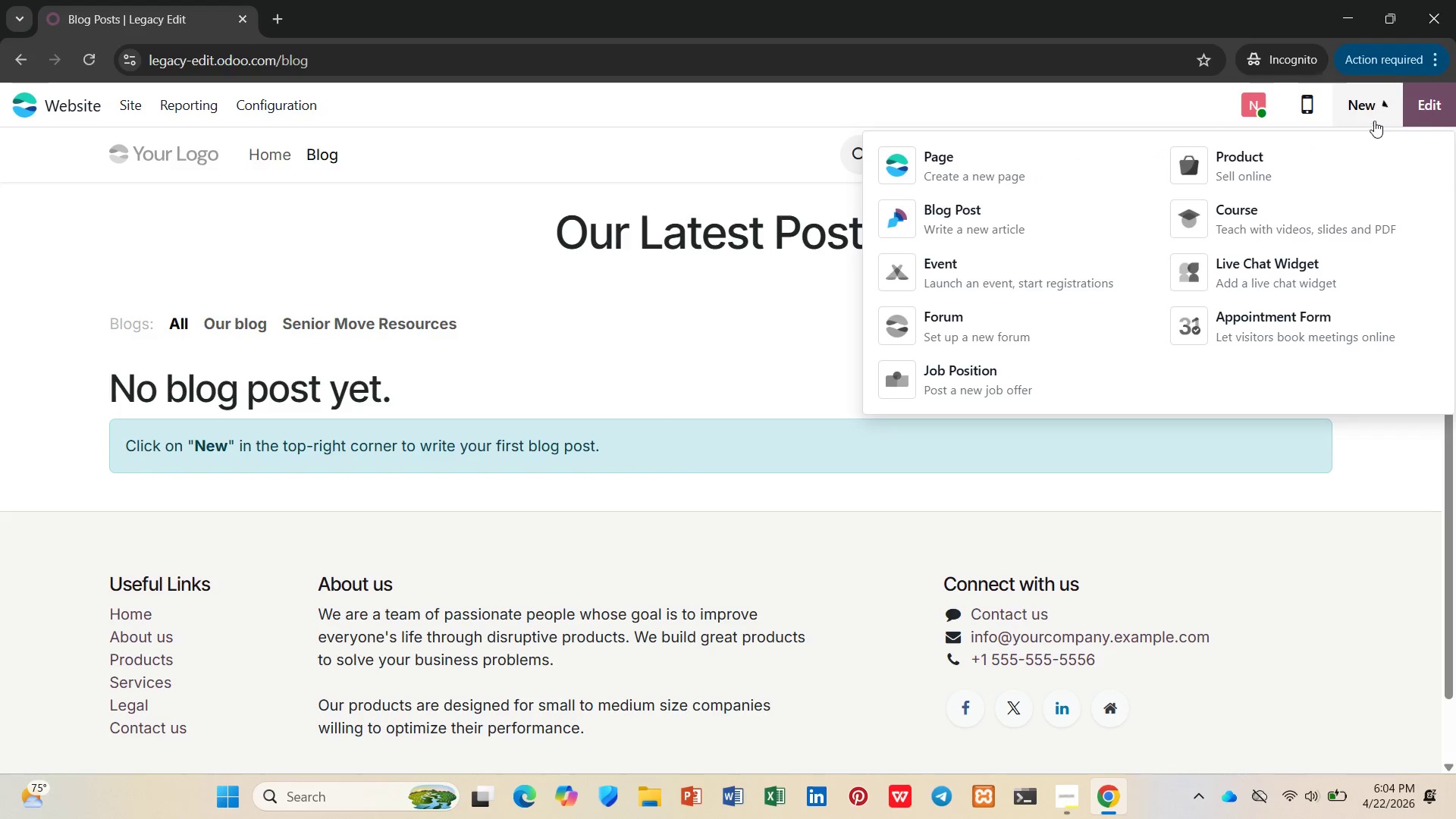 
left_click([904, 218])
 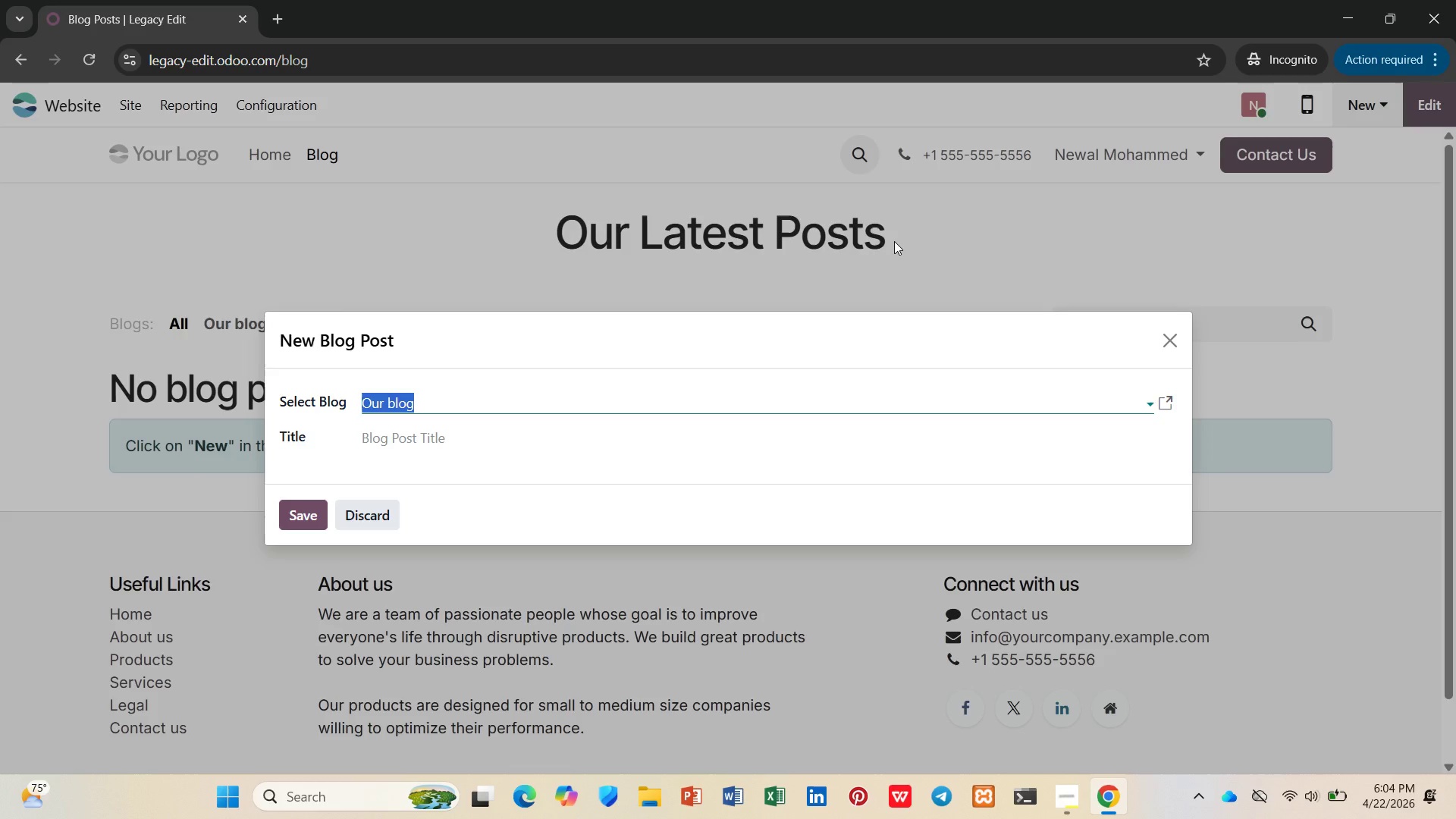 
type(Resources )
 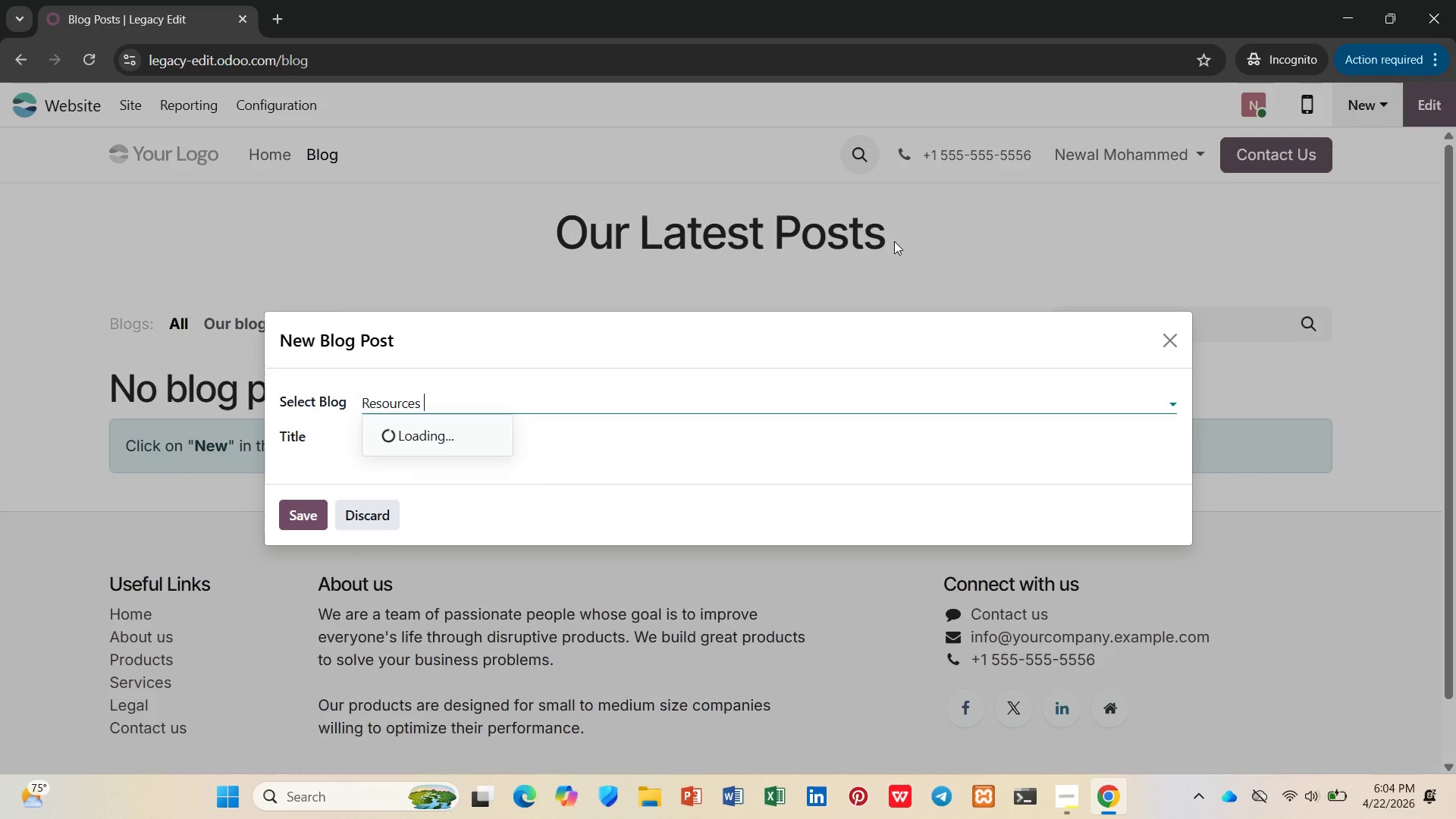 
type(& Insights)
 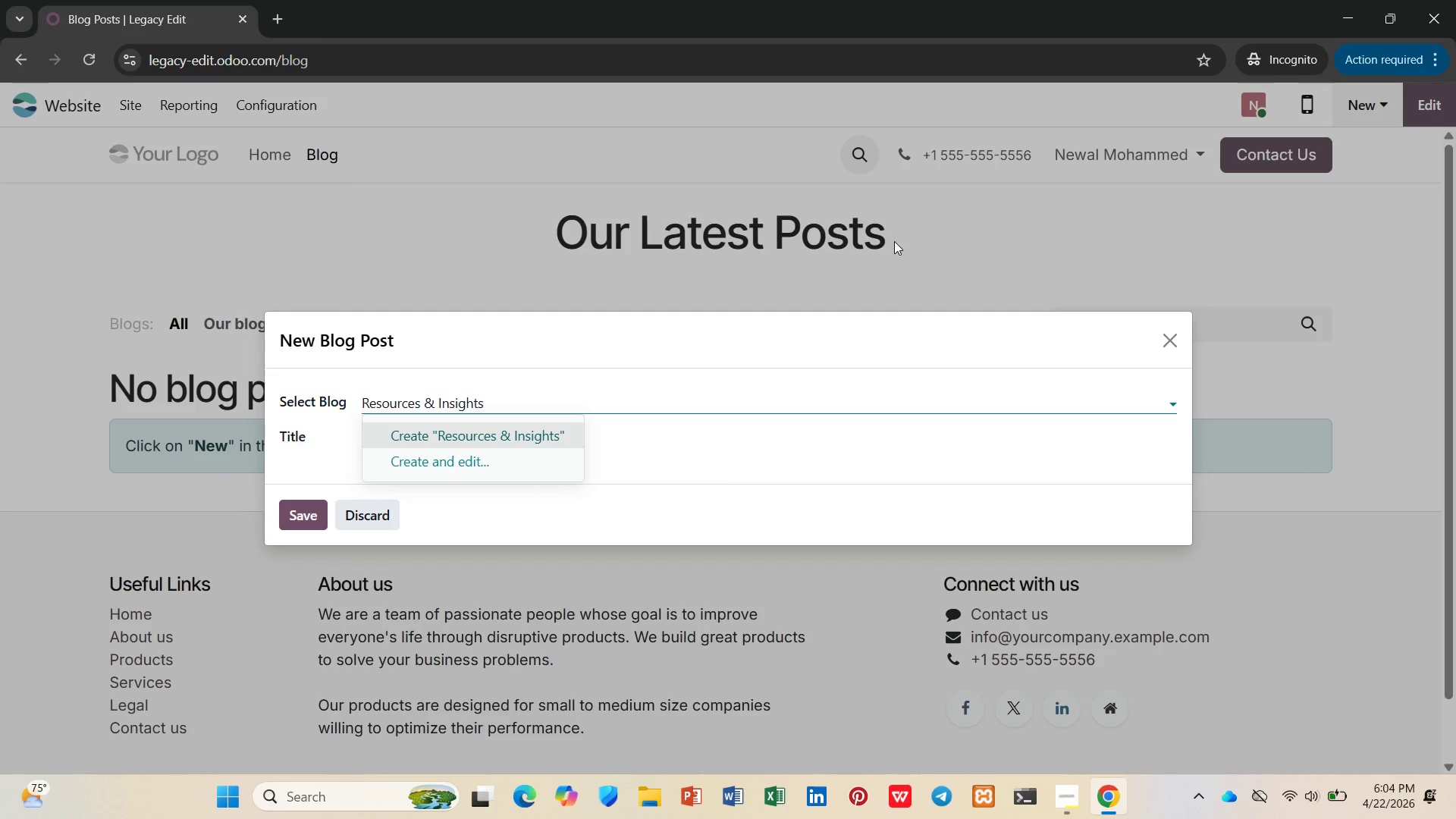 
key(Enter)
 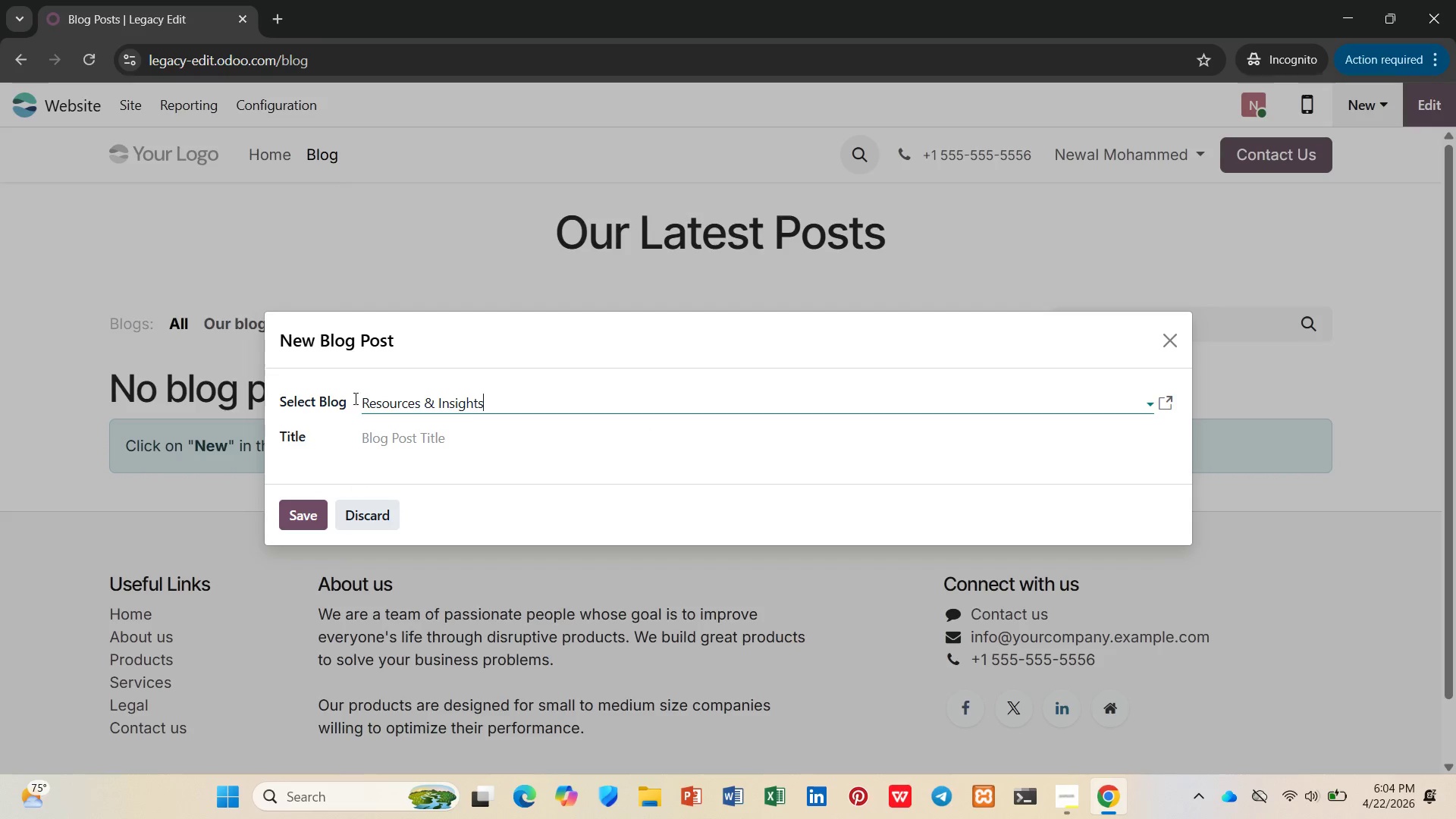 
left_click([388, 427])
 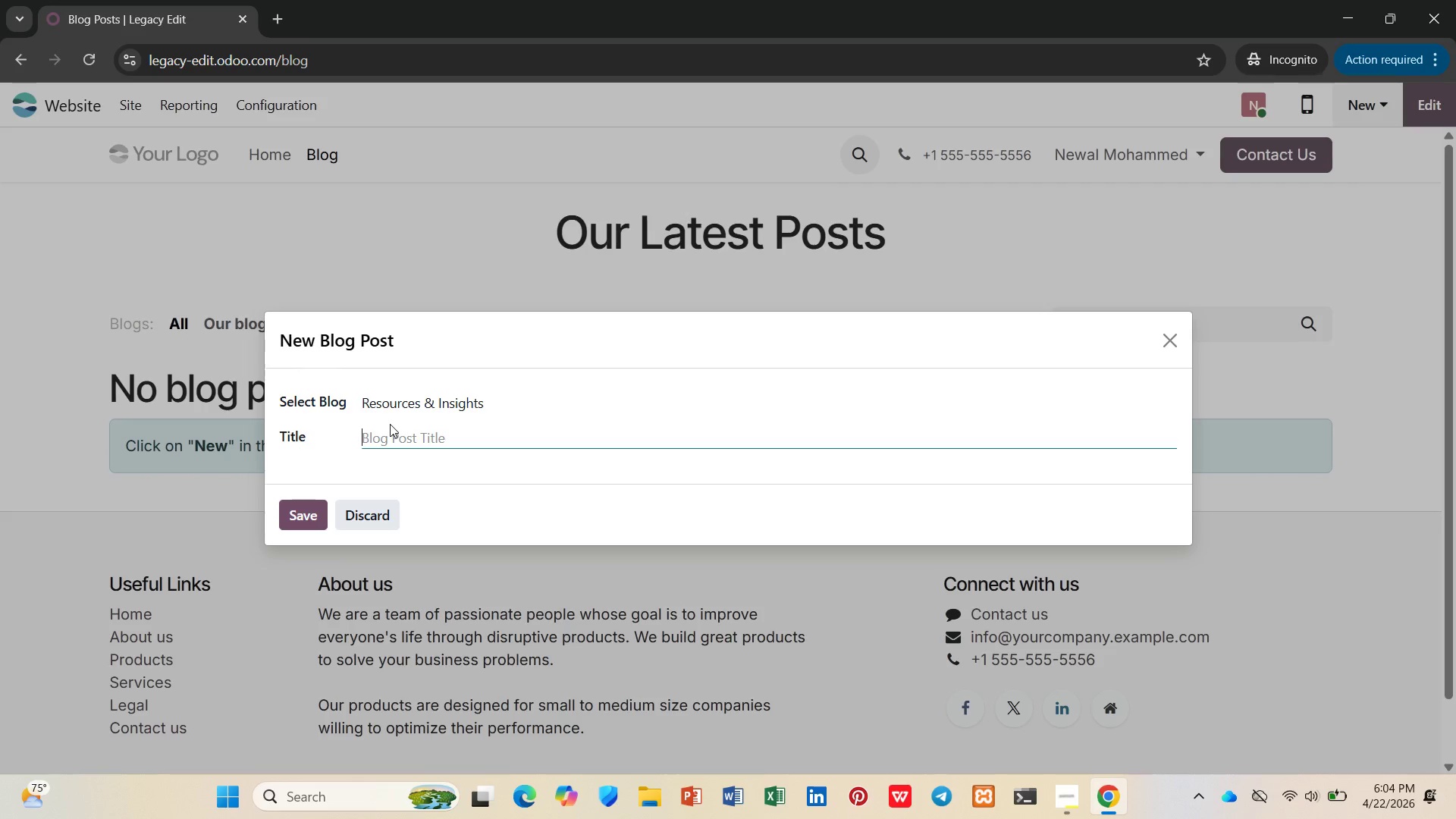 
wait(7.47)
 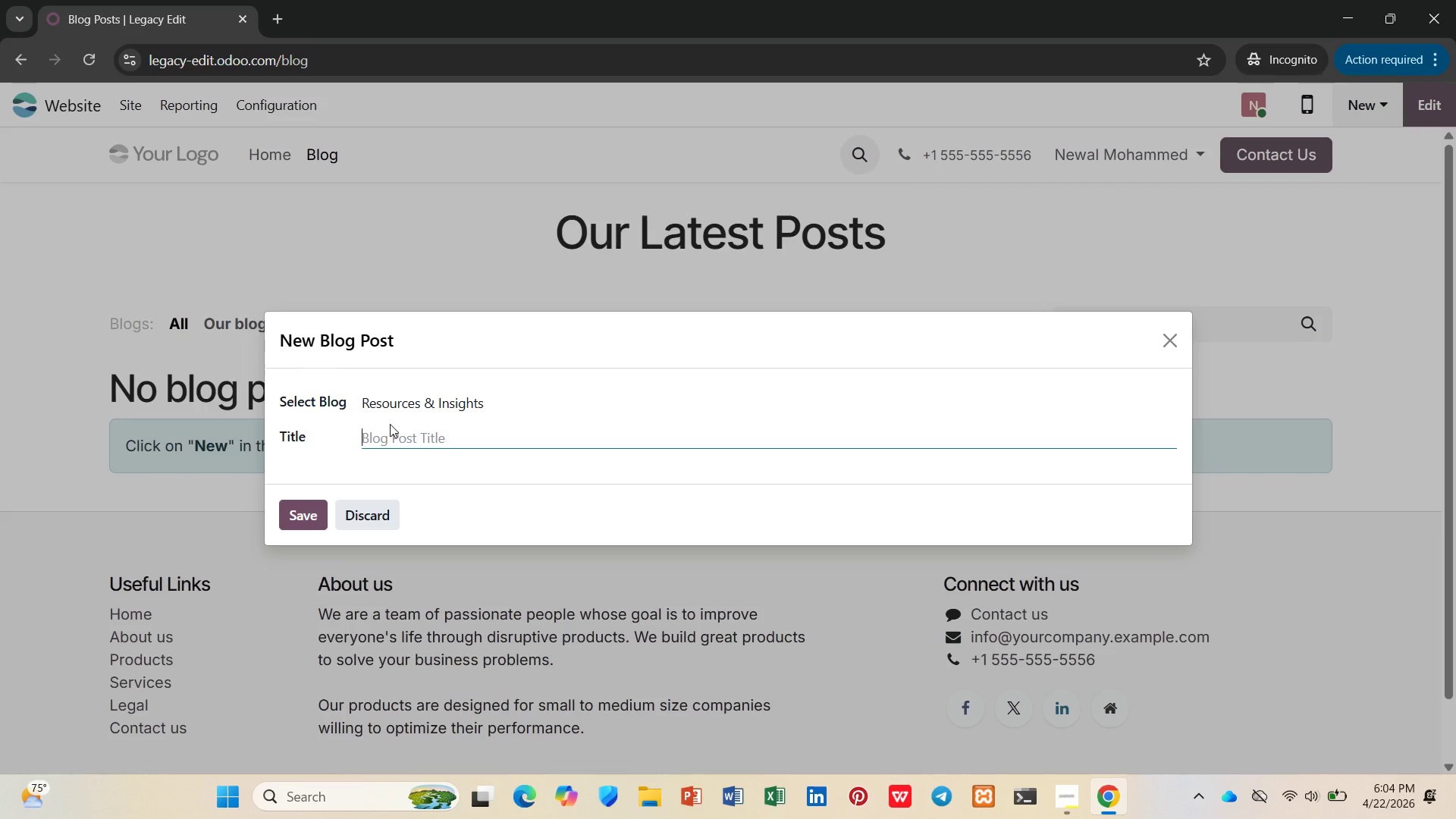 
type(Family Caregivers)
 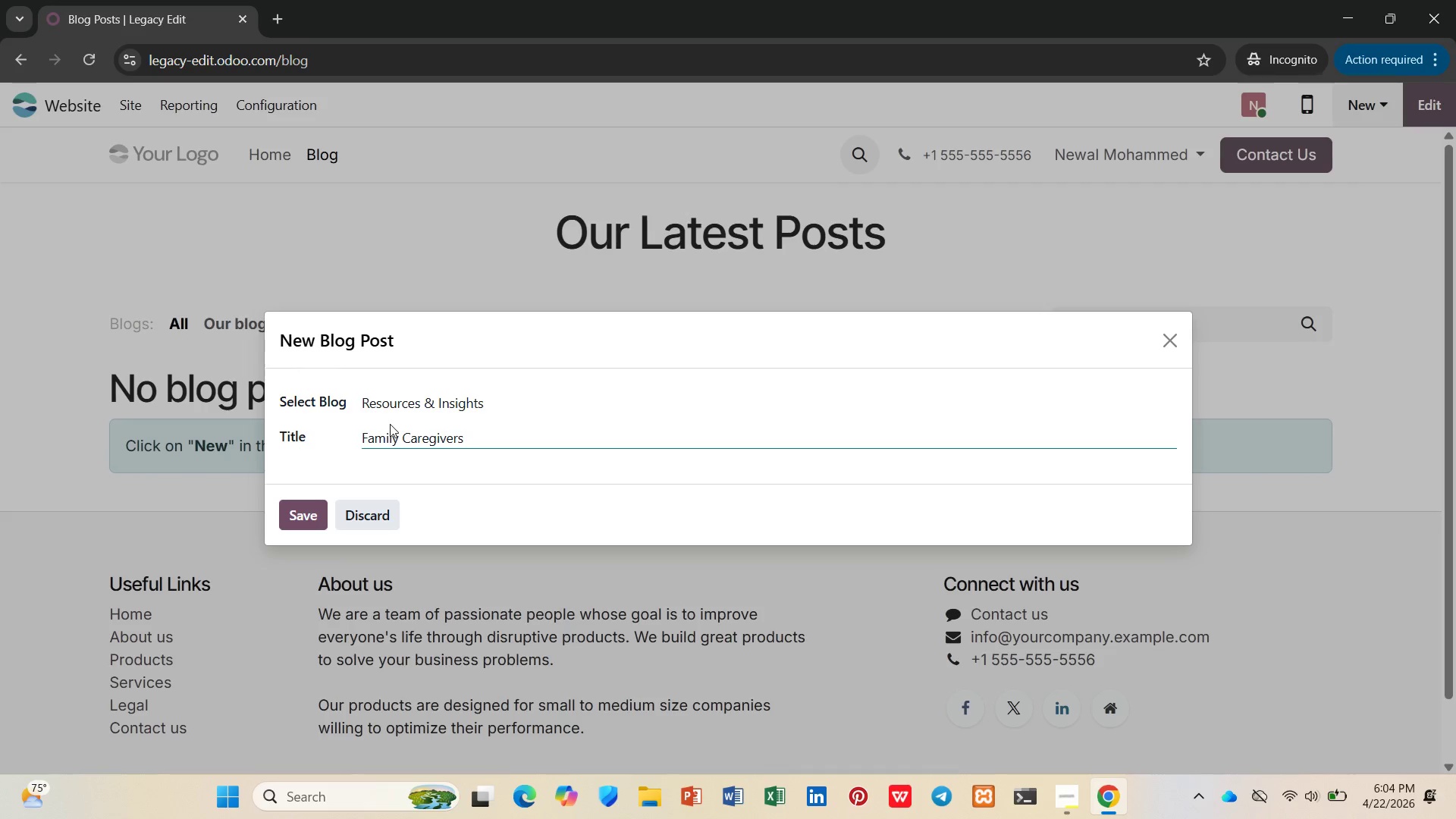 
hold_key(key=Backspace, duration=1.17)
 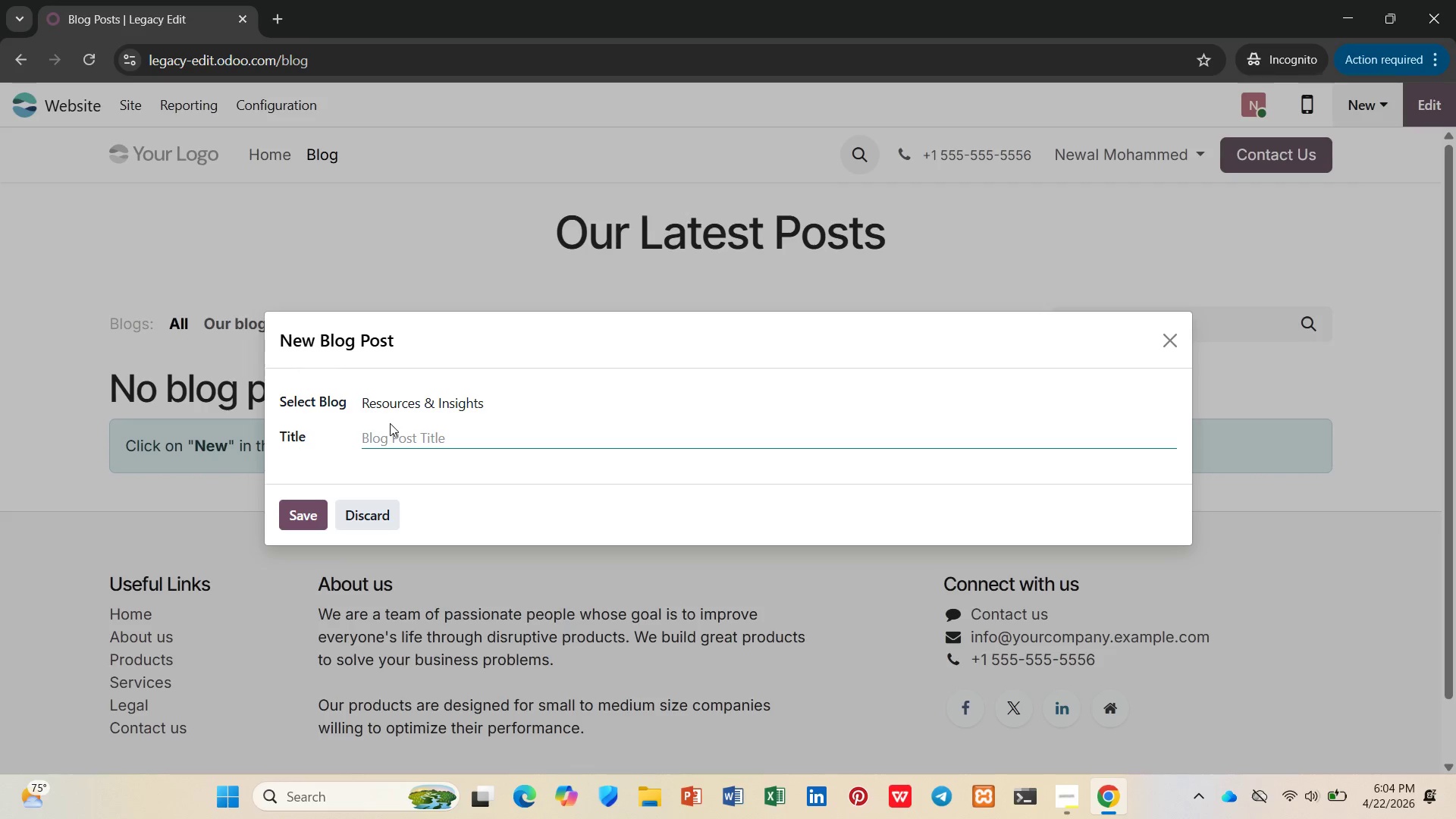 
type(The LThe Legacy Edit: Preserving Meomre)
key(Backspace)
key(Backspace)
key(Backspace)
key(Backspace)
type(moris While Moving)
 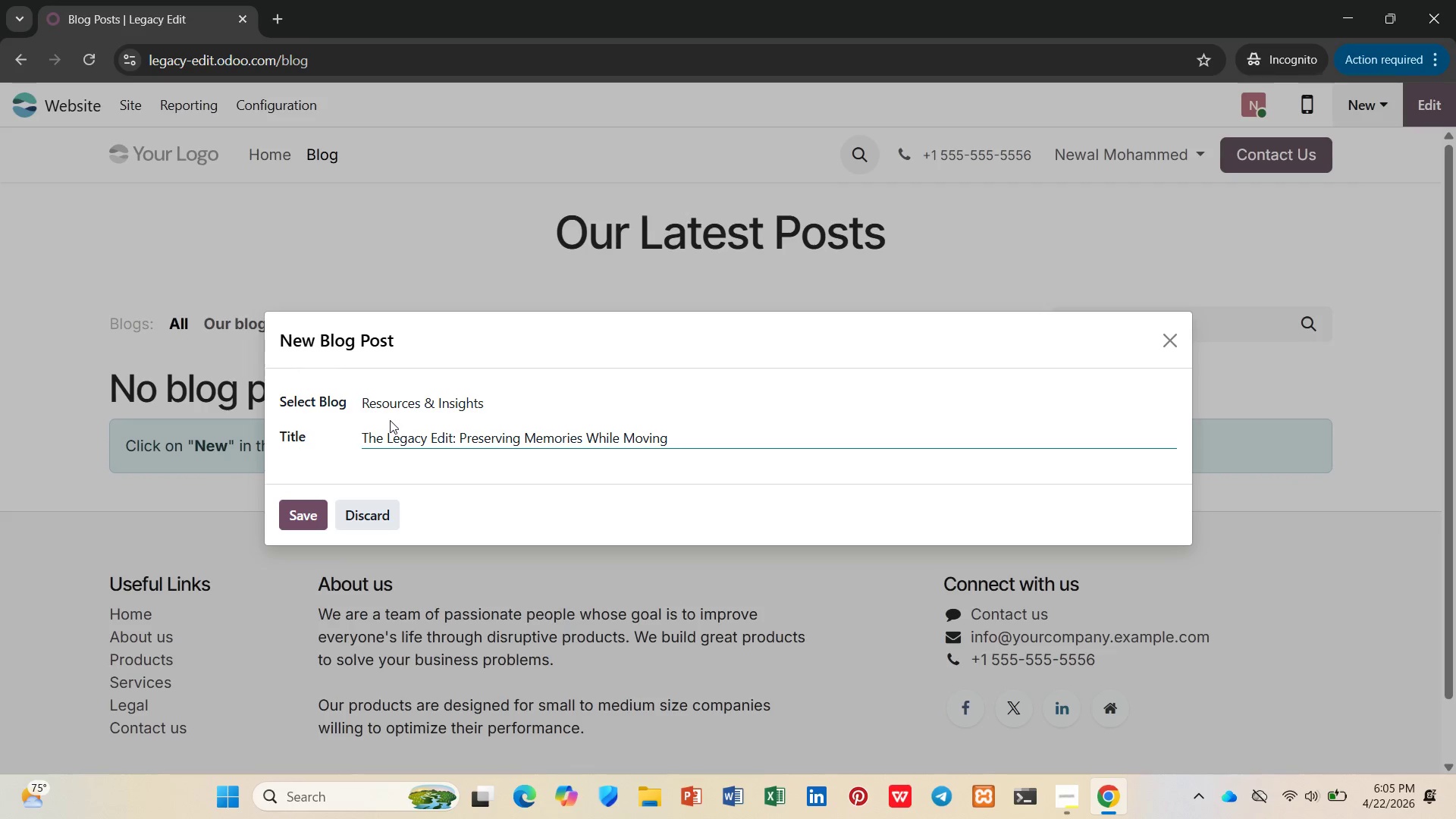 
wait(11.42)
 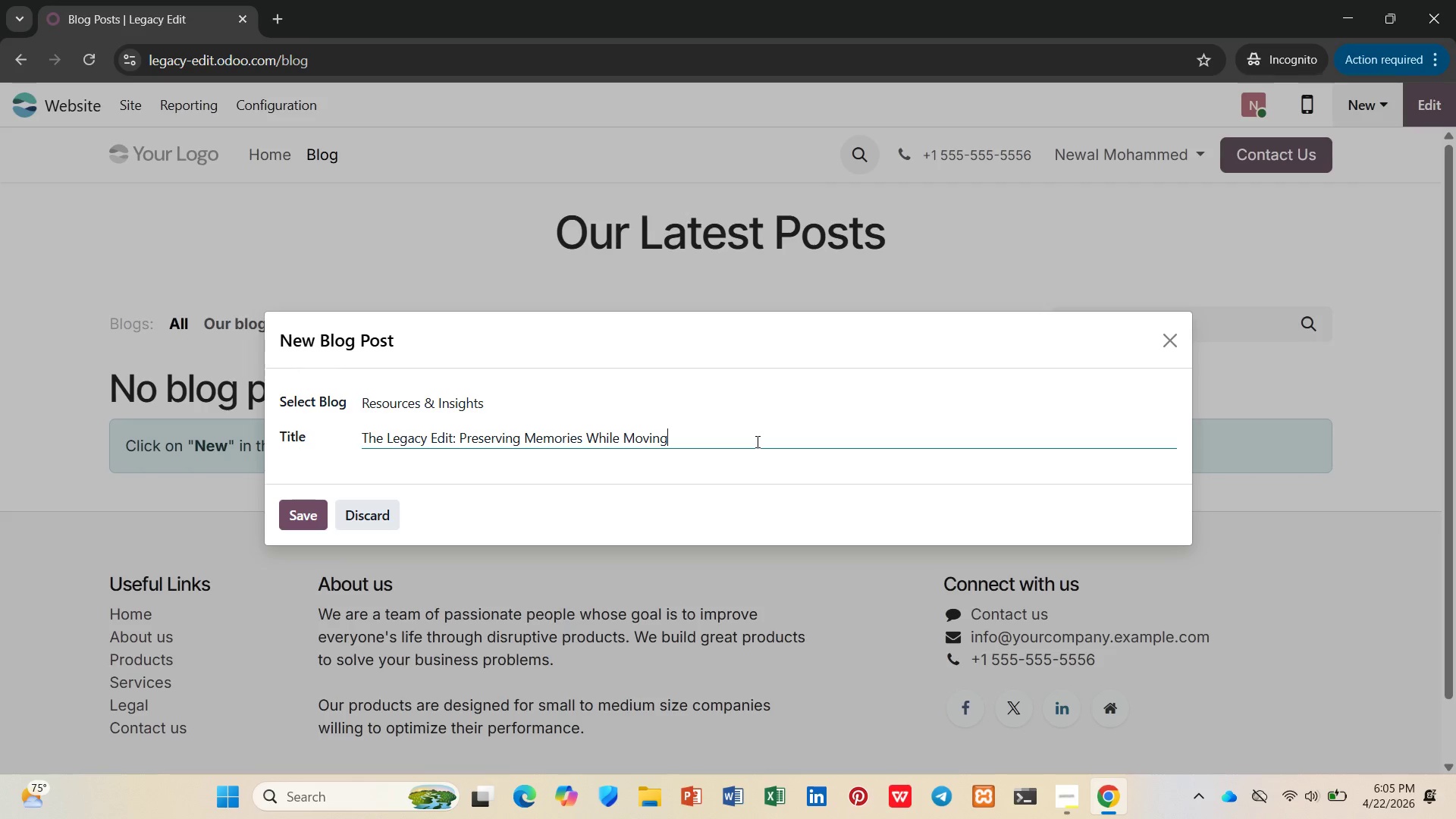 
left_click([322, 513])
 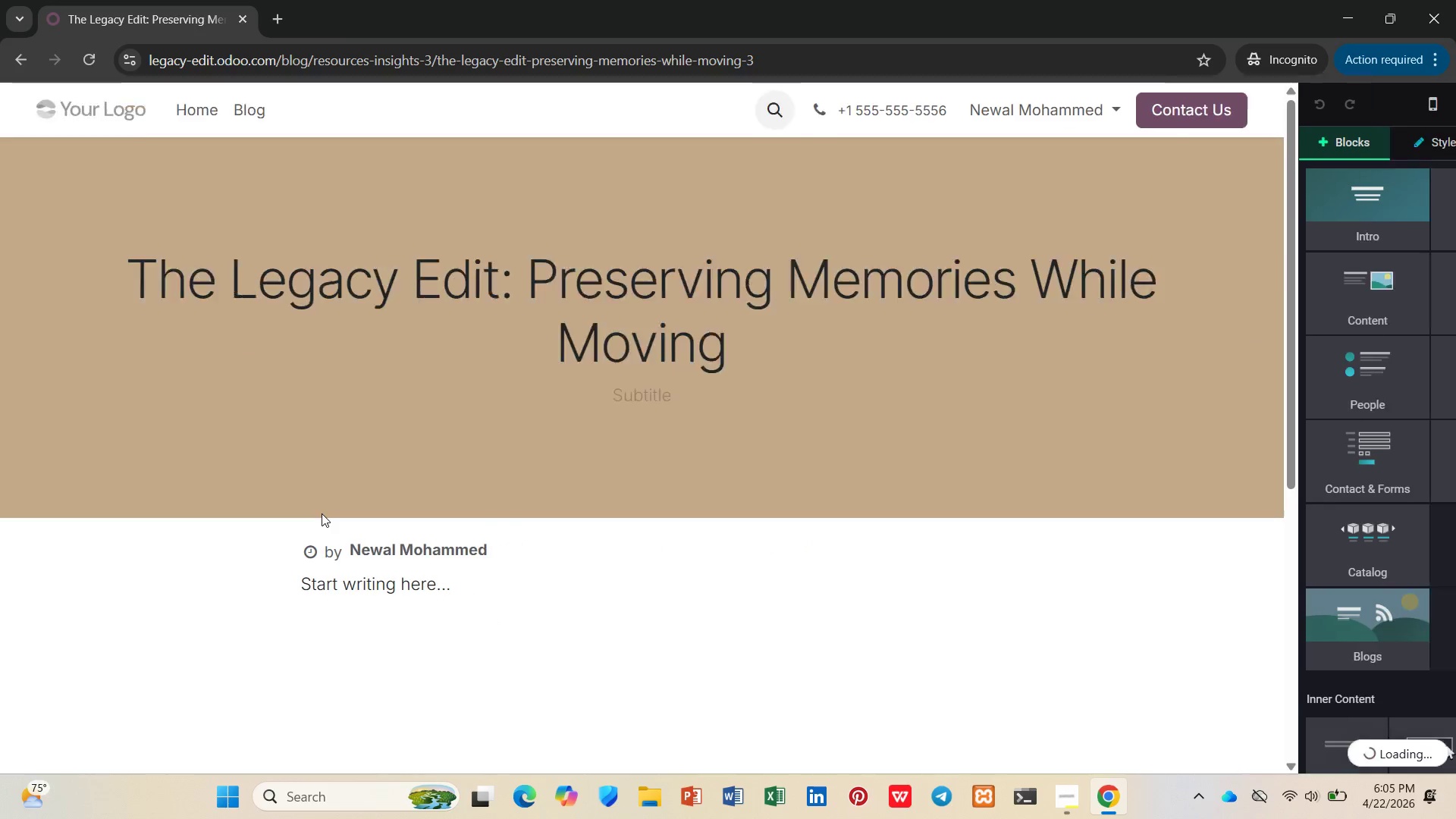 
wait(8.81)
 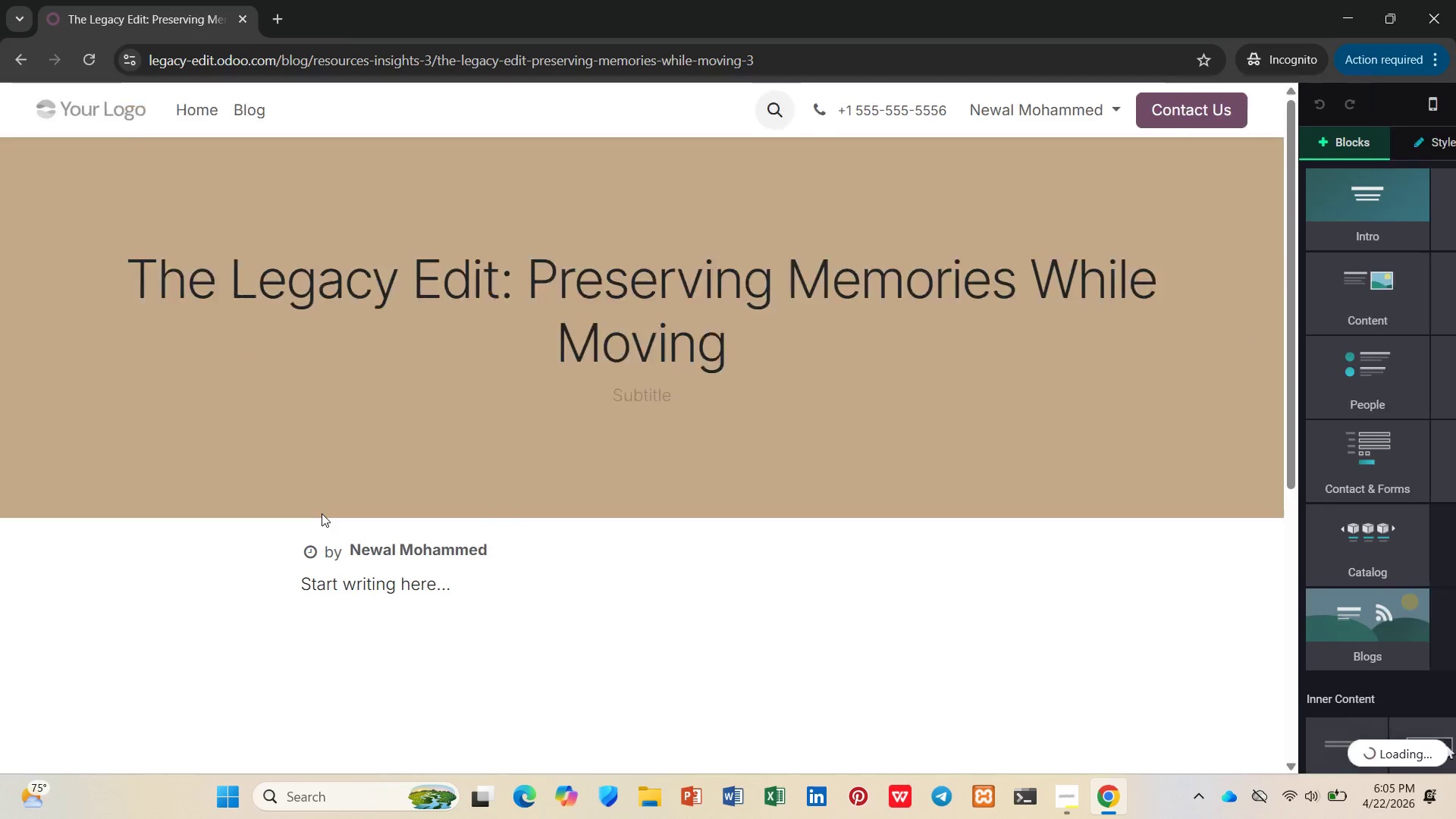 
left_click([279, 109])
 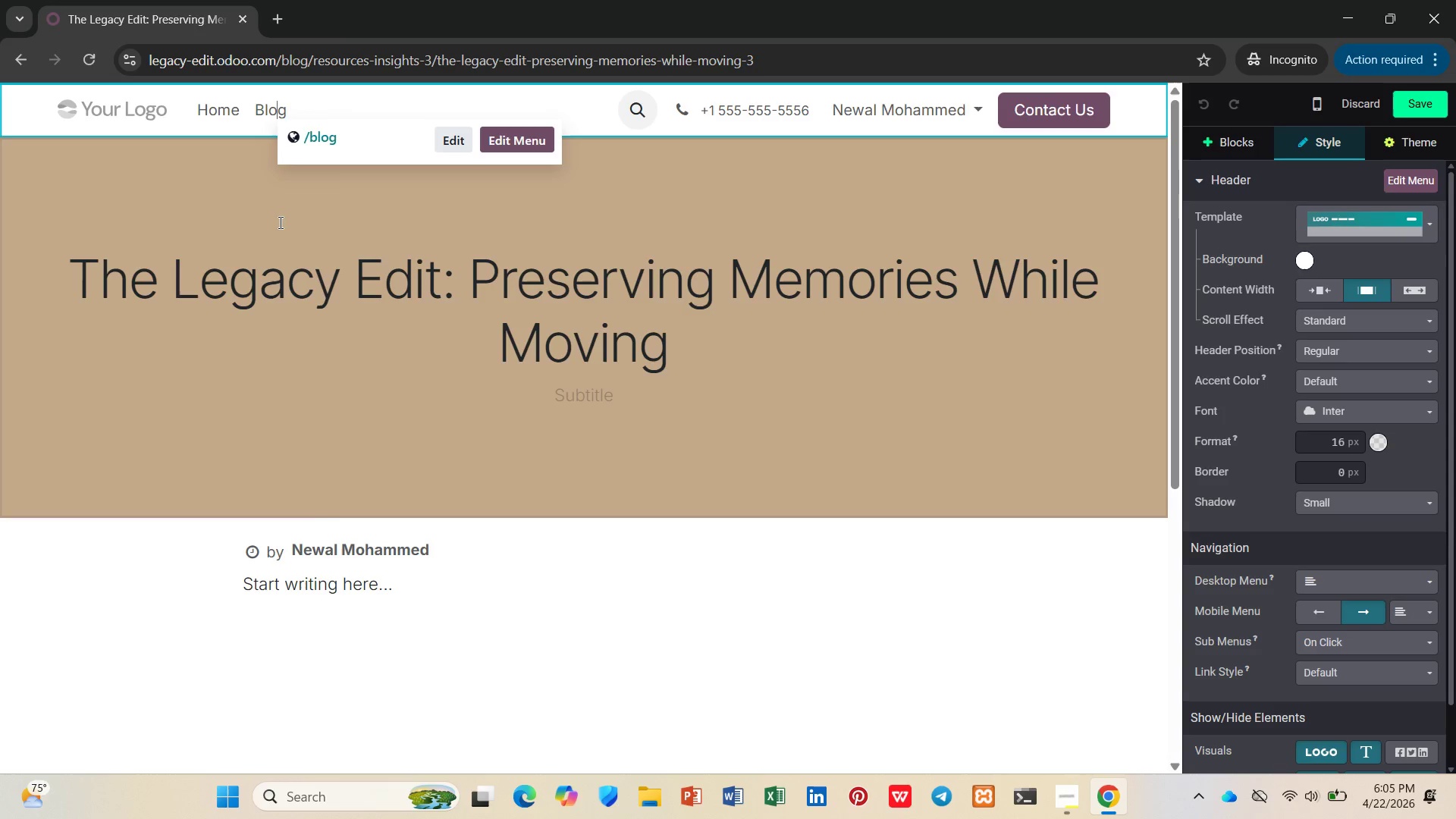 
left_click([279, 222])
 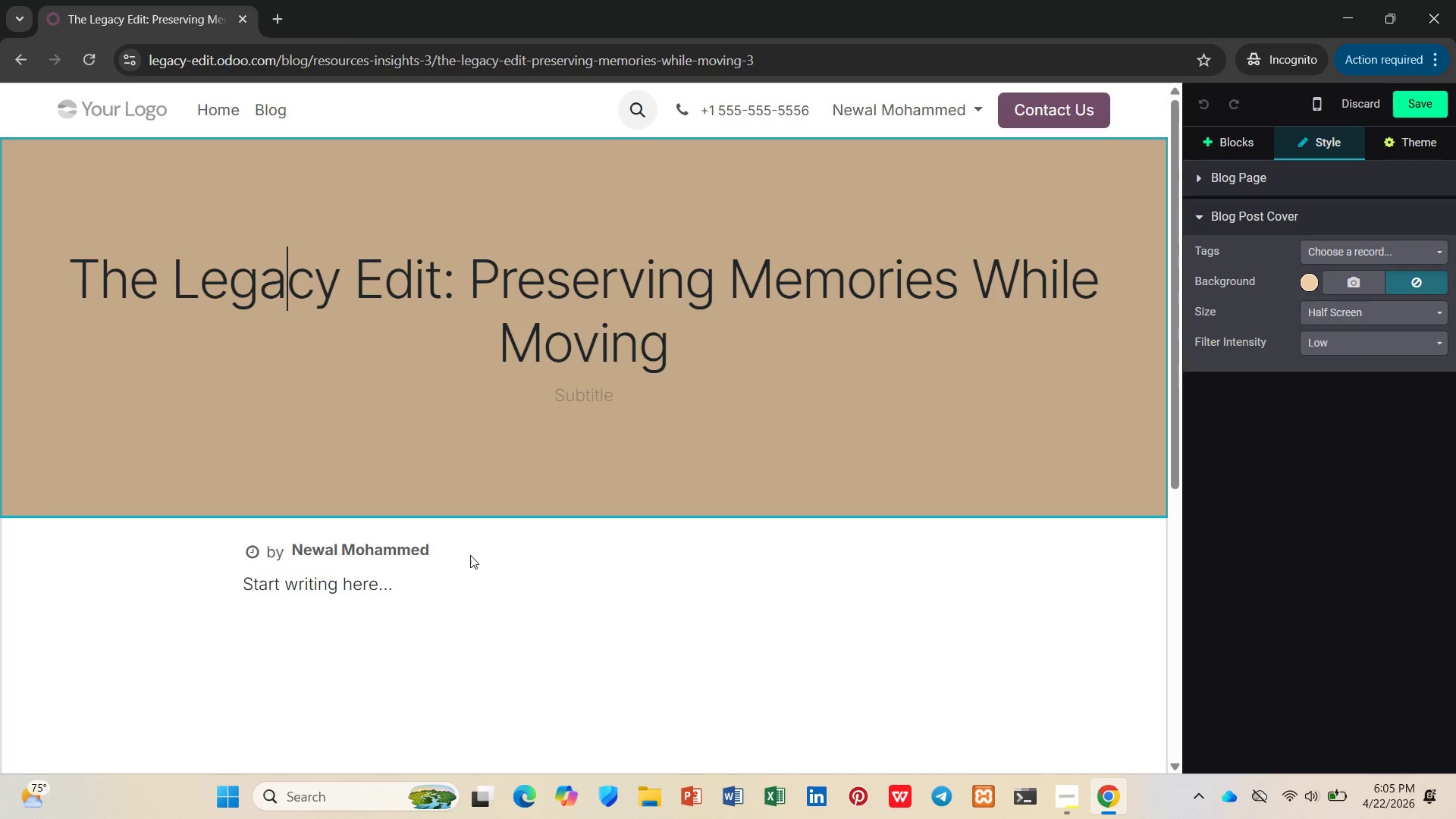 
left_click_drag(start_coordinate=[416, 583], to_coordinate=[148, 587])
 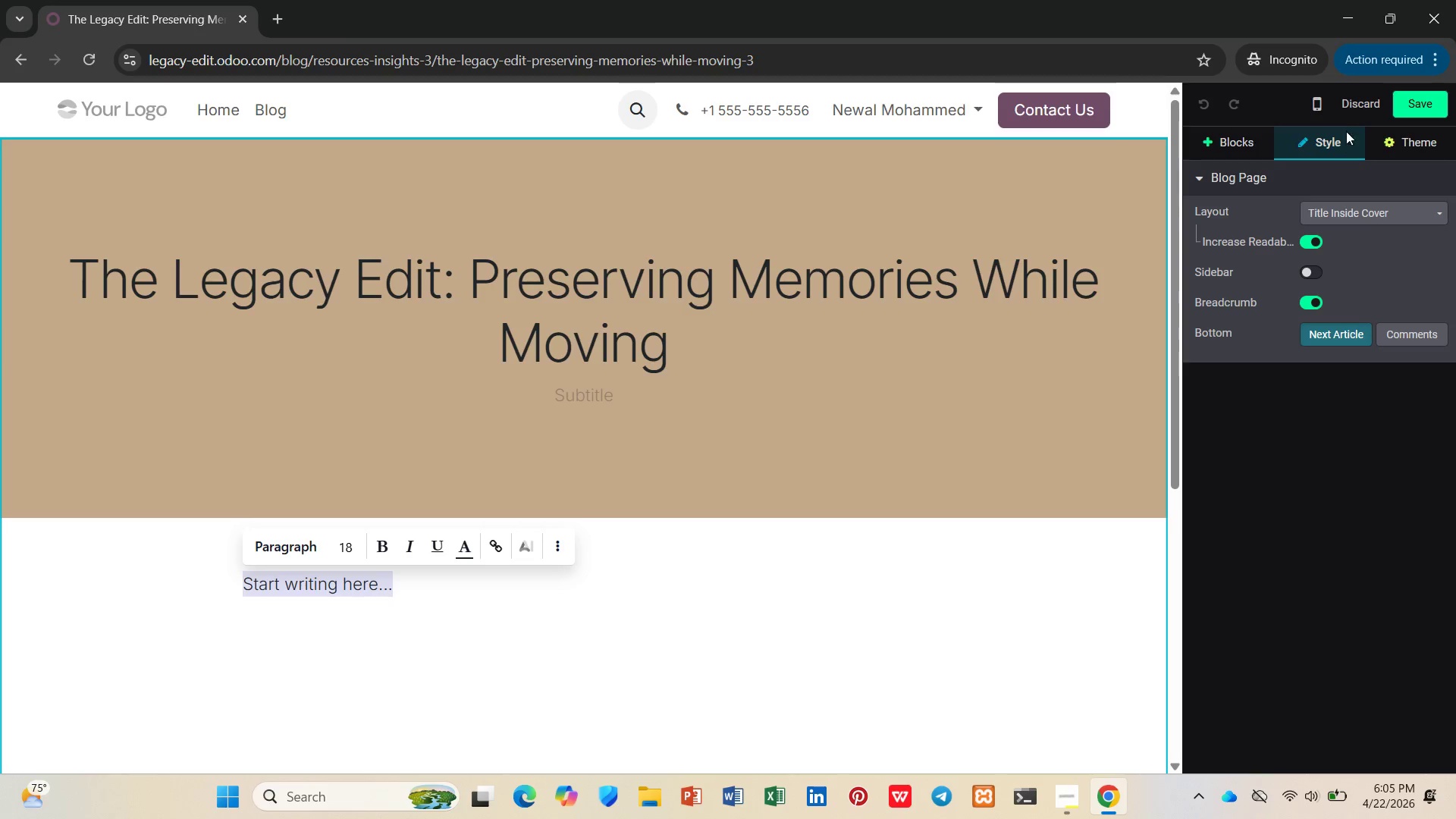 
left_click([1419, 99])
 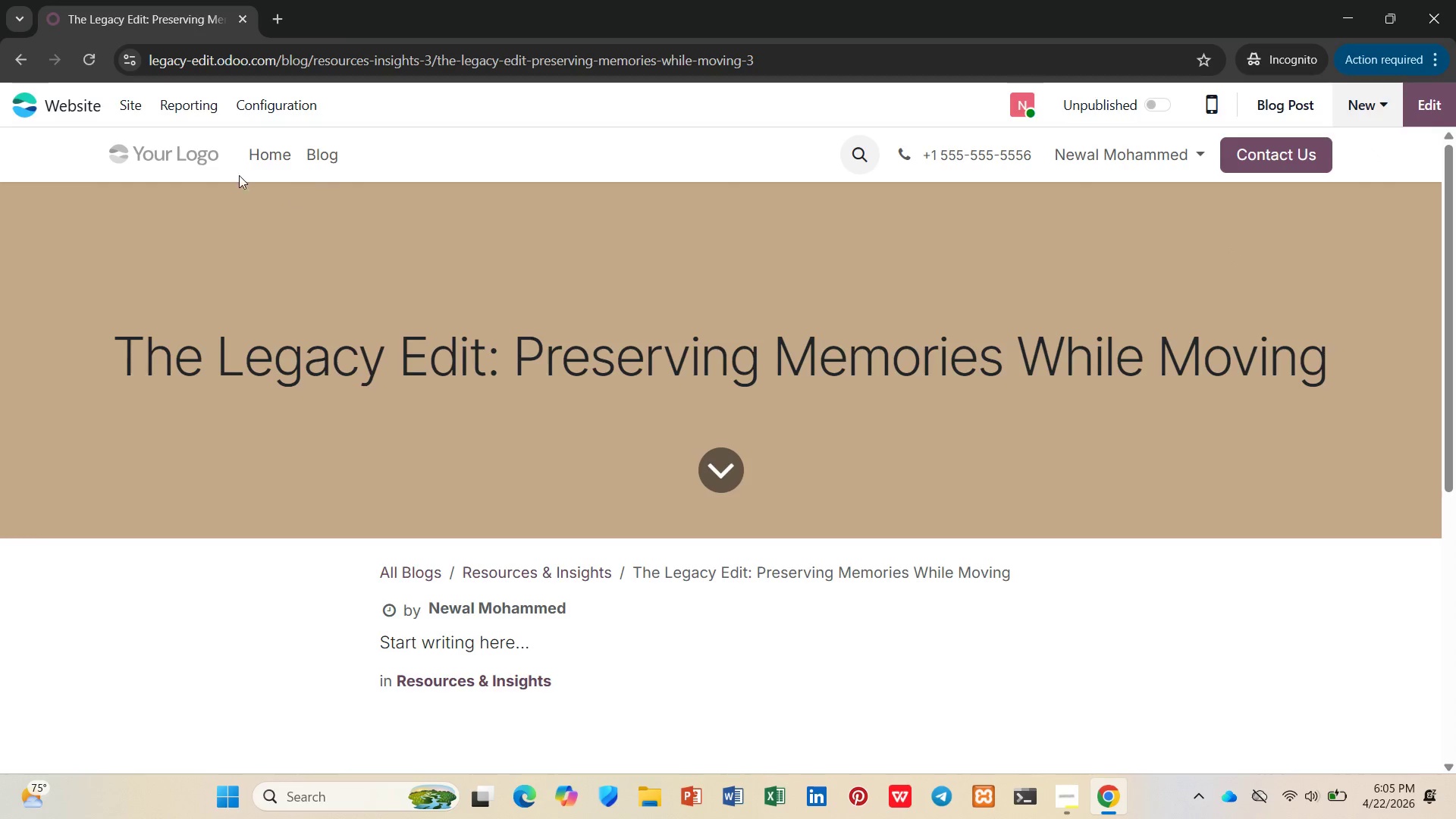 
left_click([127, 102])
 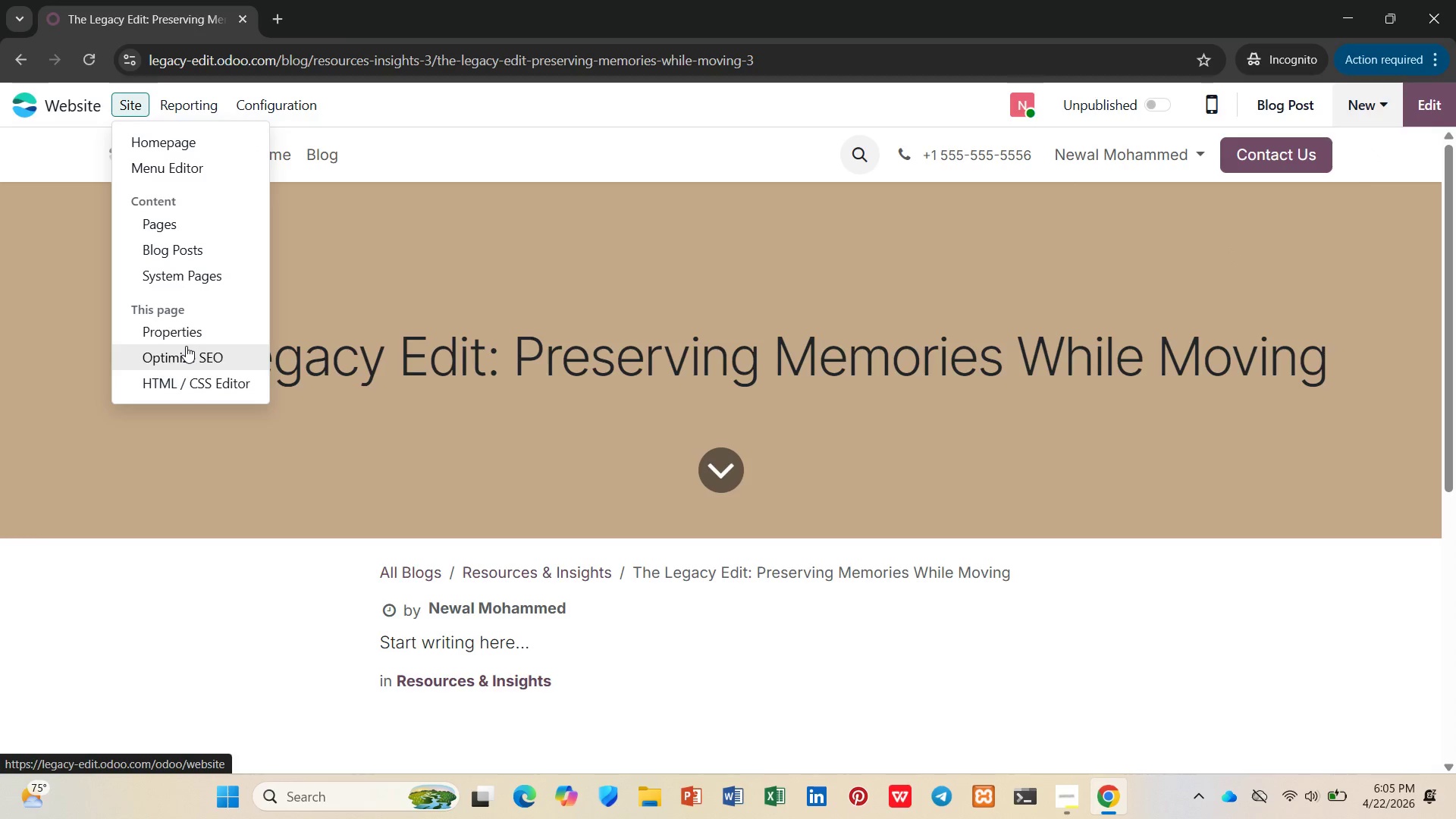 
left_click([186, 346])
 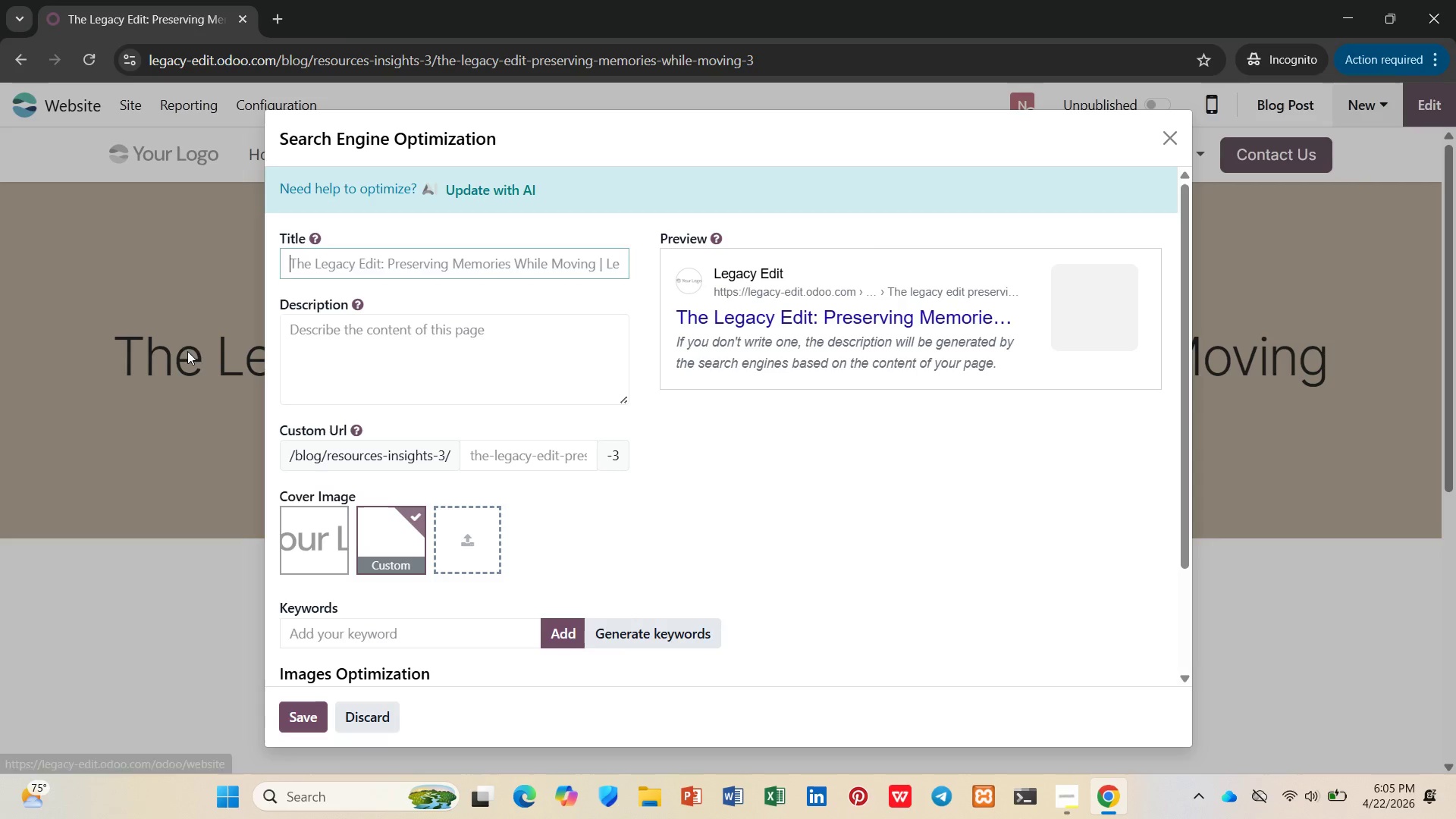 
left_click([187, 249])
 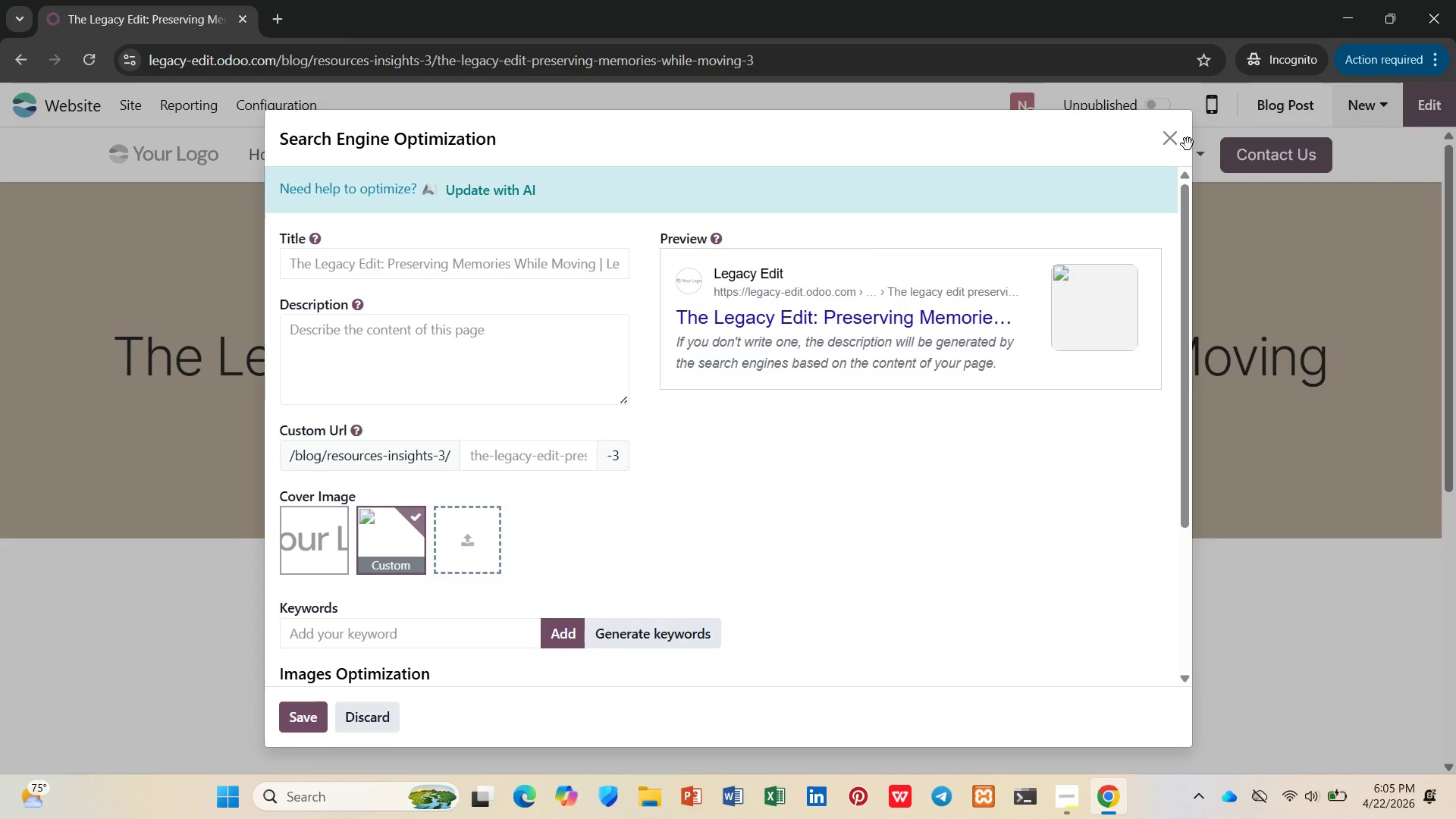 
left_click([1172, 139])
 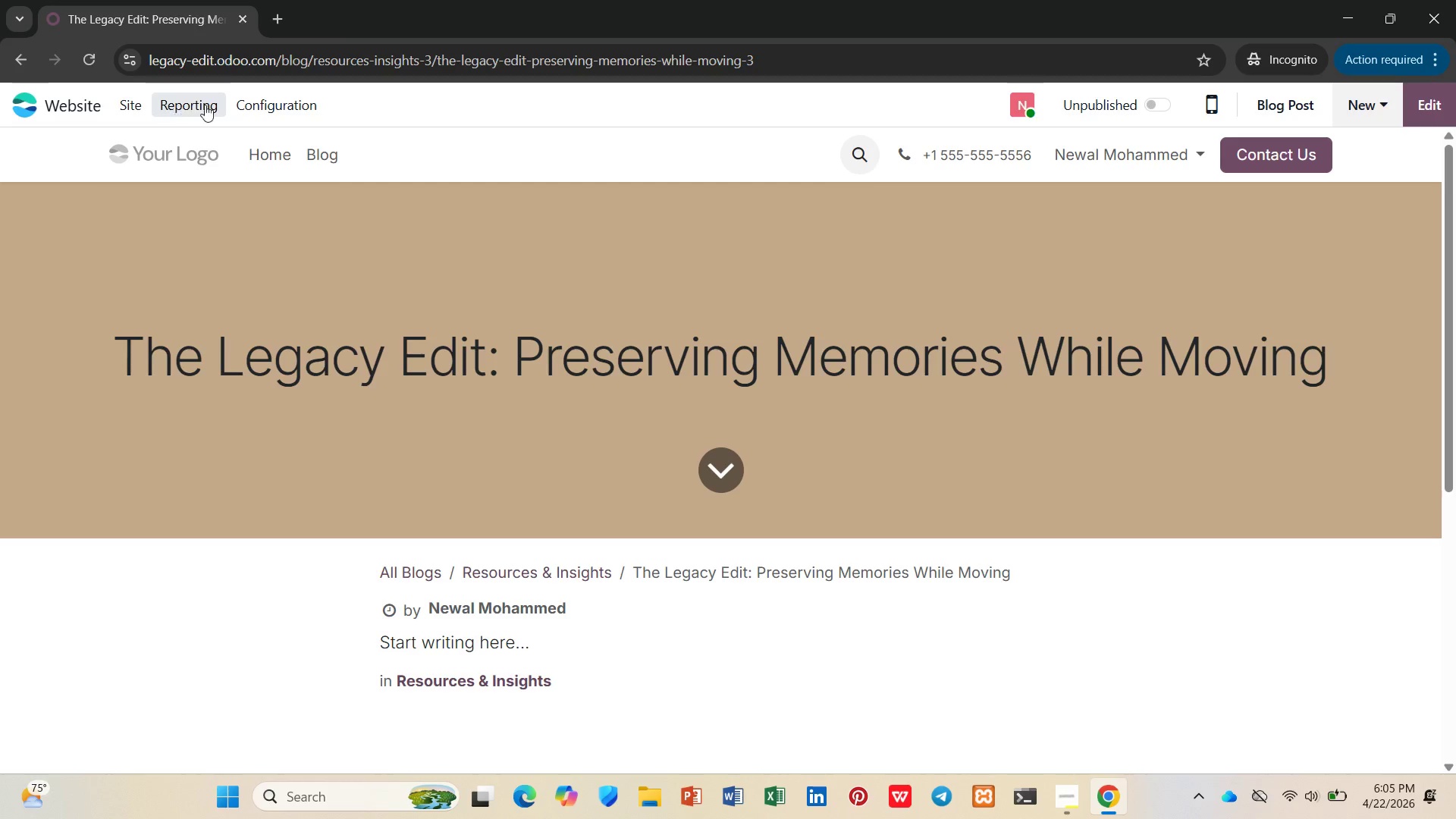 
left_click([246, 105])
 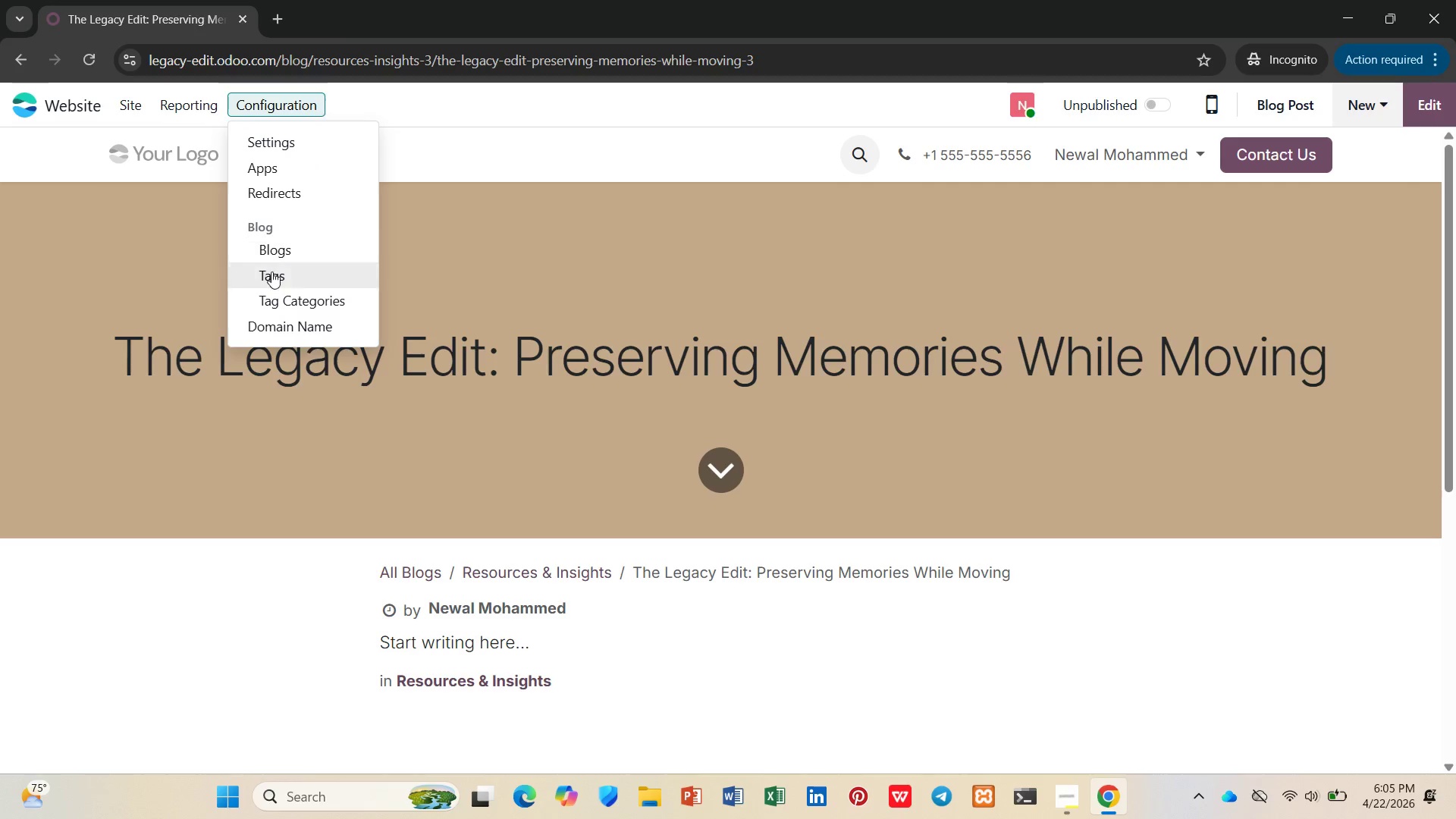 
left_click([271, 272])
 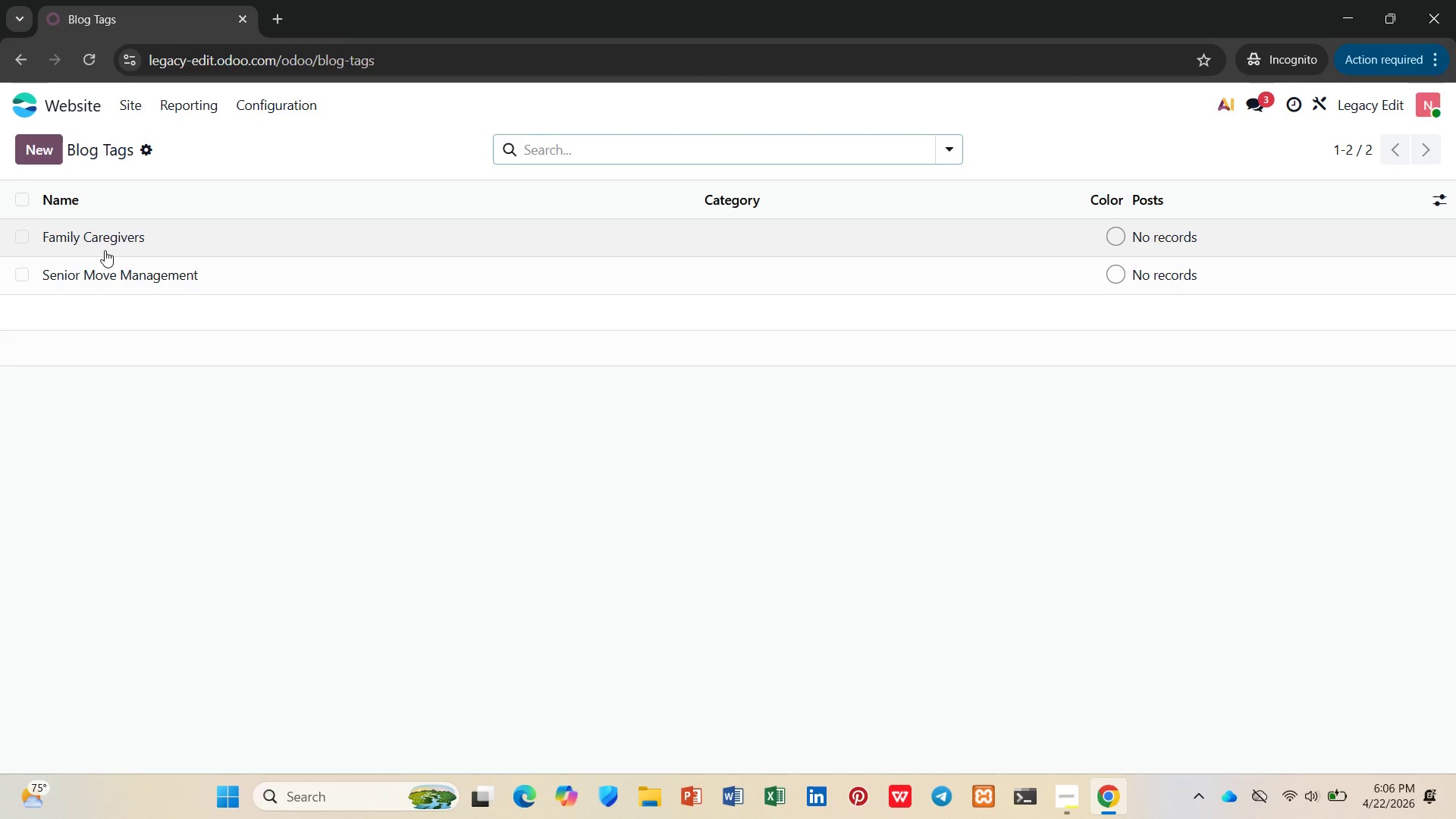 
left_click([18, 237])
 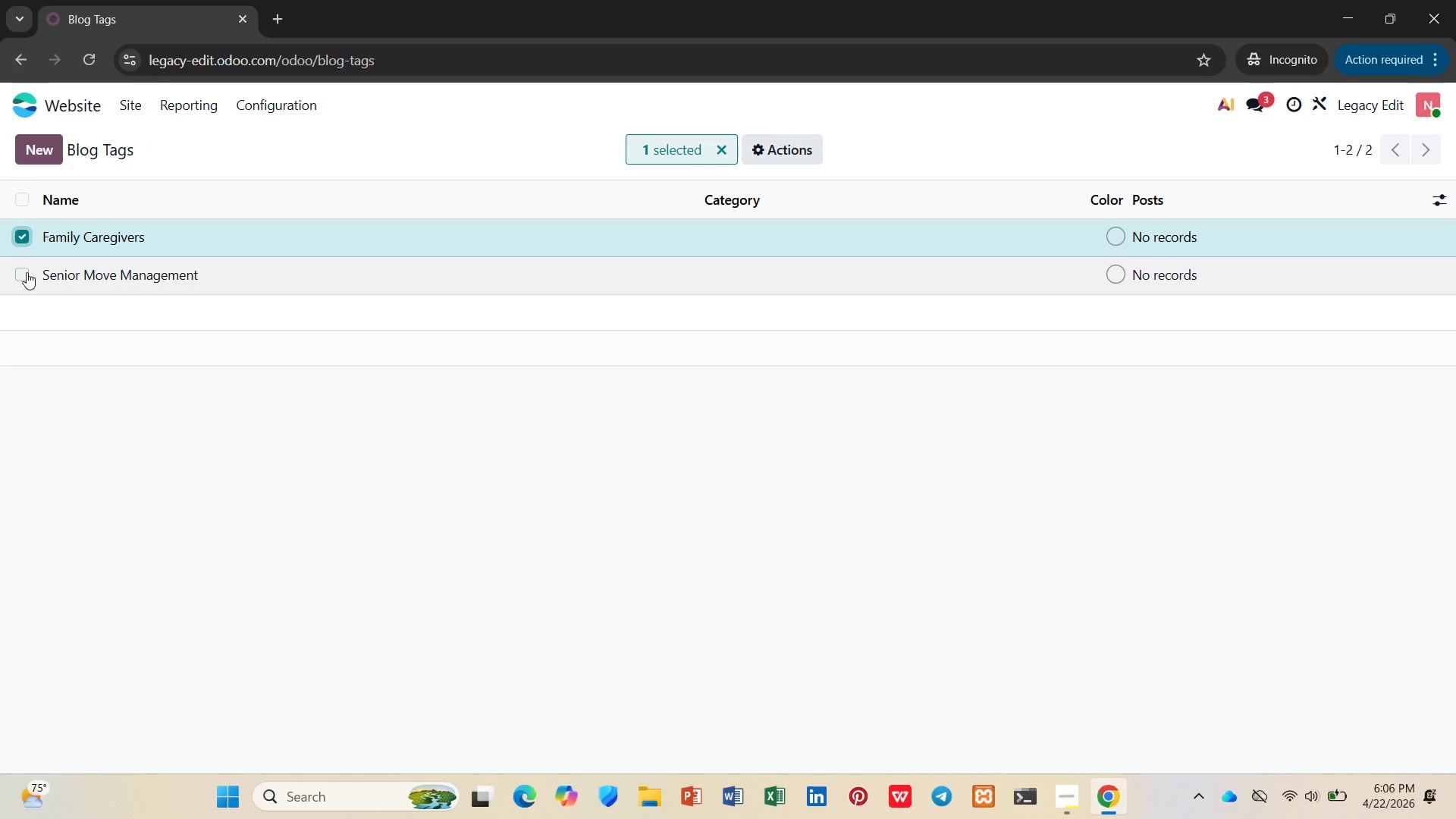 
left_click([27, 274])
 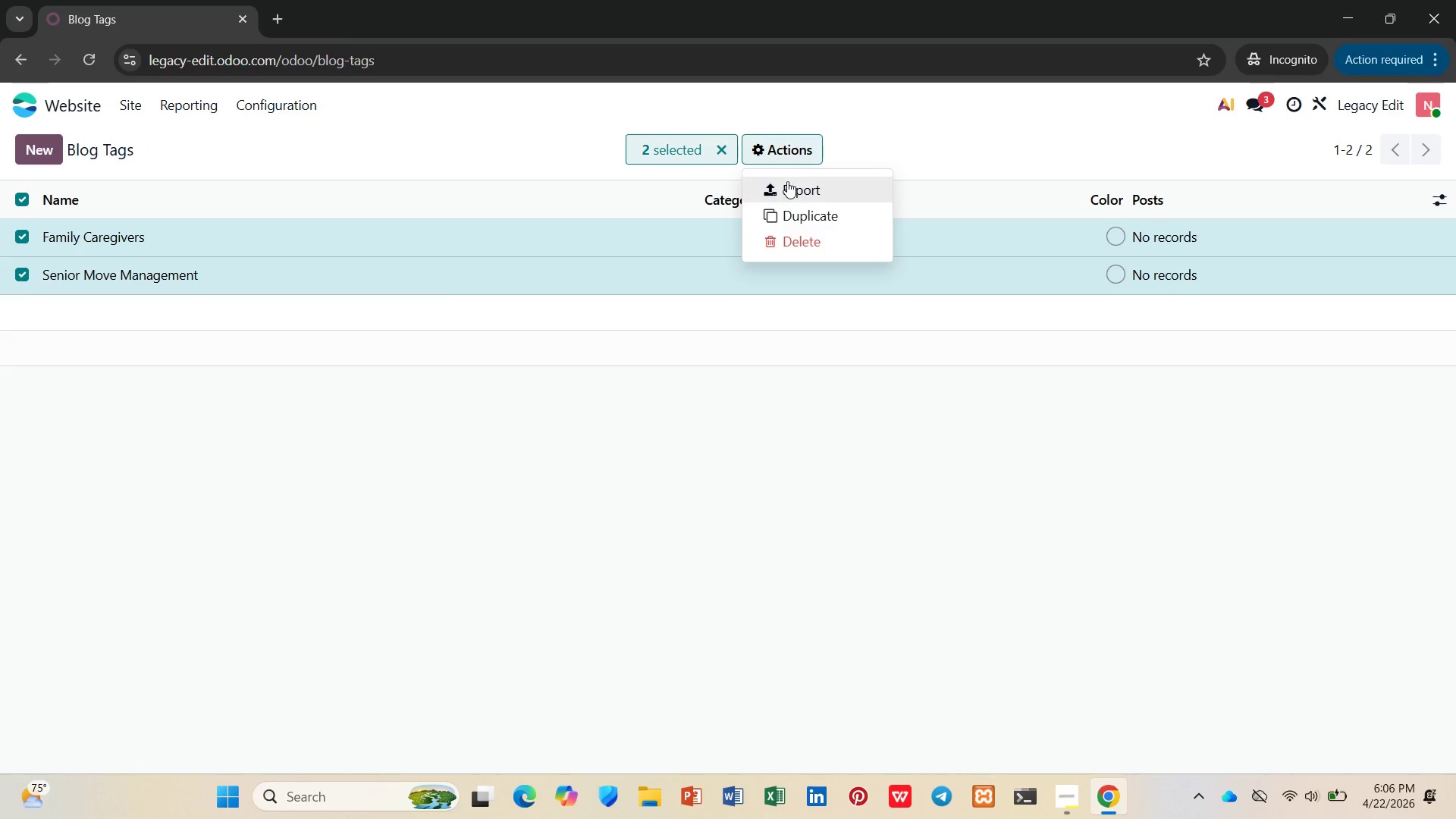 
left_click([617, 346])
 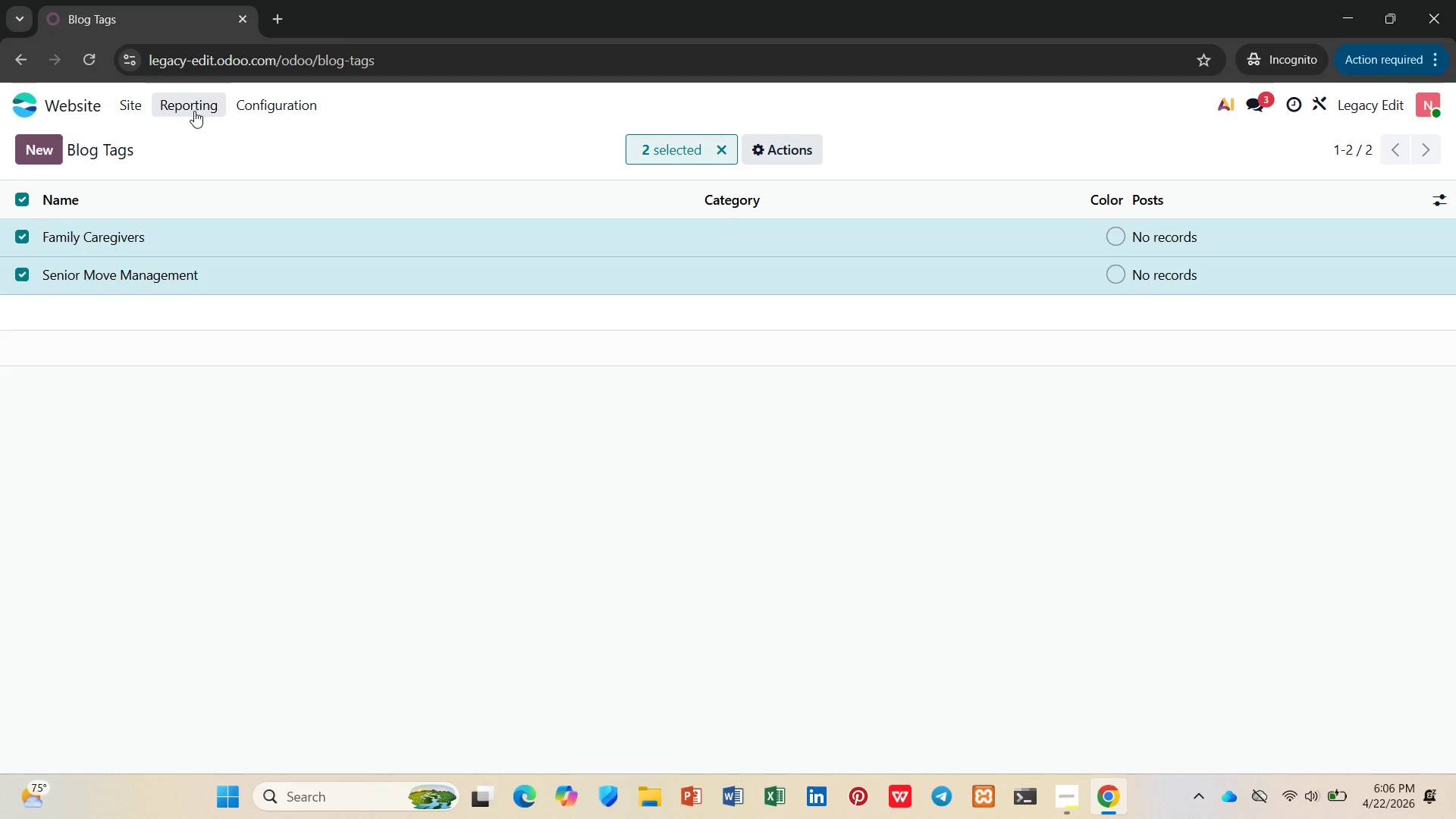 
left_click([145, 98])
 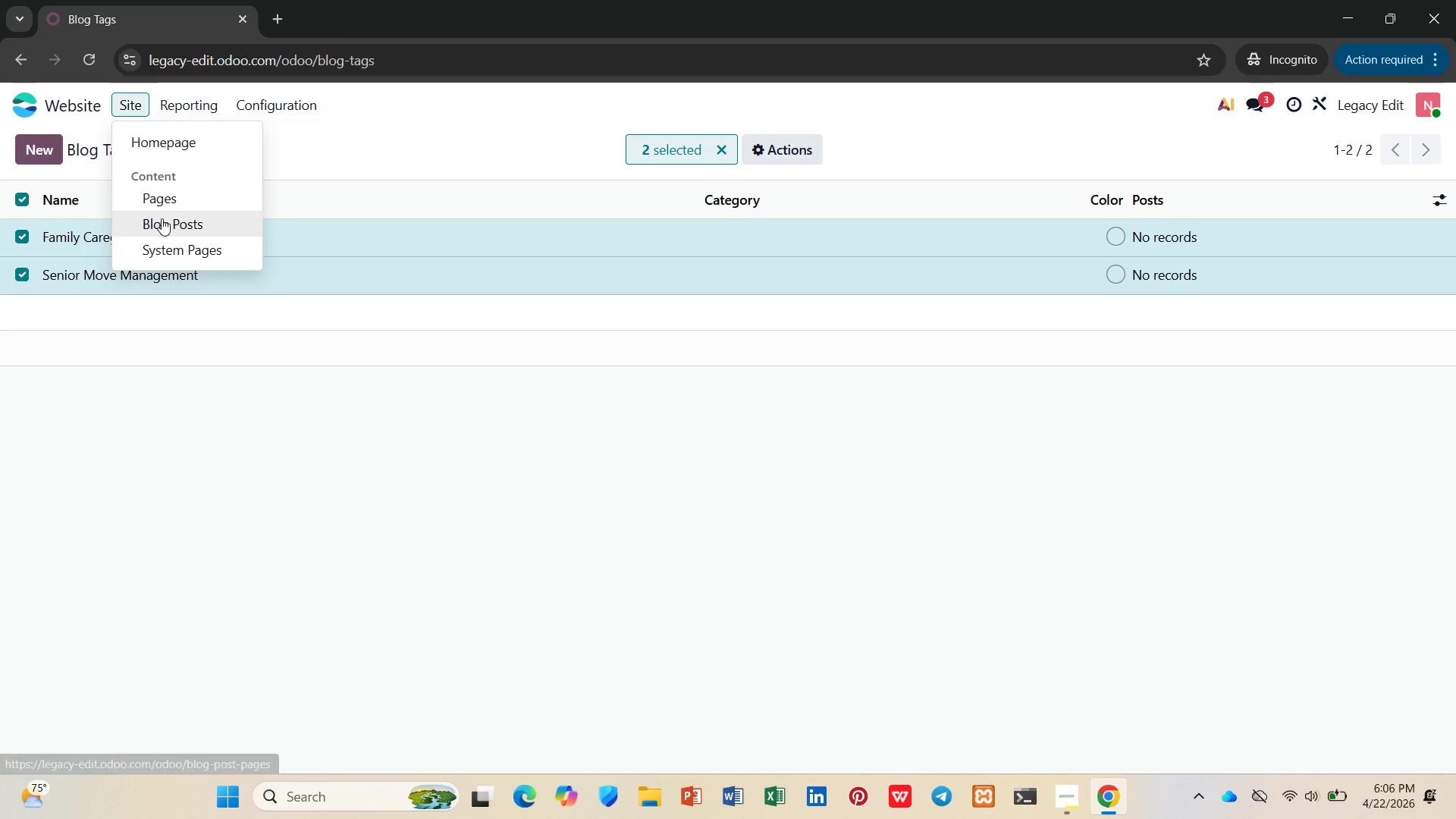 
left_click([162, 221])
 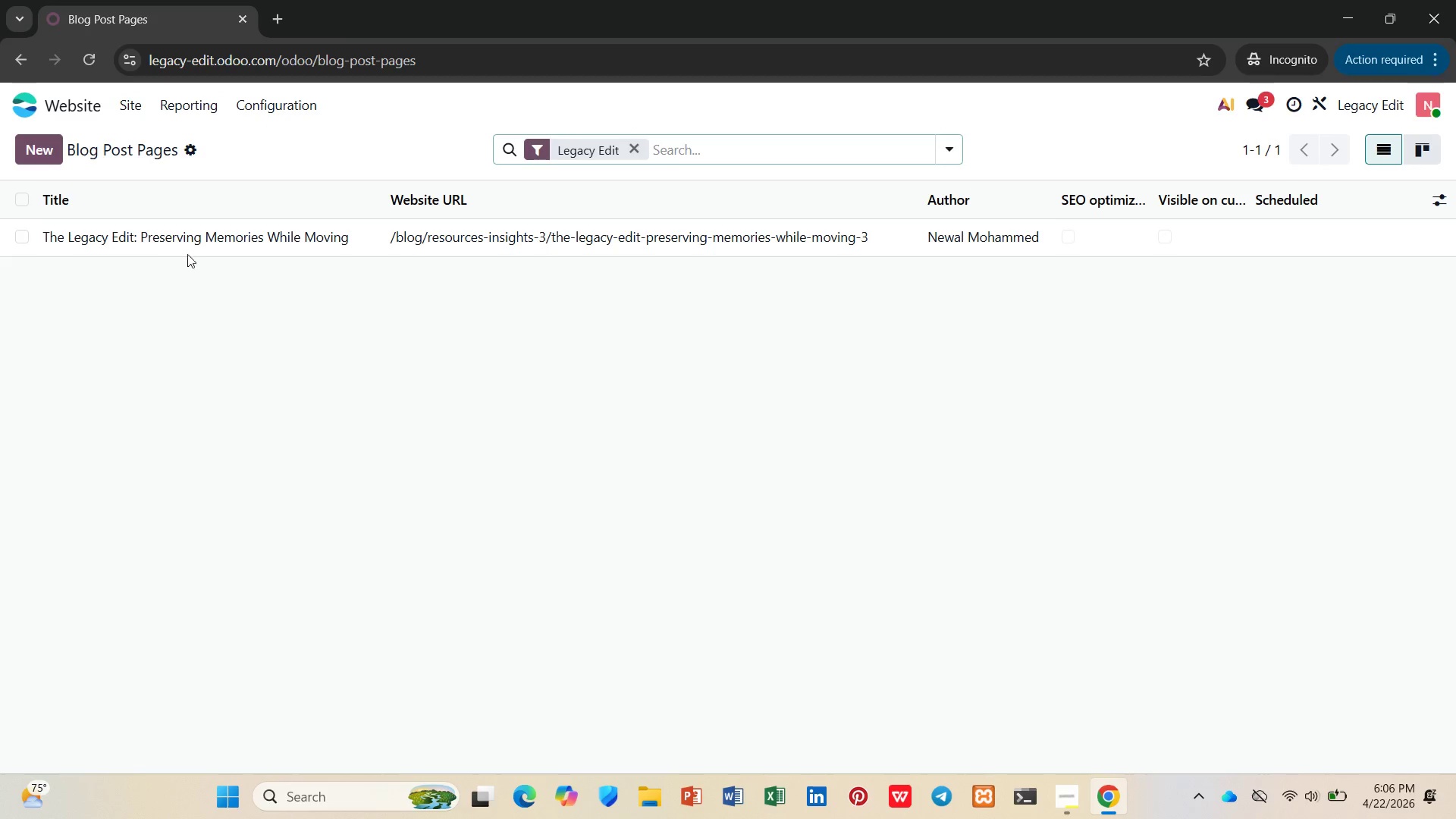 
left_click([189, 238])
 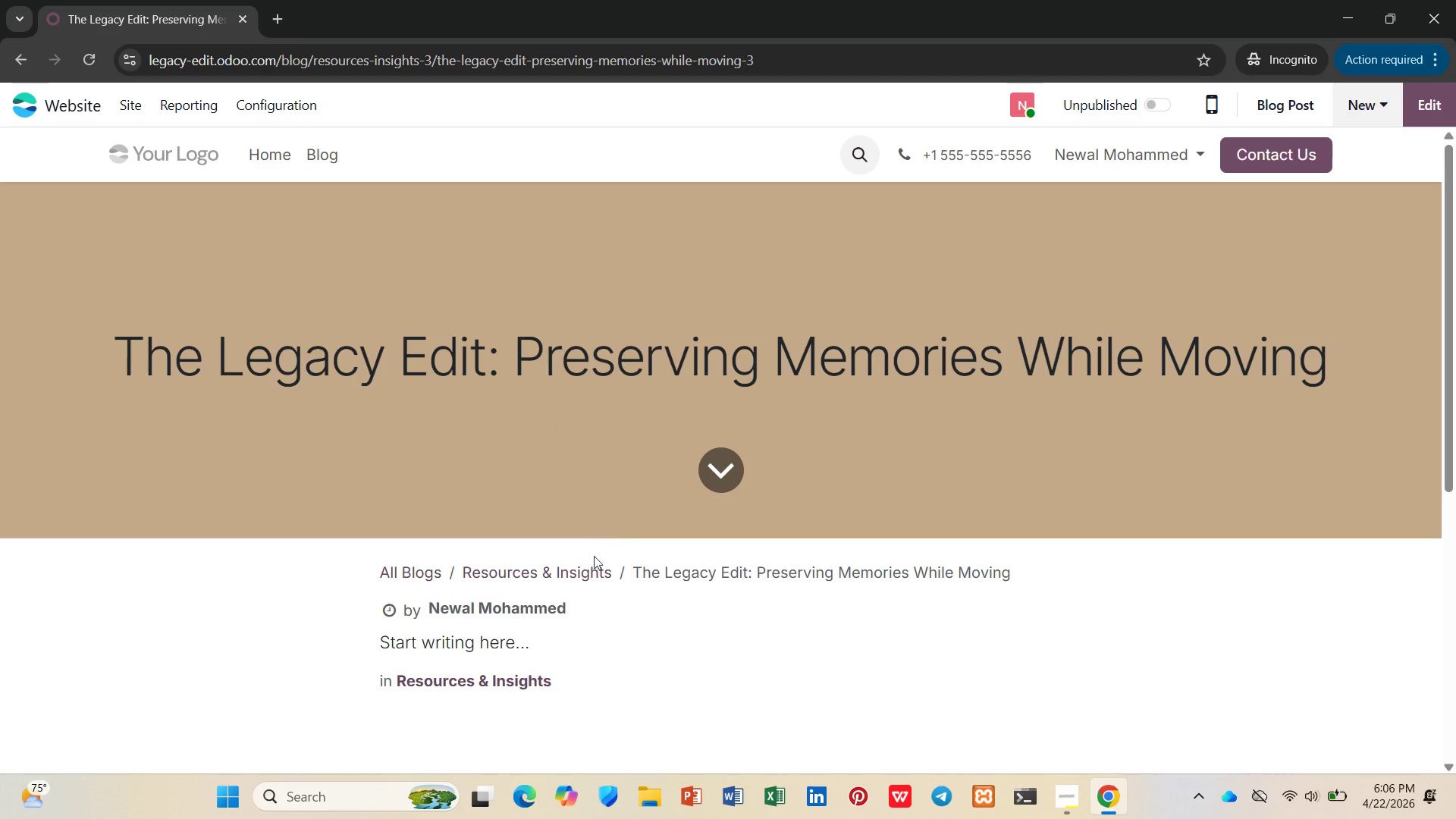 
wait(5.05)
 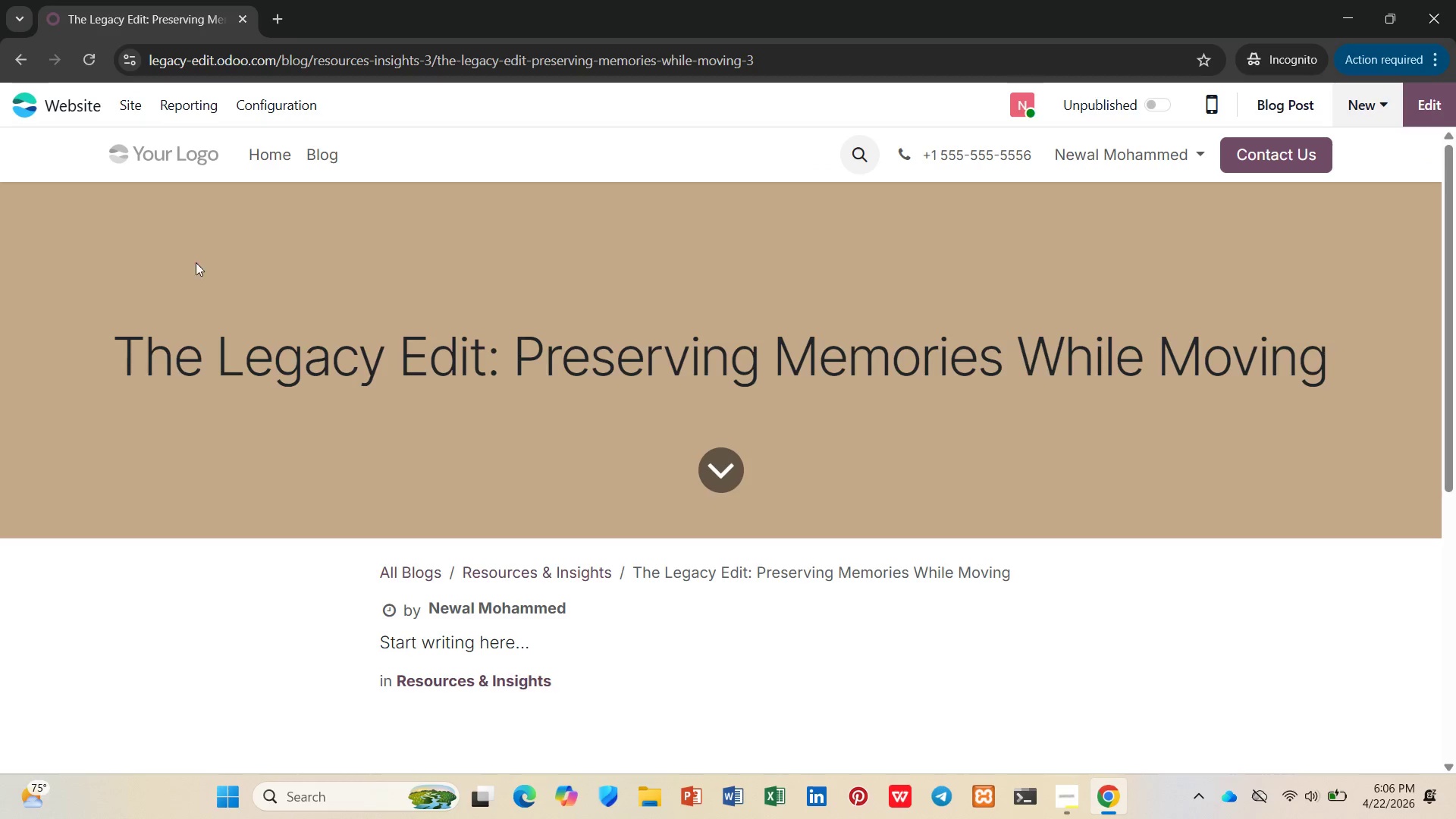 
left_click([1425, 103])
 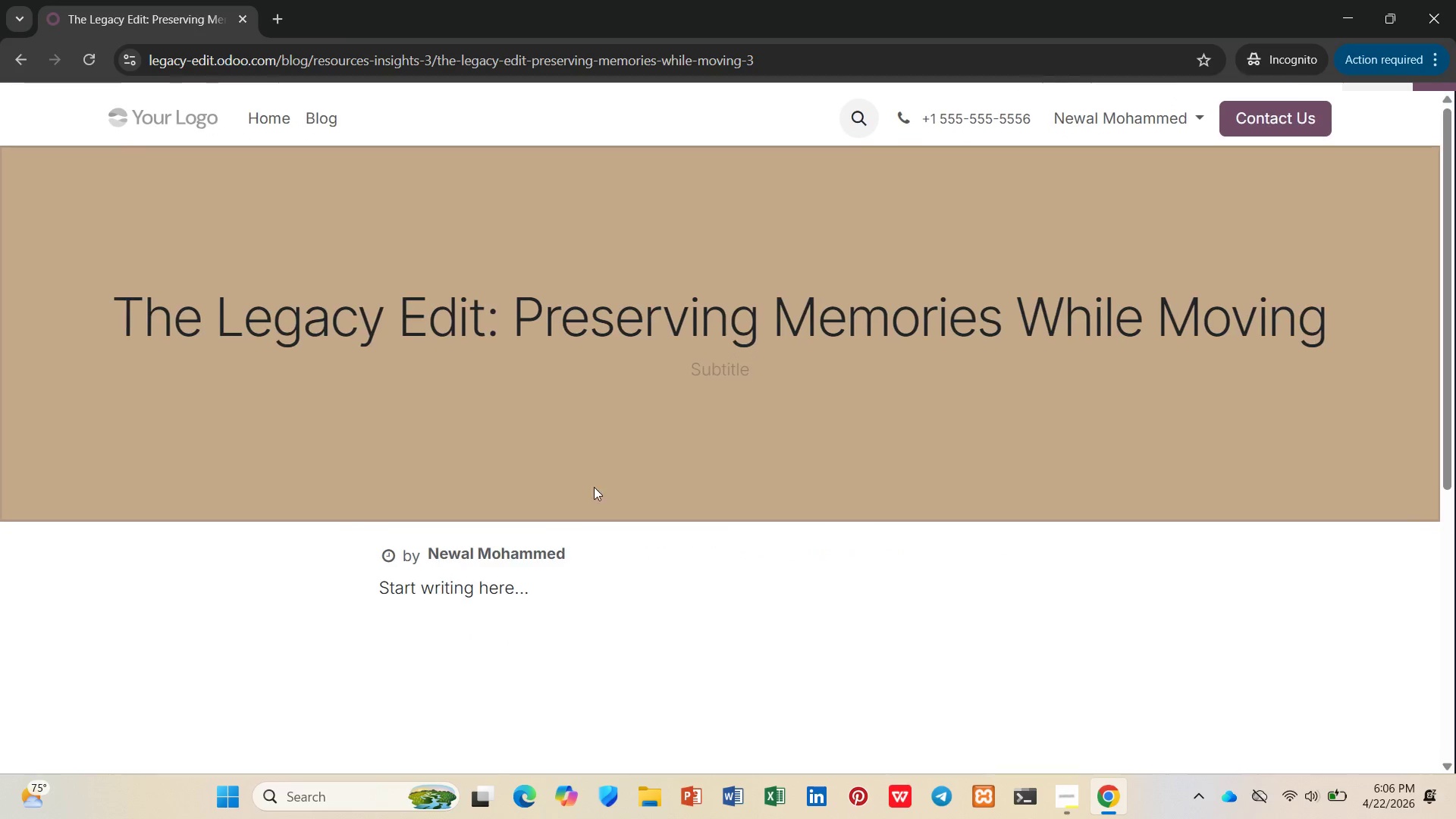 
scroll: coordinate [584, 484], scroll_direction: down, amount: 2.0
 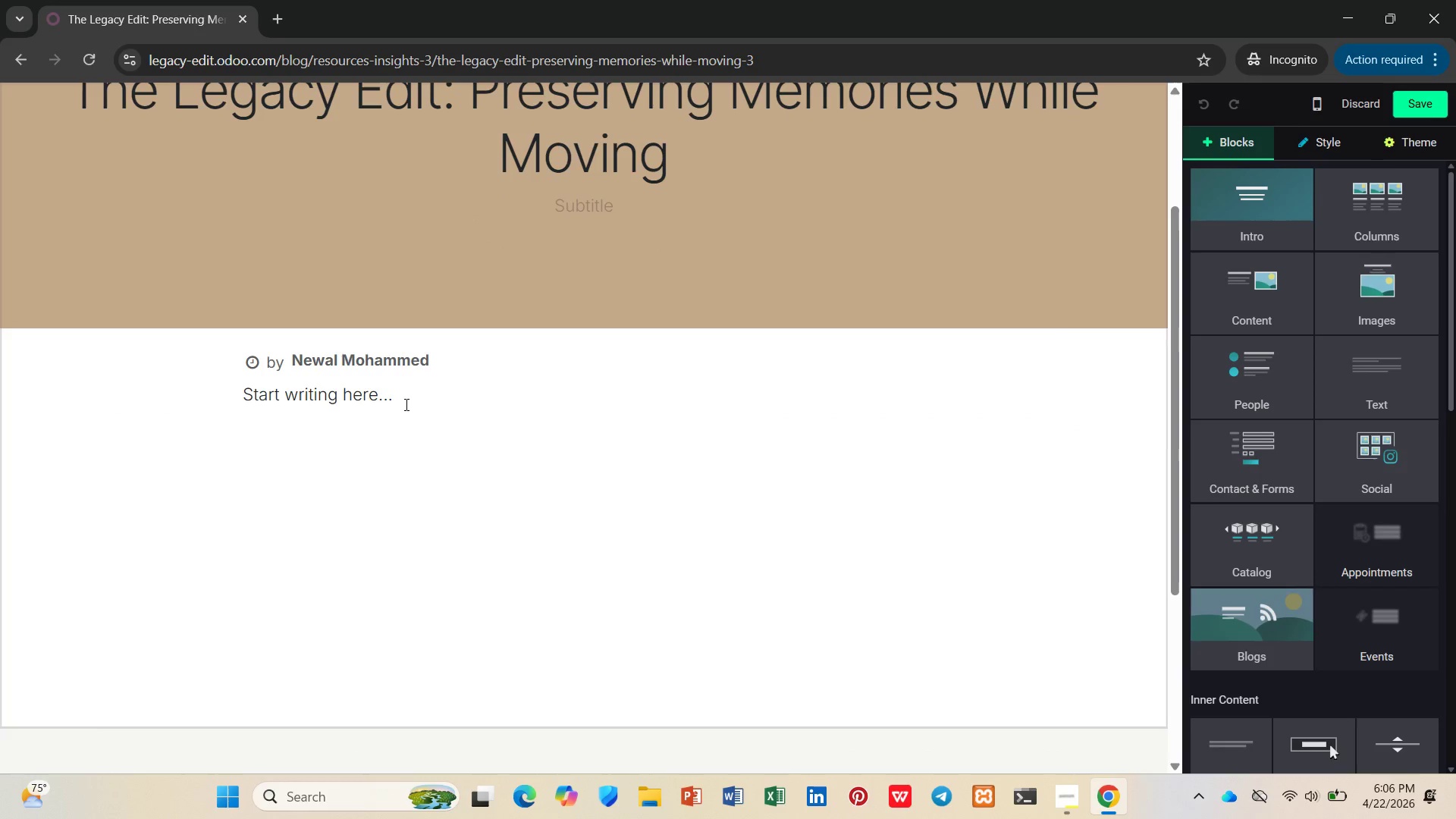 
left_click_drag(start_coordinate=[434, 395], to_coordinate=[0, 395])
 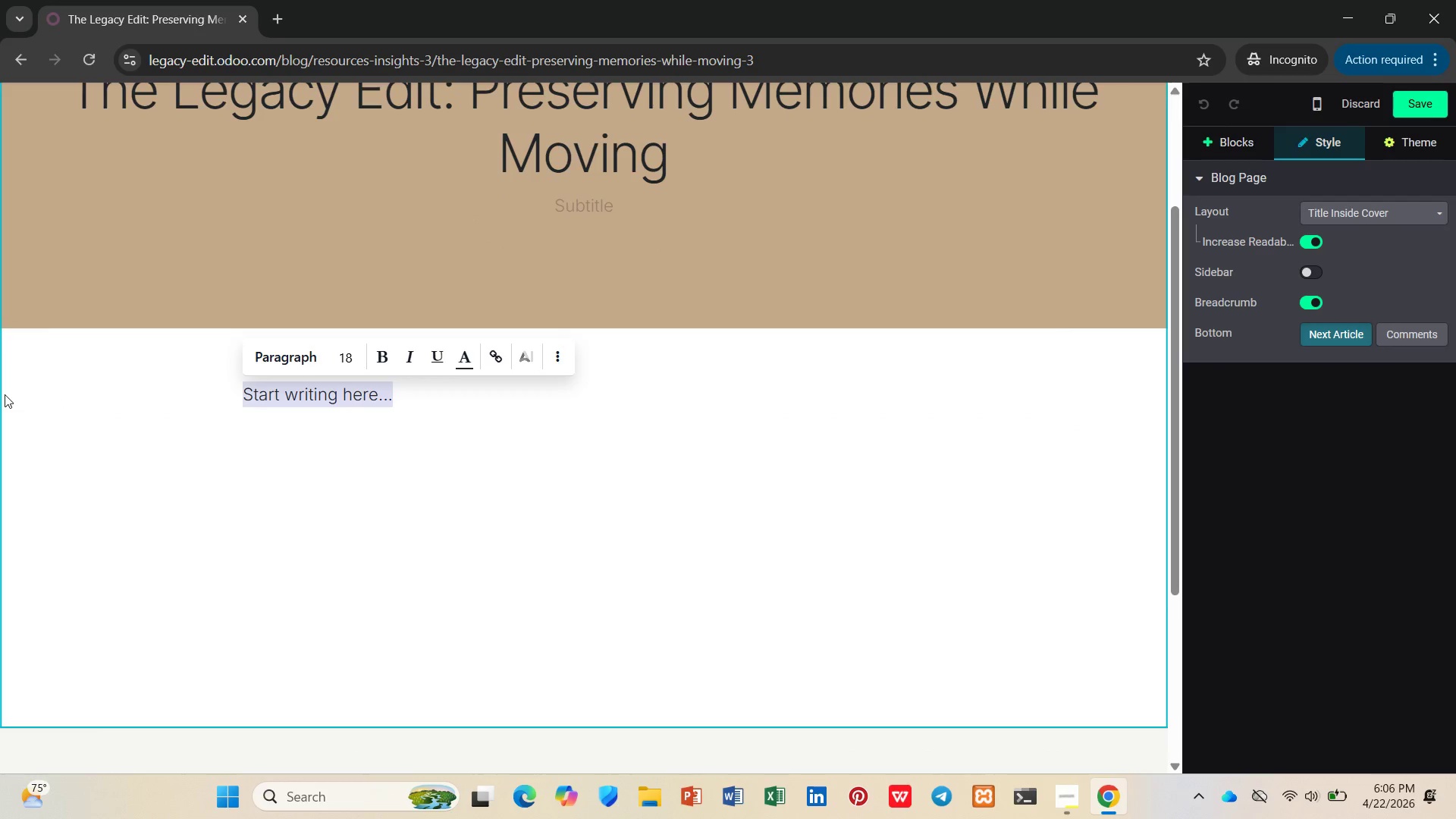 
hold_key(key=ShiftLeft, duration=0.81)
 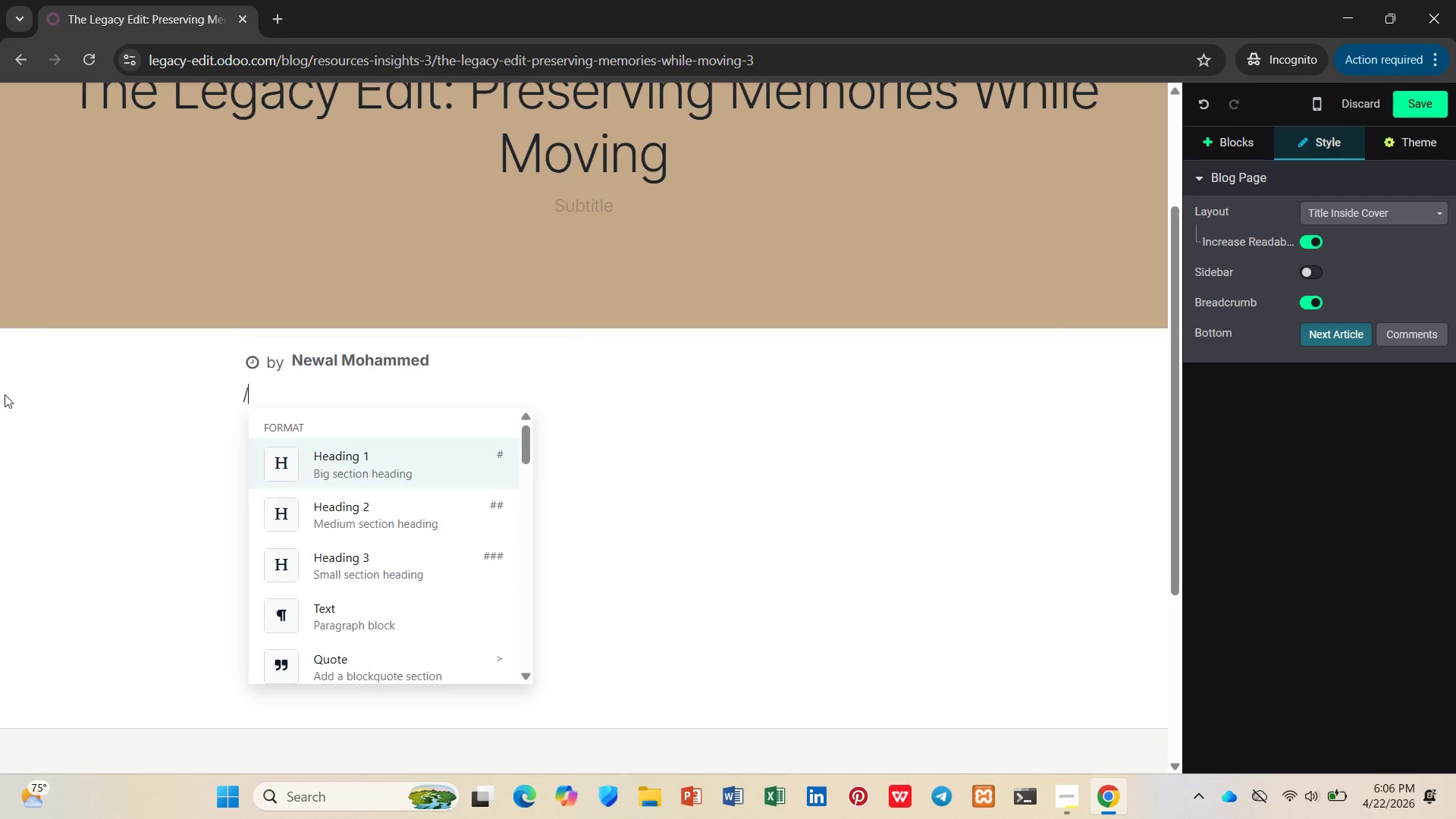 
type(/h2)
 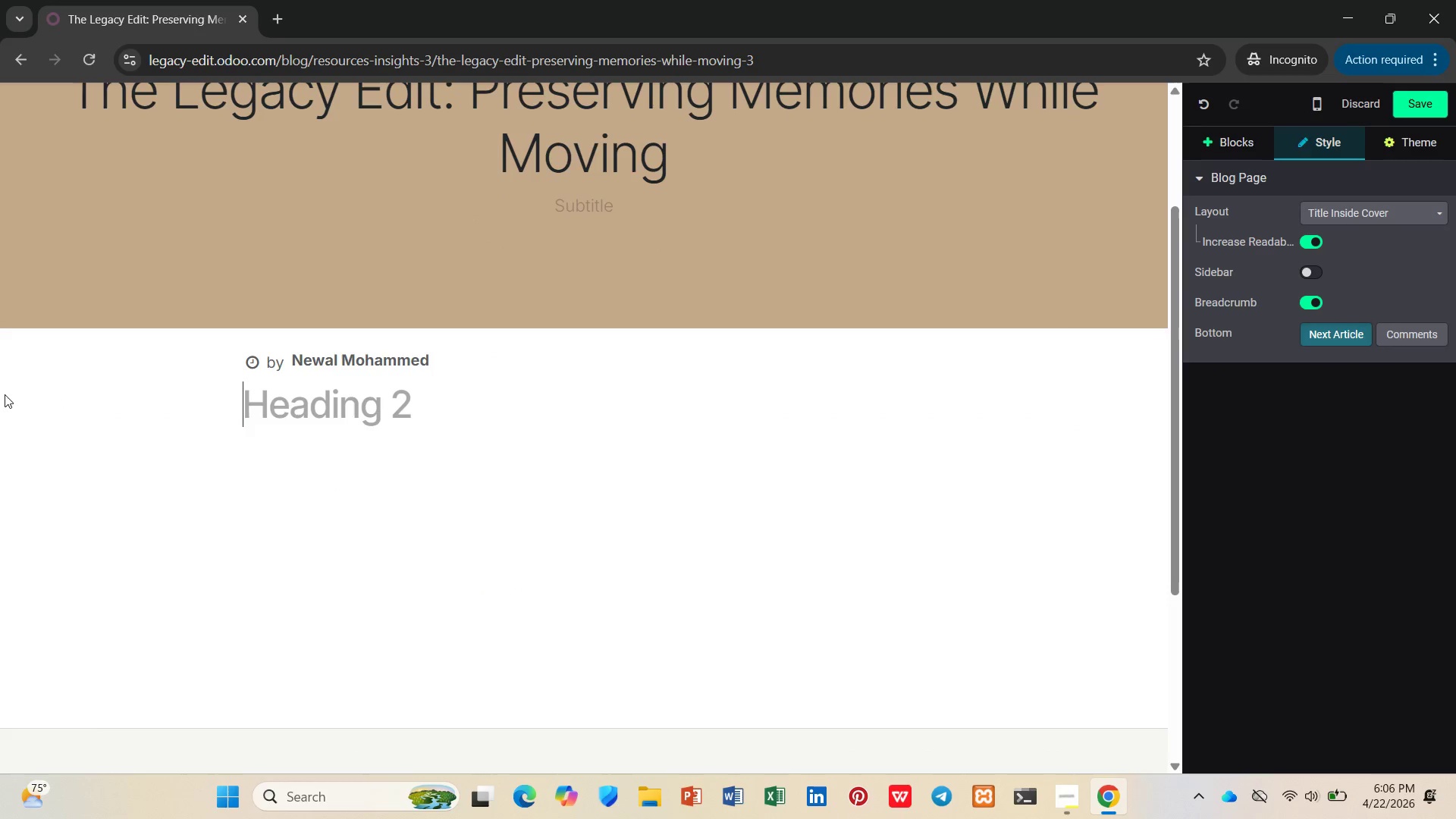 
key(Enter)
 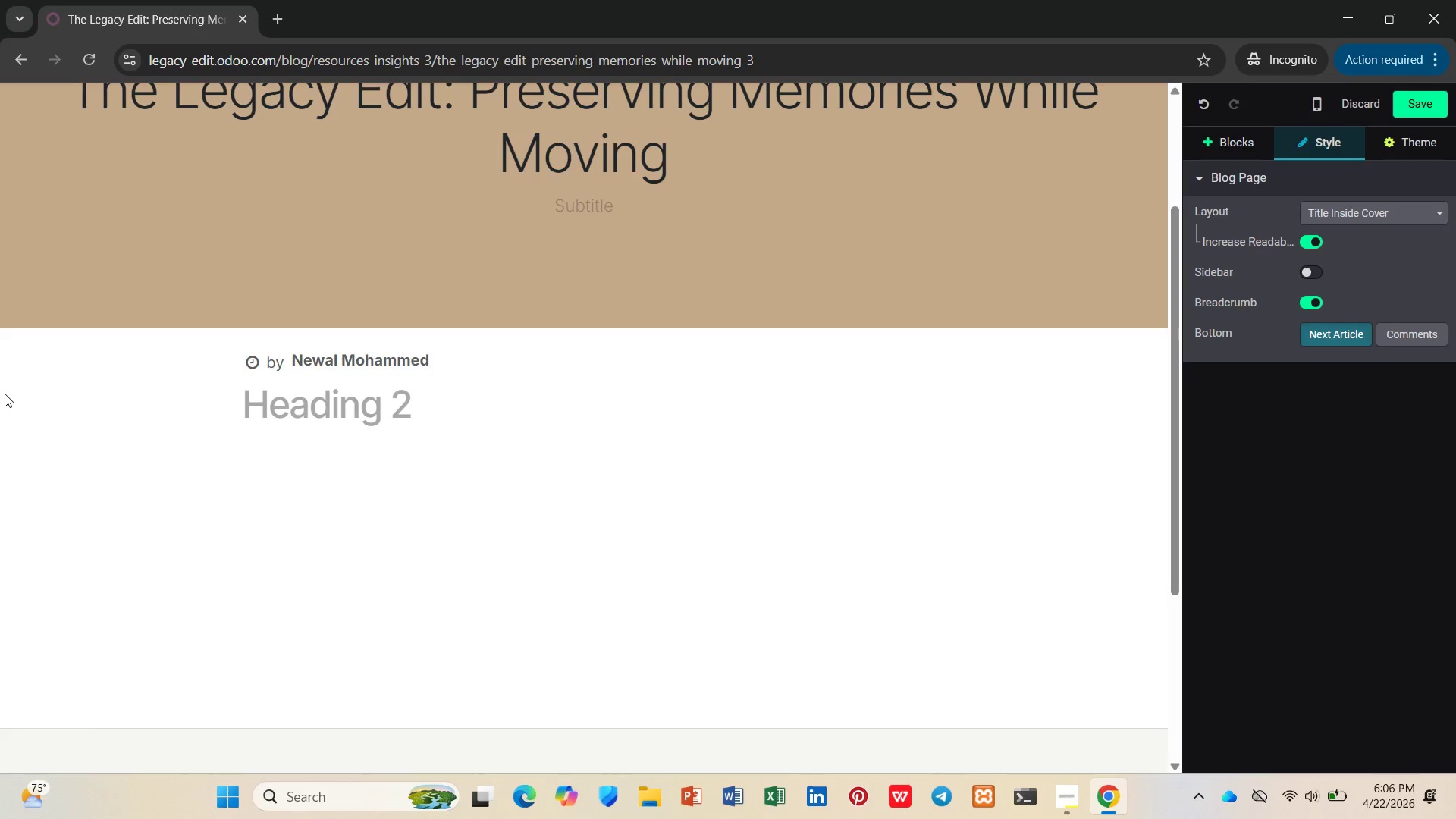 
type(Letting Go Without Losing the Story)
 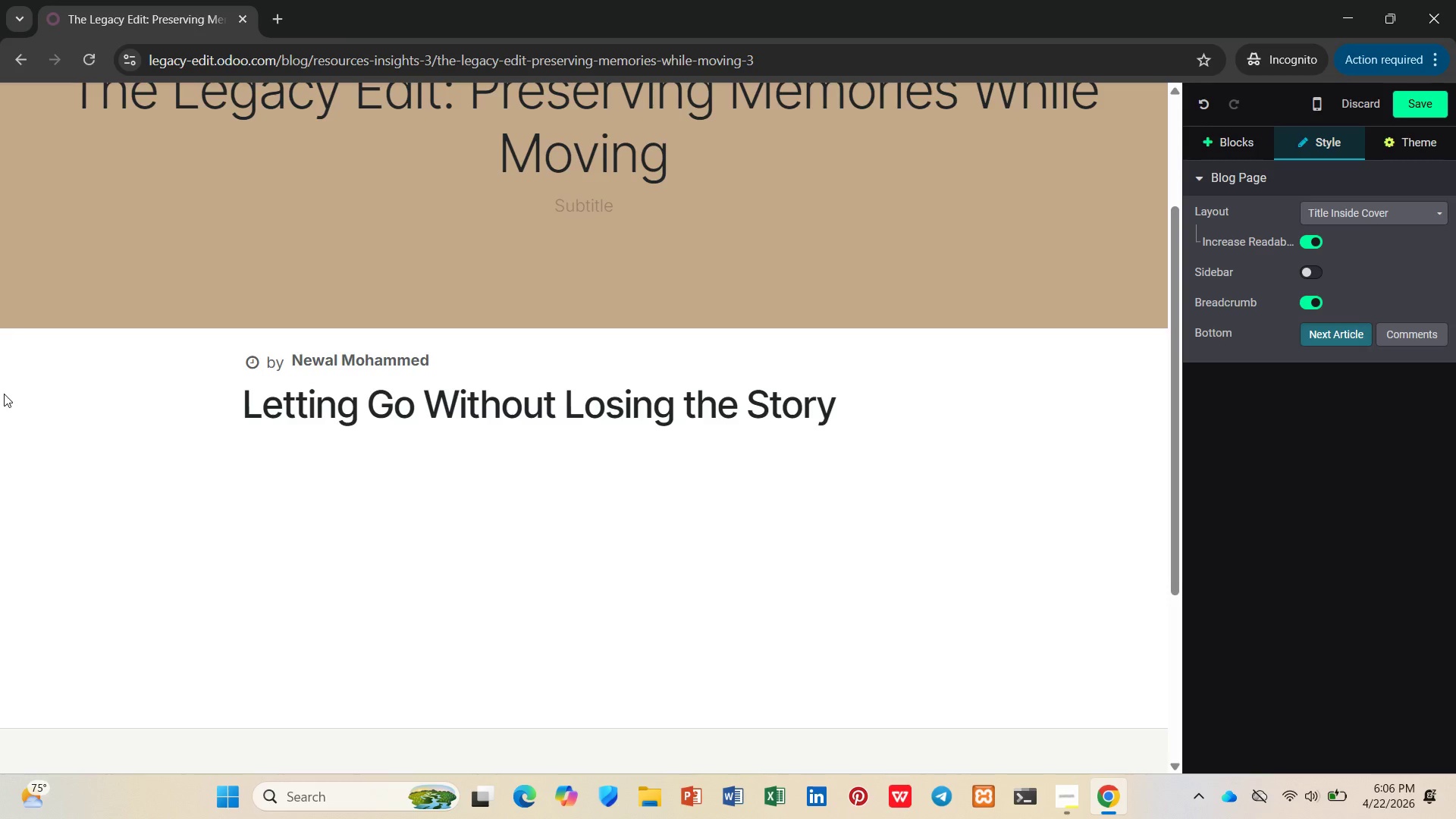 
key(Enter)
 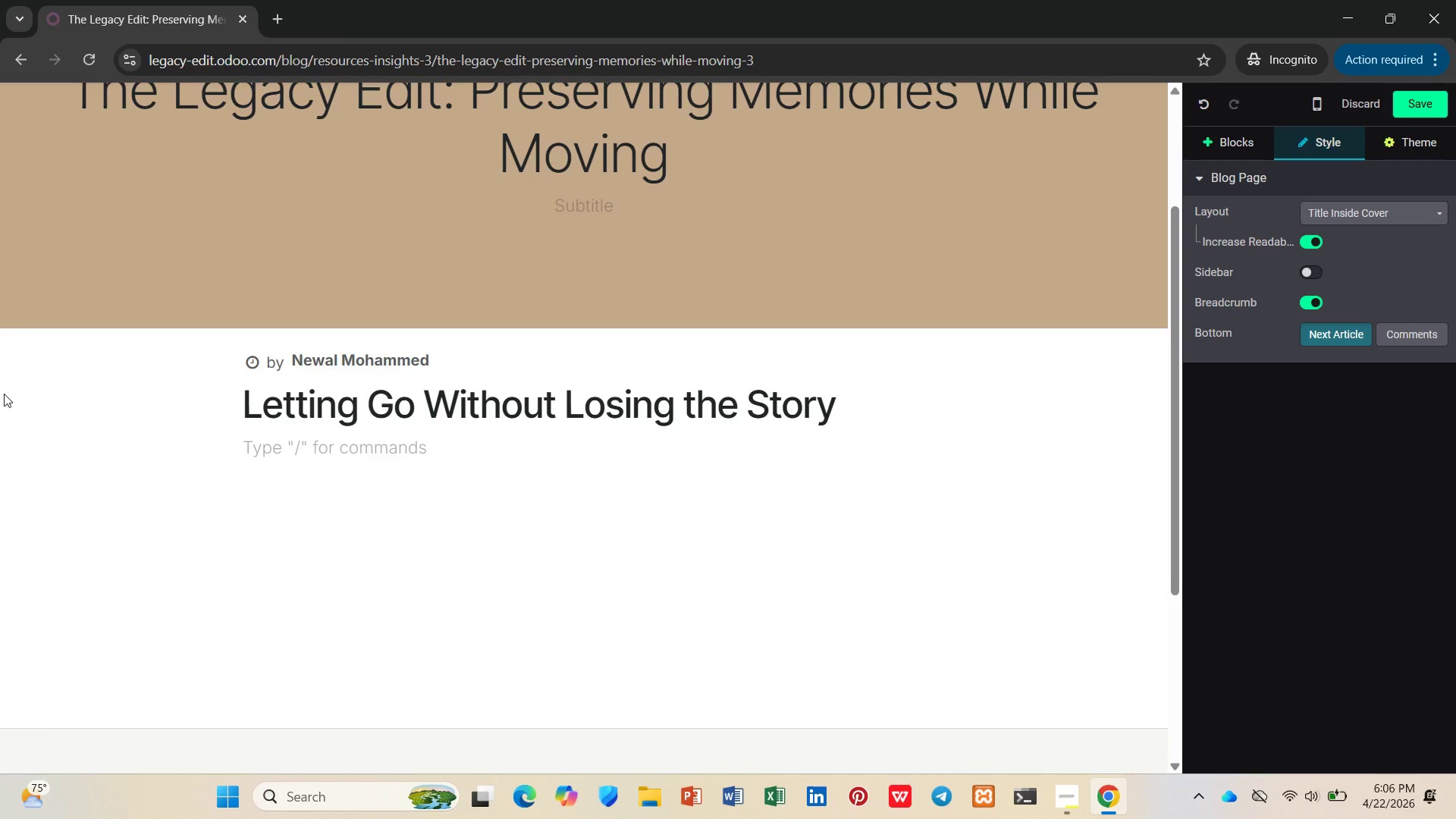 
type(The dining table where four generations gathered for thanksgiving. The cookie jar that sat on the counter for 40 years. The poh)
key(Backspace)
key(Backspace)
type(h)
 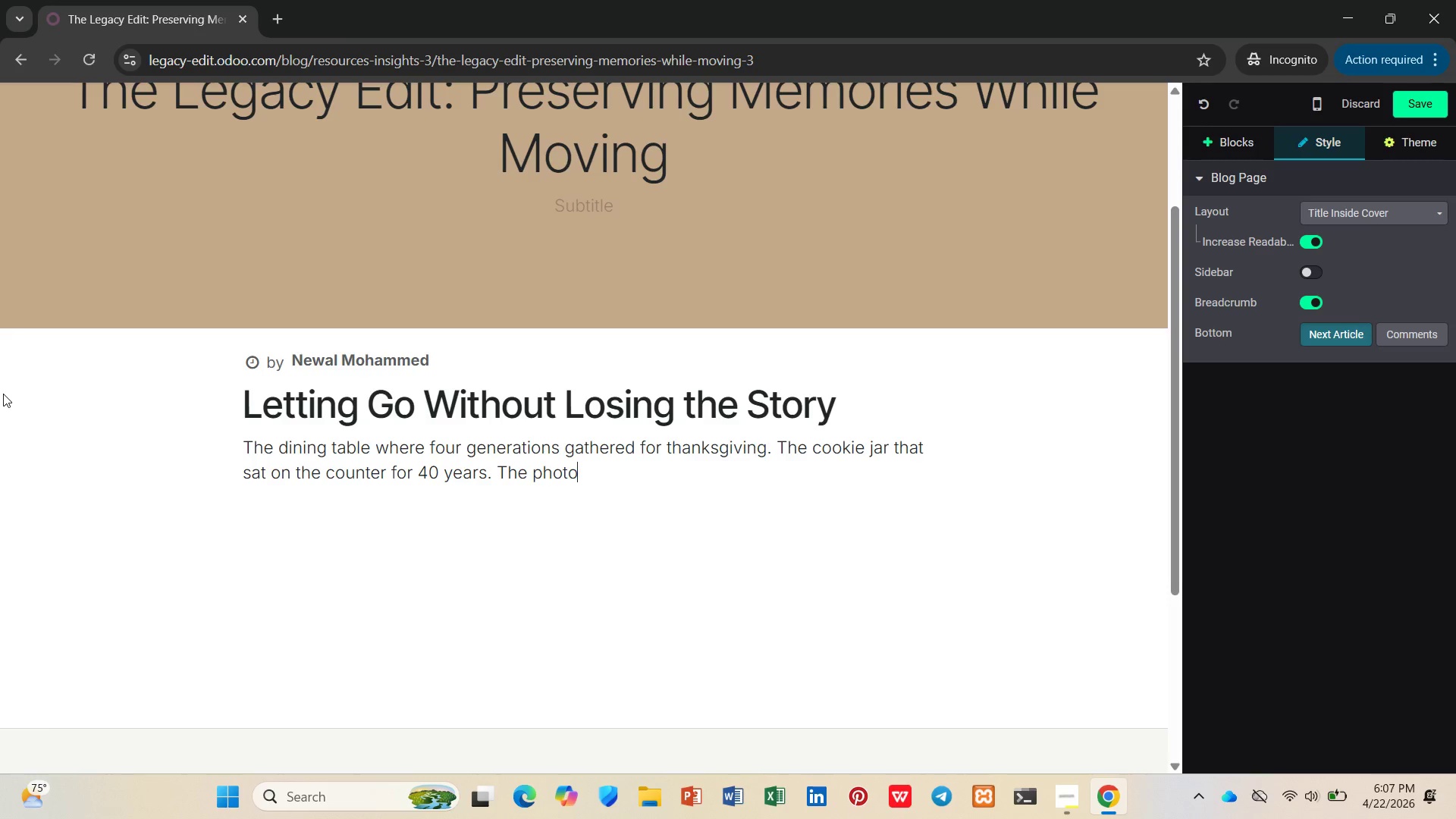 
scroll: coordinate [3, 394], scroll_direction: none, amount: 0.0
 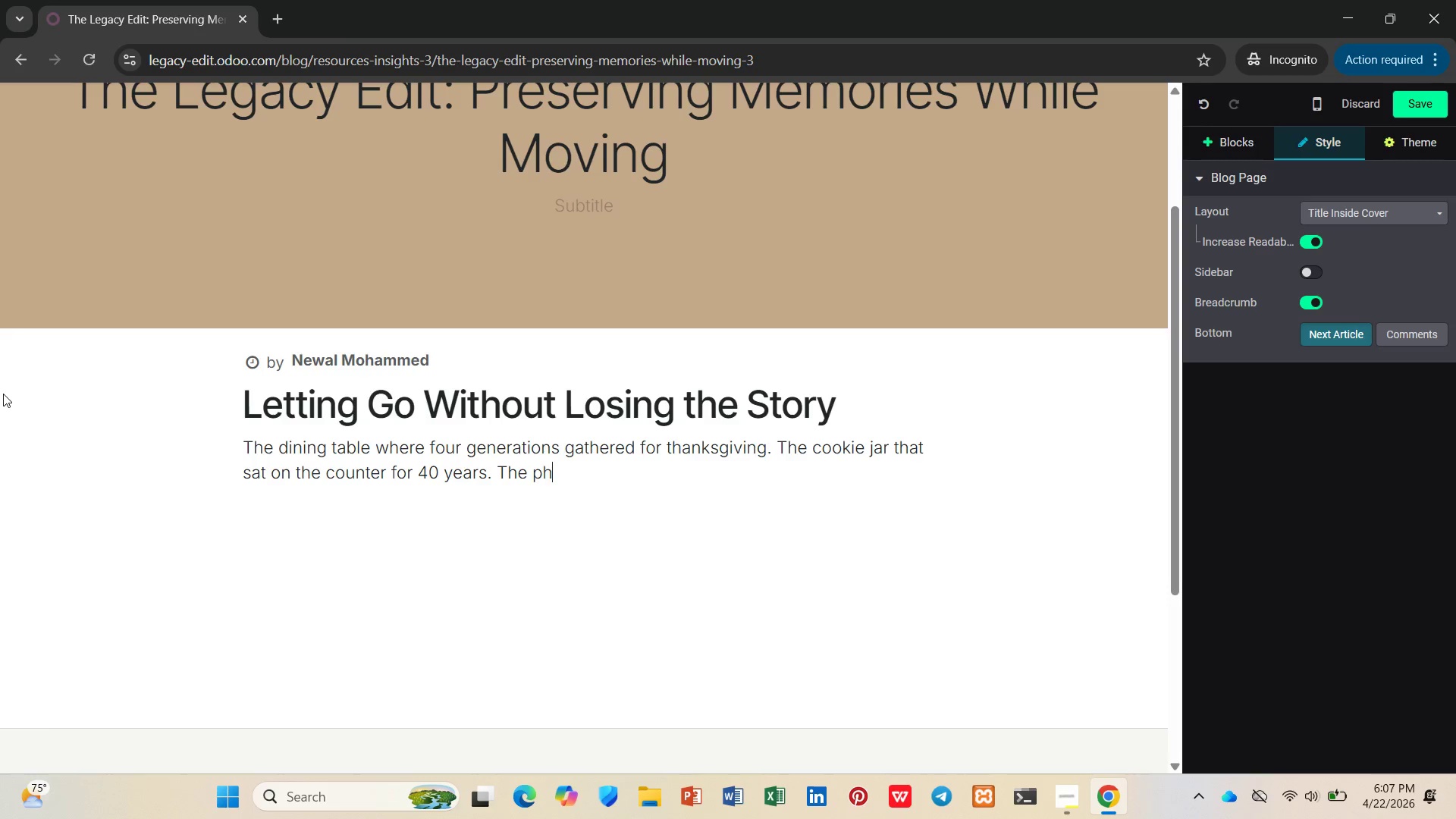 
type(oto albums no one )
 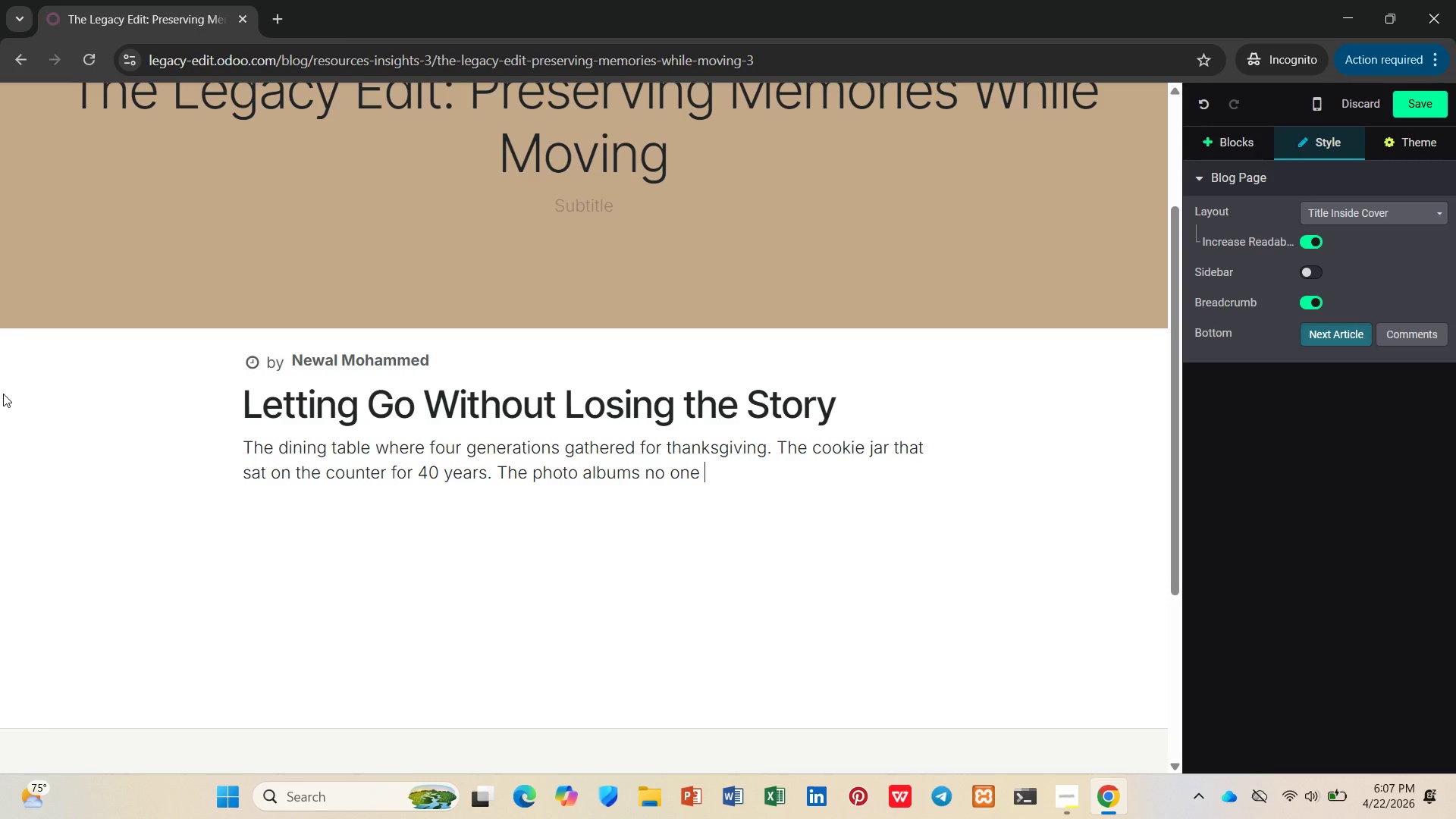 
type(has opened in a decade but no ne can bear to part with it.)
 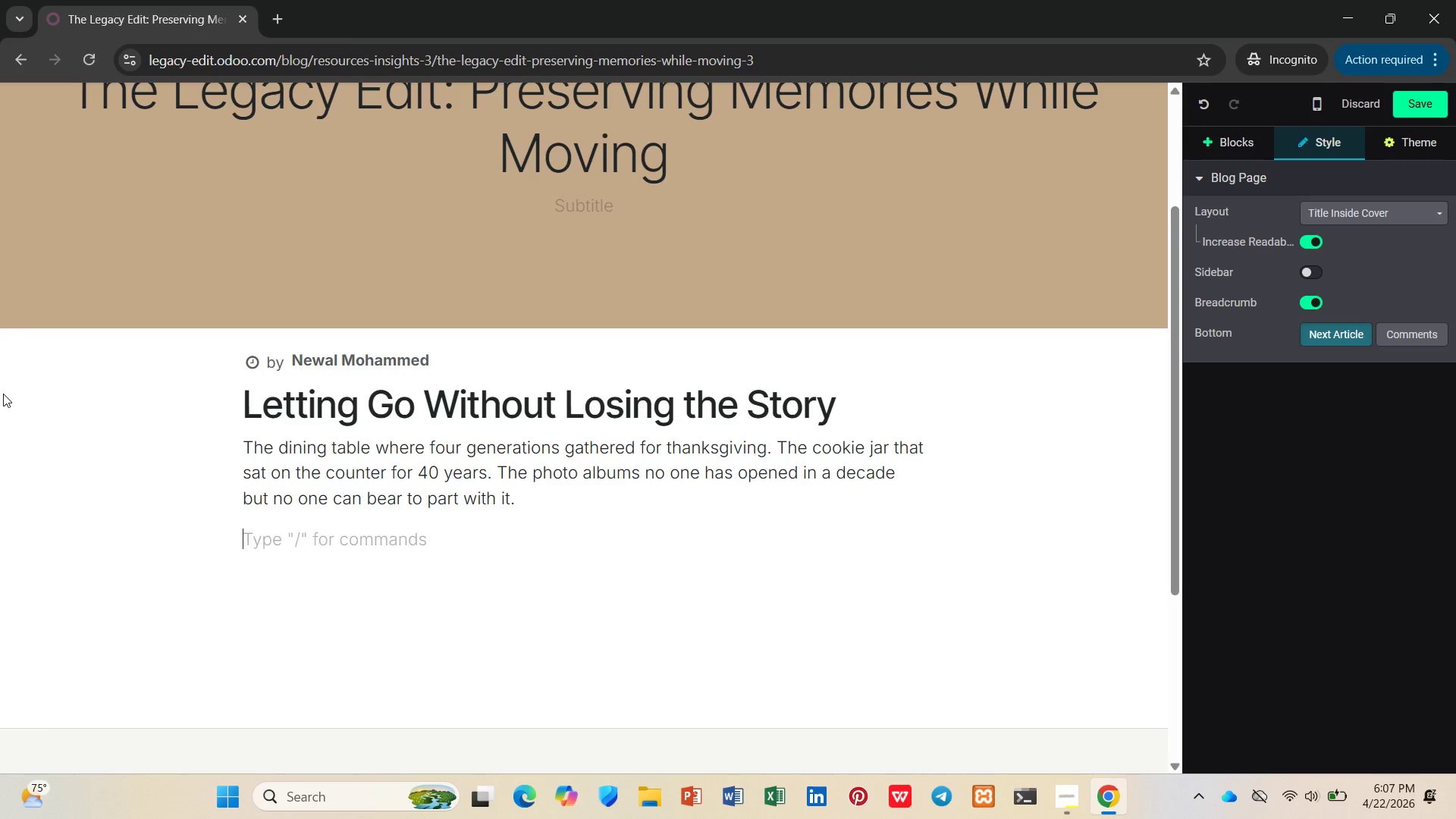 
key(Enter)
 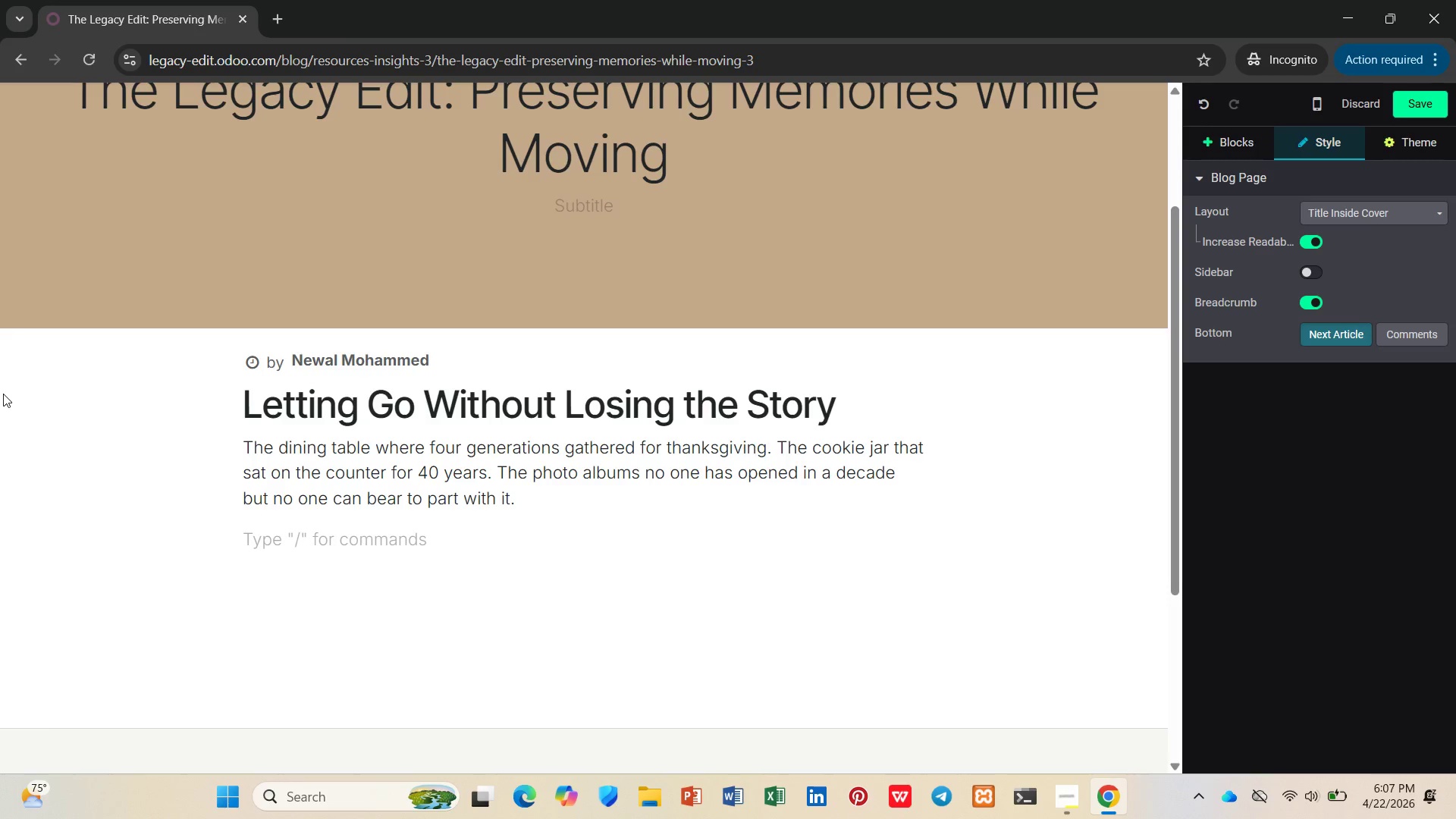 
type(Downsizing isn't just about movin gboxes. It's about making p)
key(Backspace)
type(peace with letting go.)
 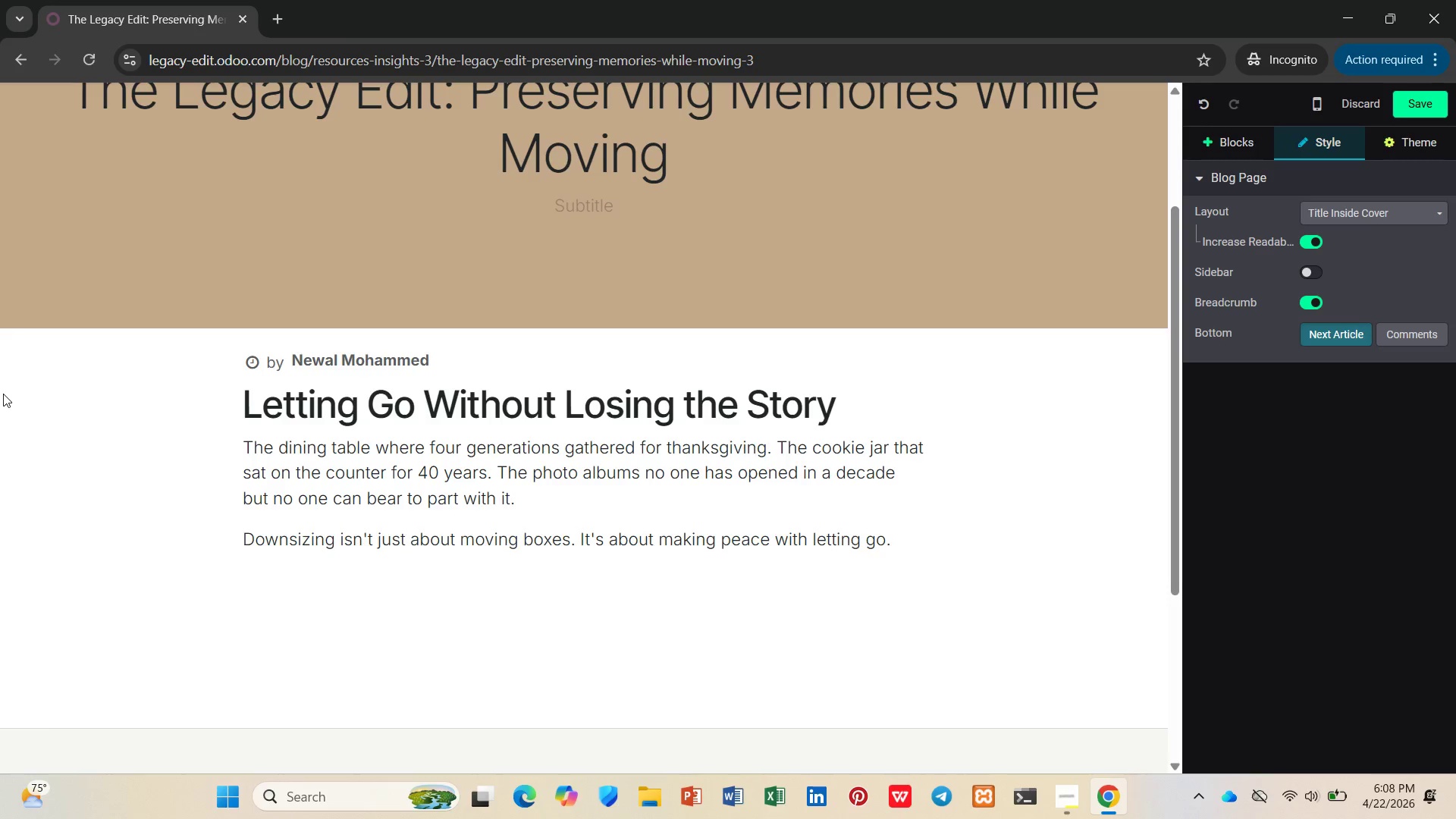 
wait(6.06)
 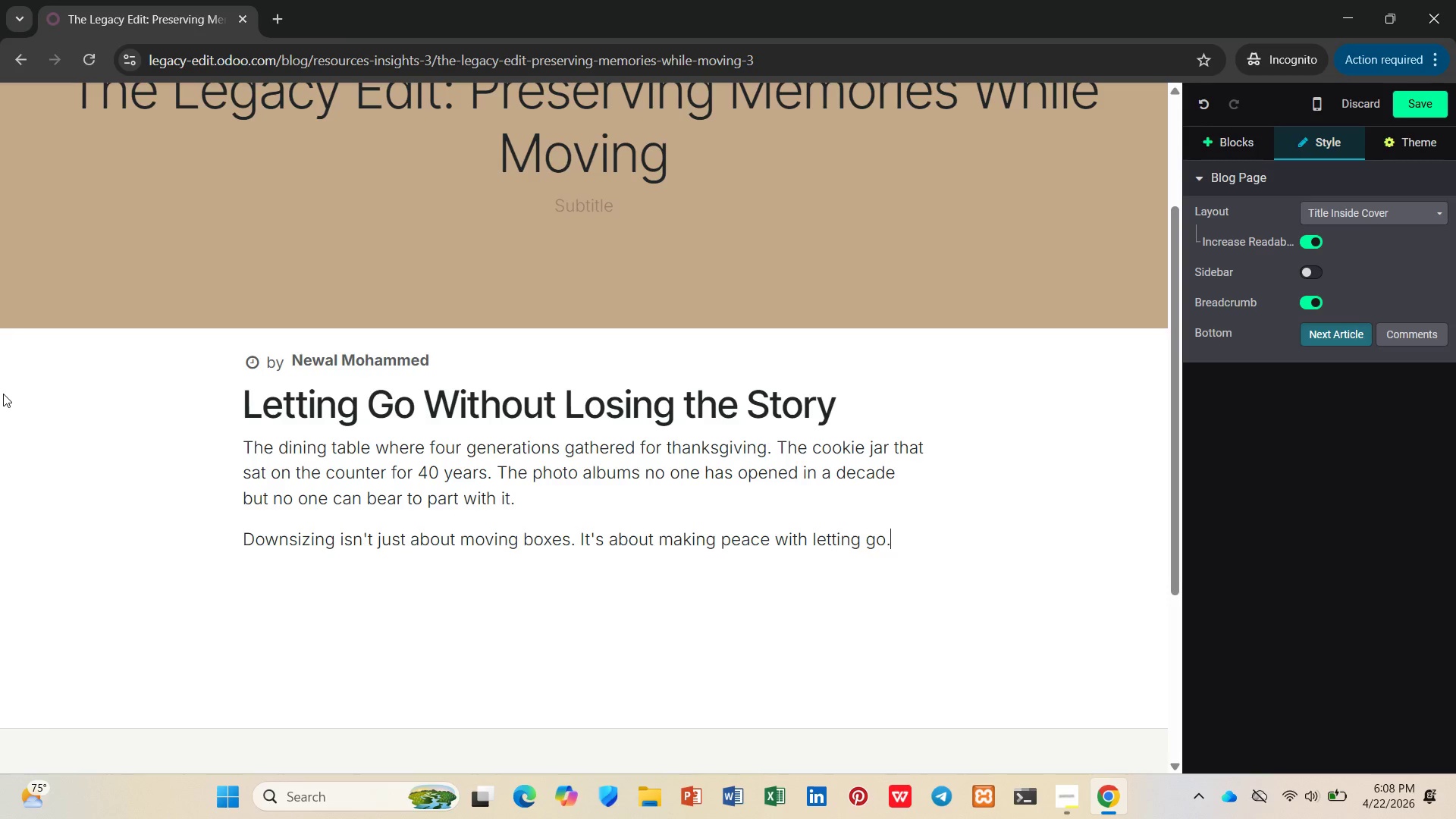 
key(Enter)
 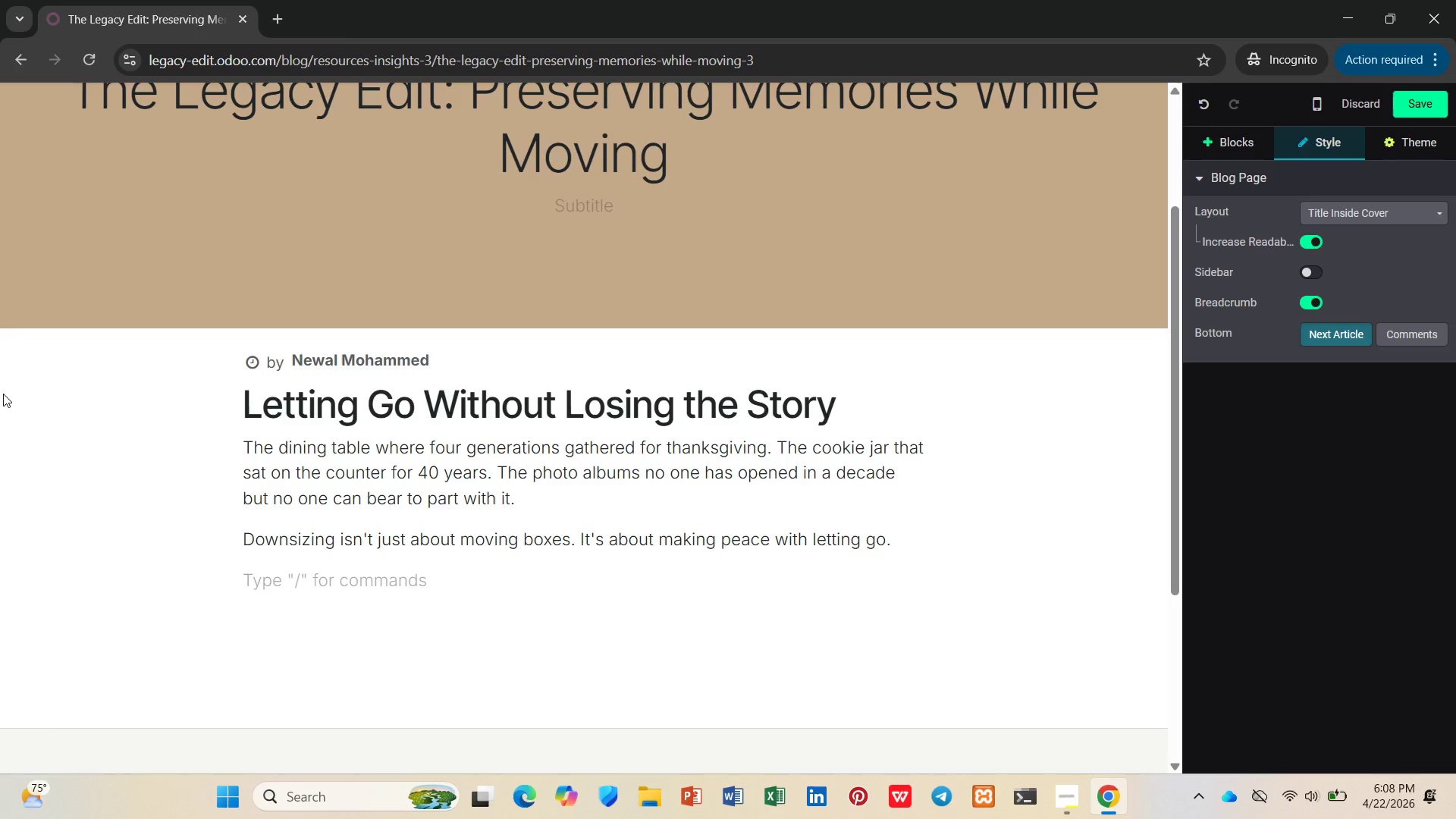 
type(At silve)
key(Backspace)
key(Backspace)
key(Backspace)
key(Backspace)
key(Backspace)
type(SilverPath)
 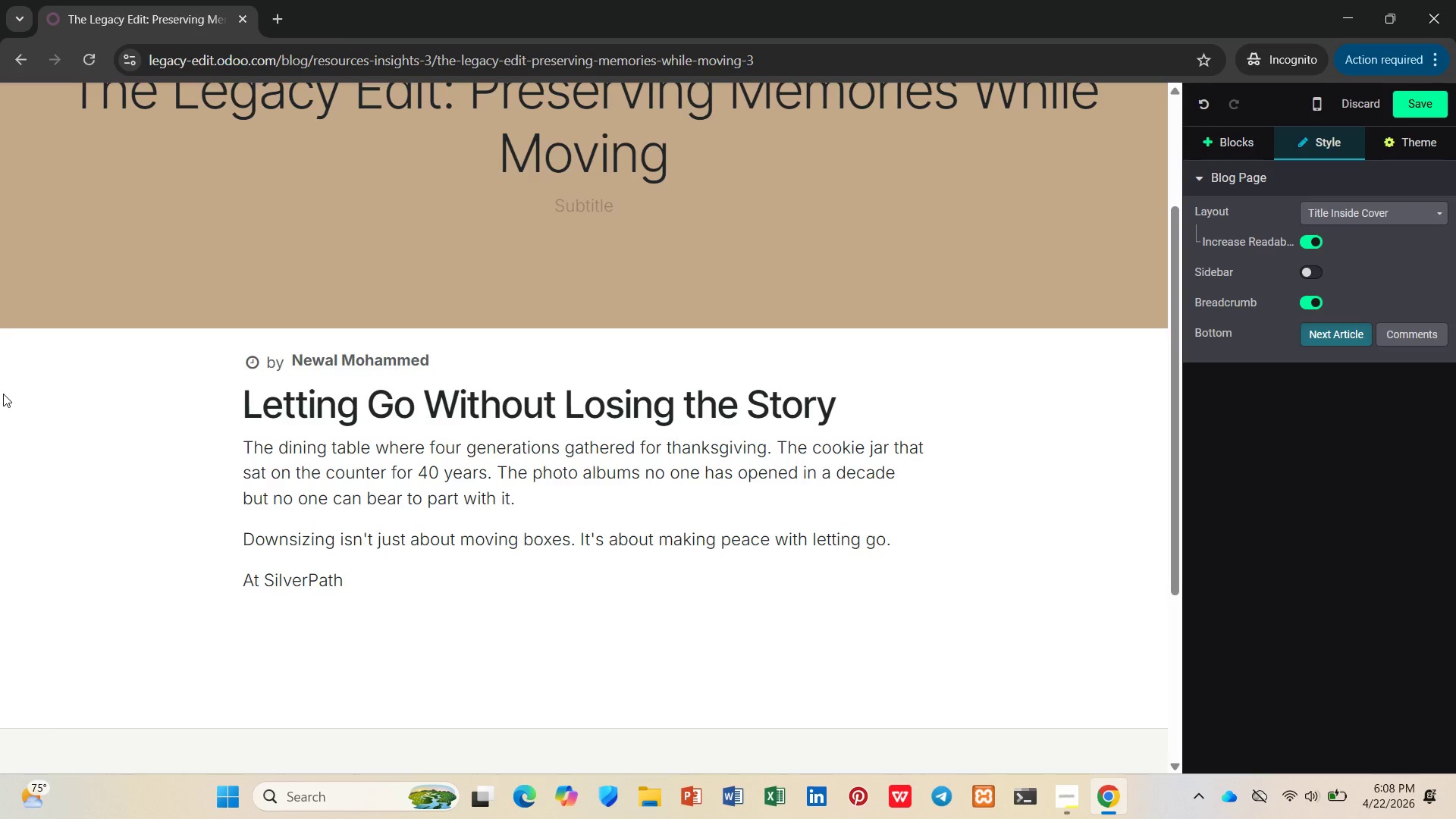 
wait(13.14)
 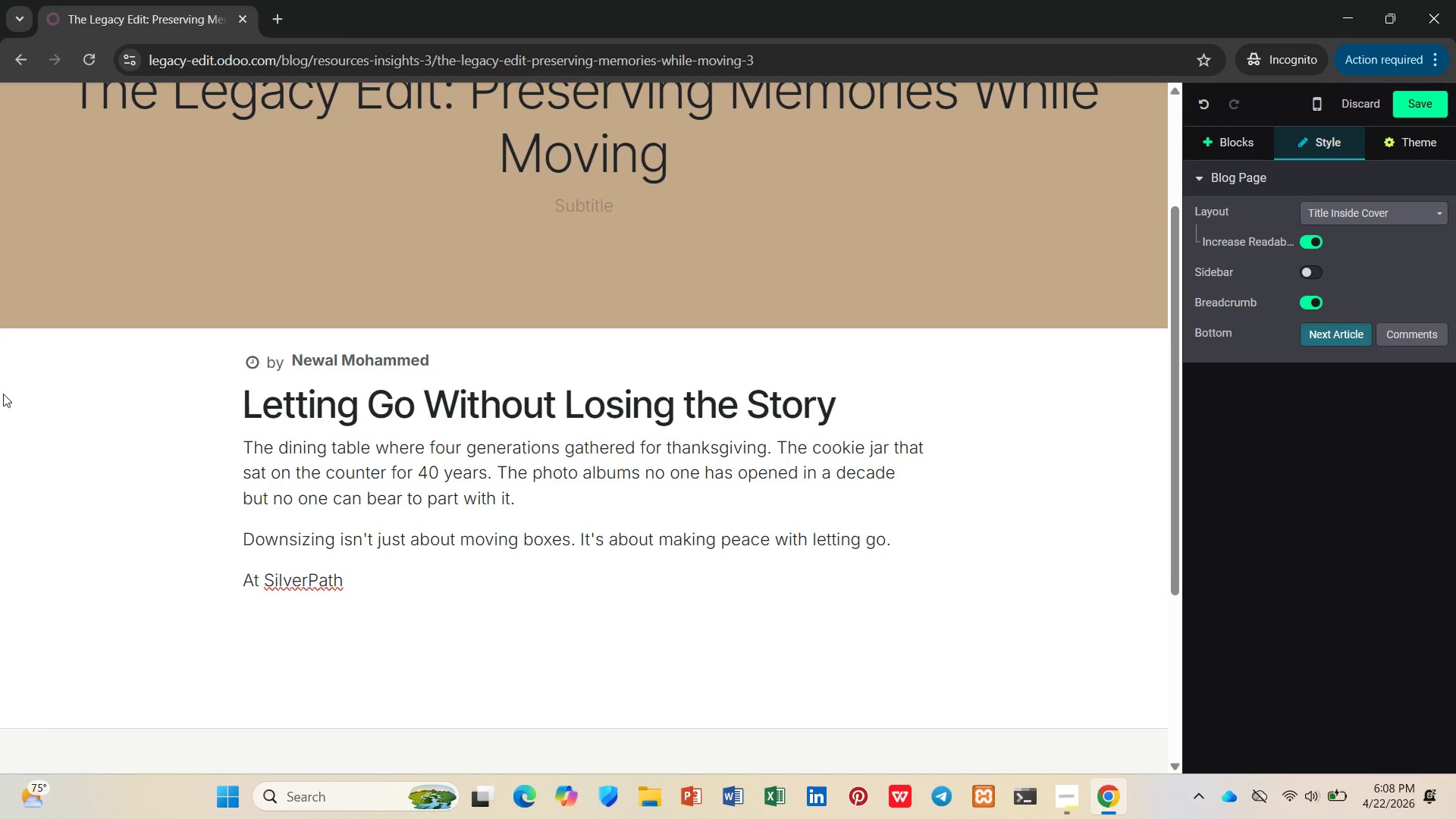 
type( Transitions, we call this process "")
 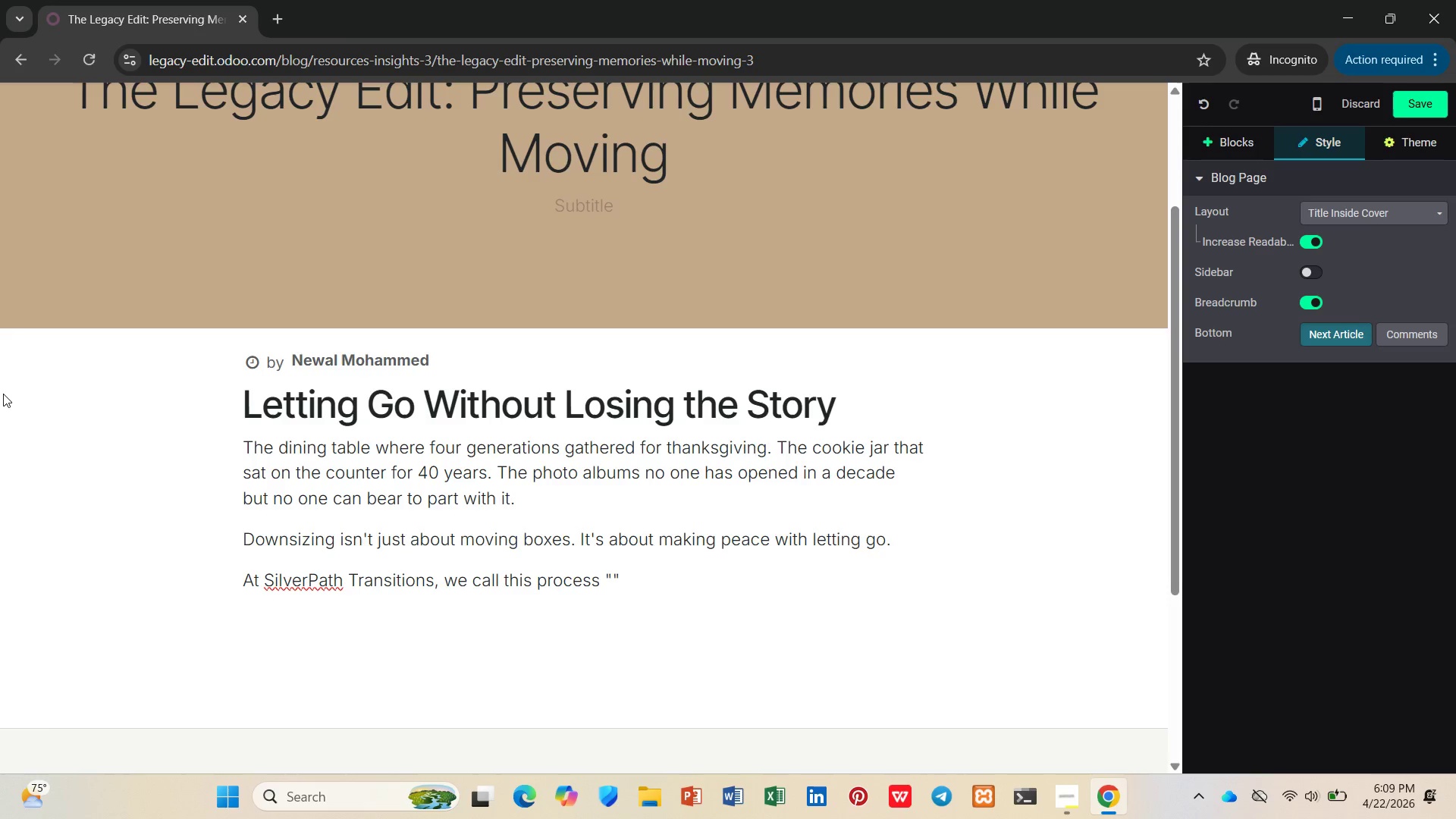 
key(ArrowLeft)
 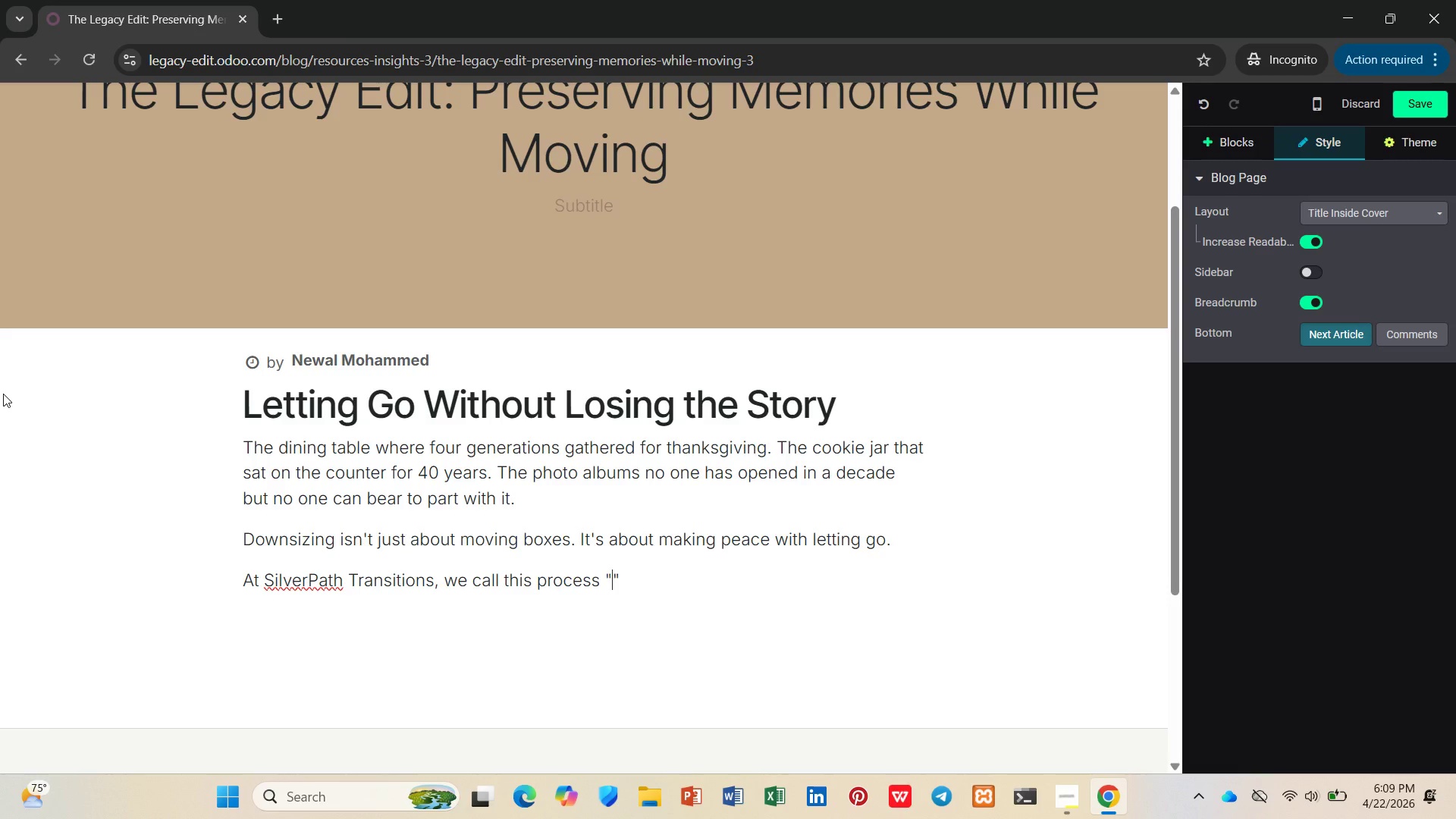 
type(The Legacy Edit.)
 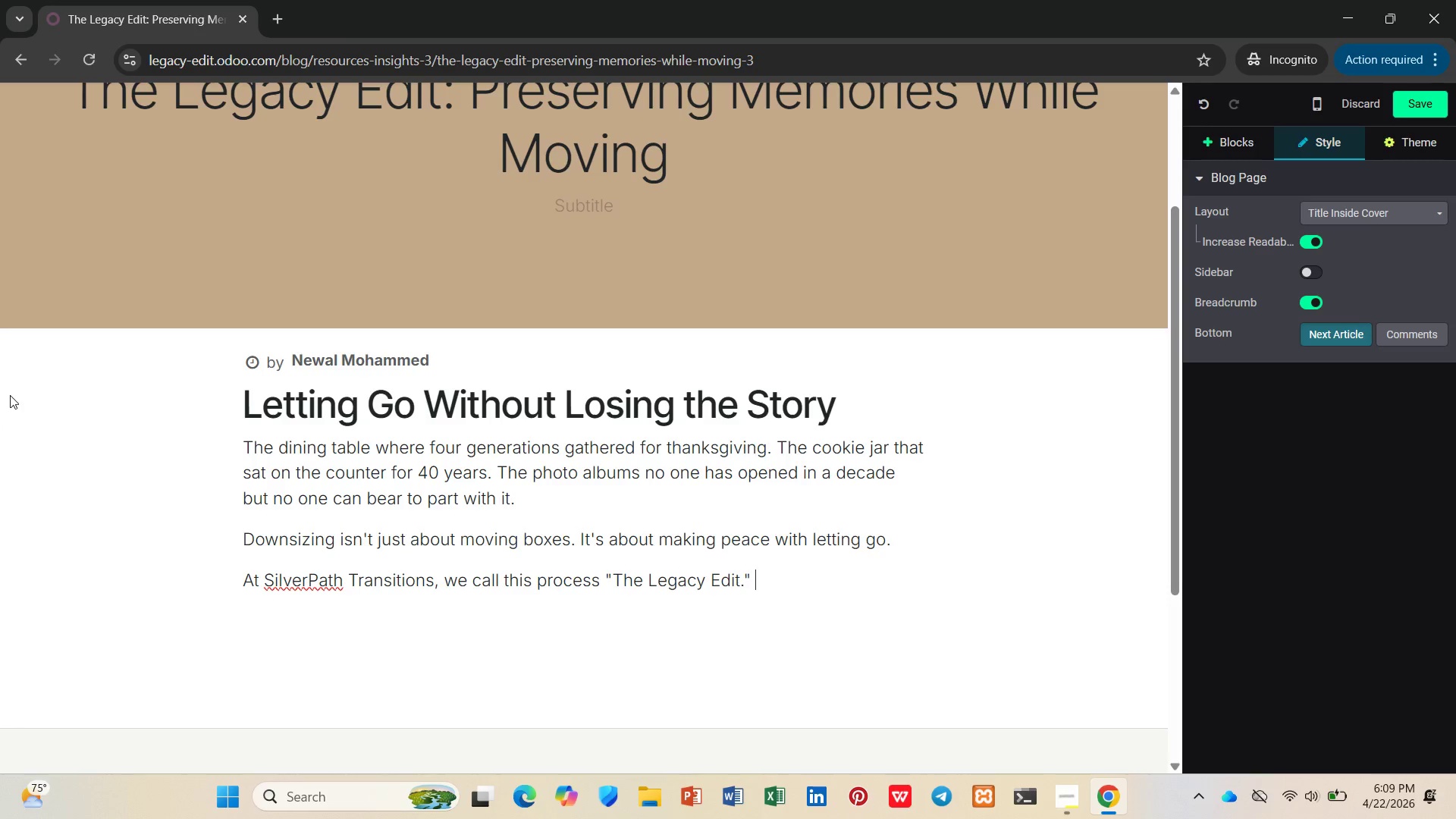 
 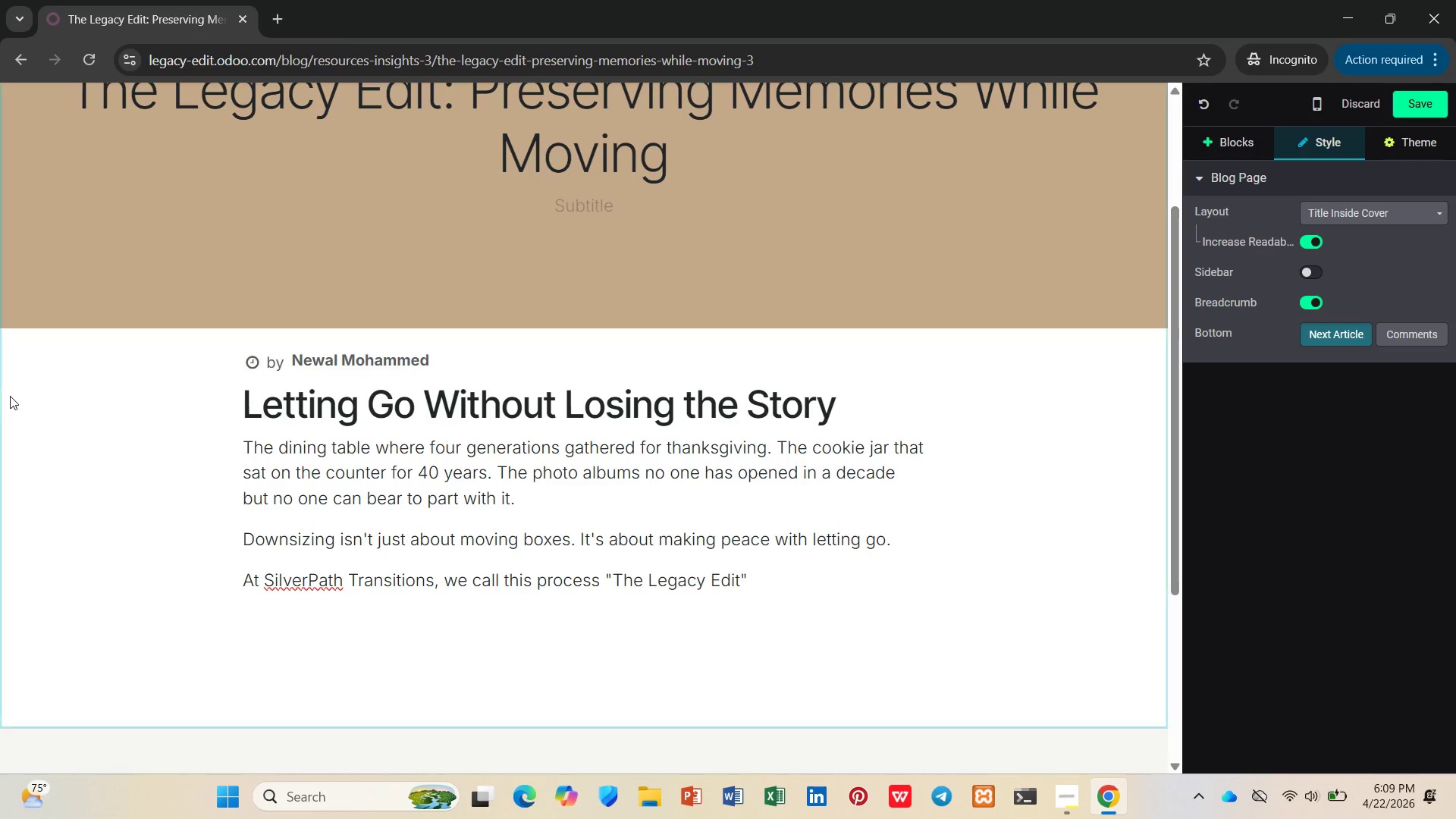 
key(ArrowRight)
 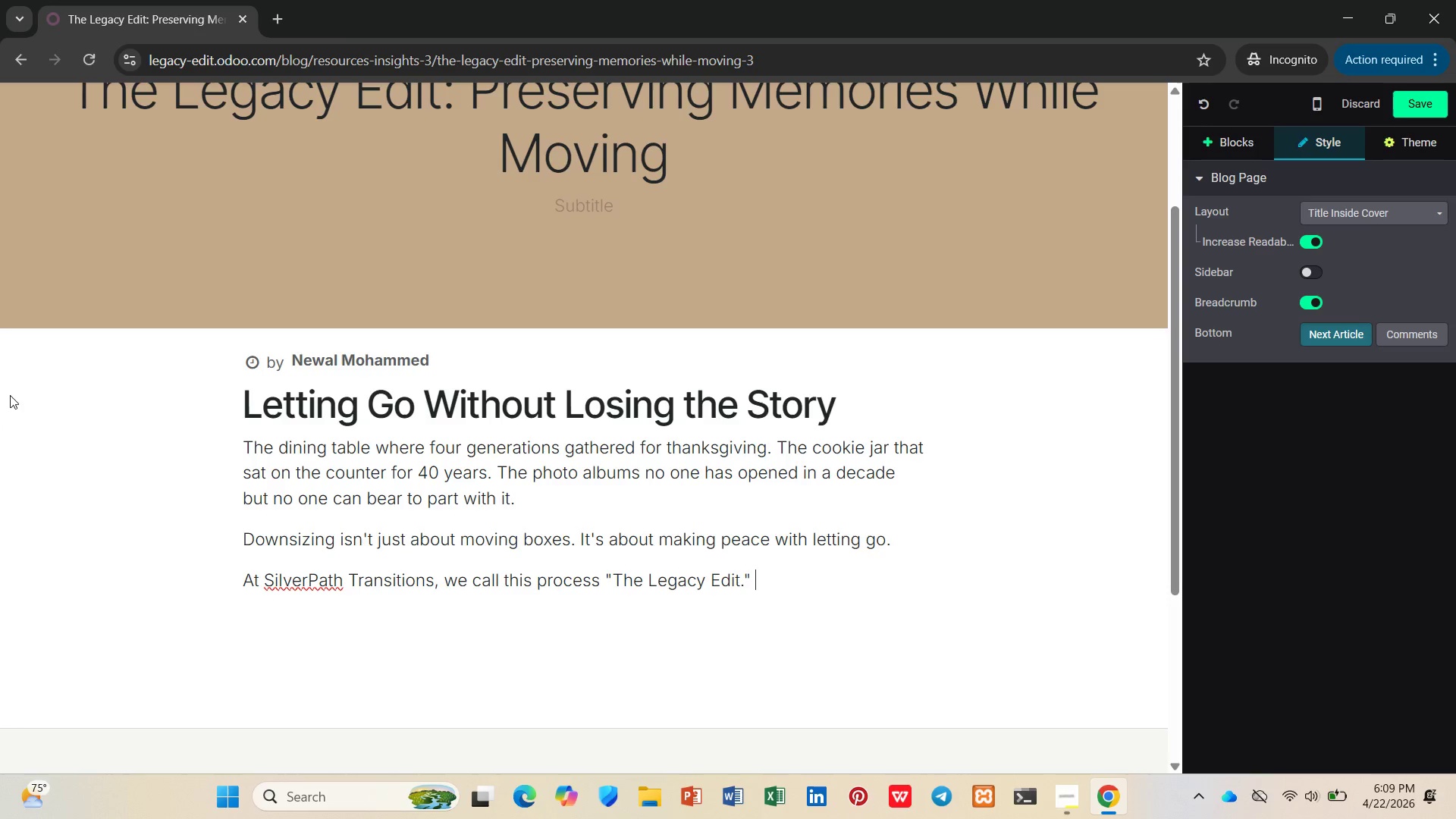 
type( It's a structured, compassionate,)
key(Backspace)
type( approach to helim)
key(Backspace)
type(ng your parent keep whe)
key(Backspace)
type(at matters while releasing the rest with difi)
key(Backspace)
key(Backspace)
type(gnity.)
 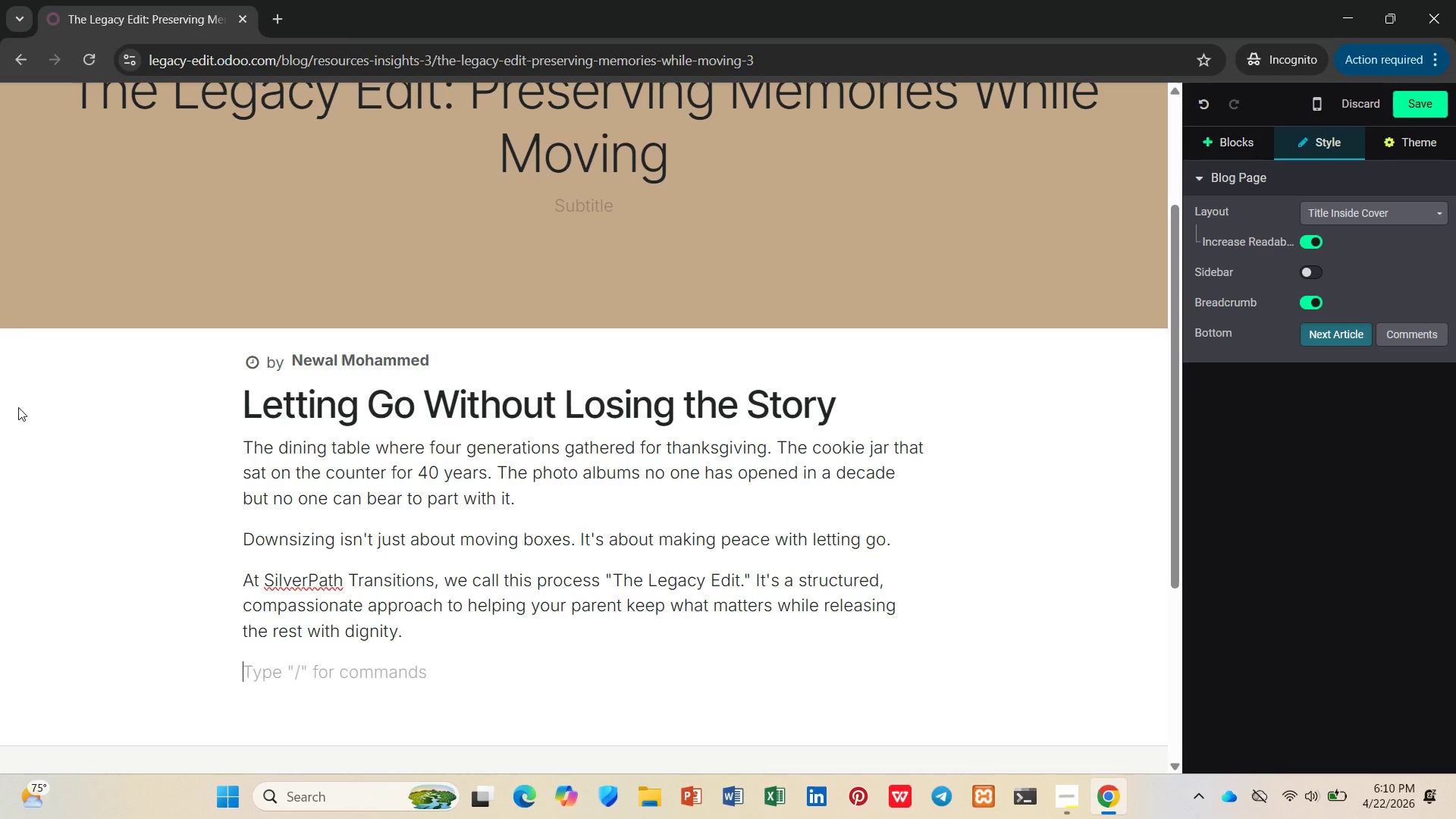 
 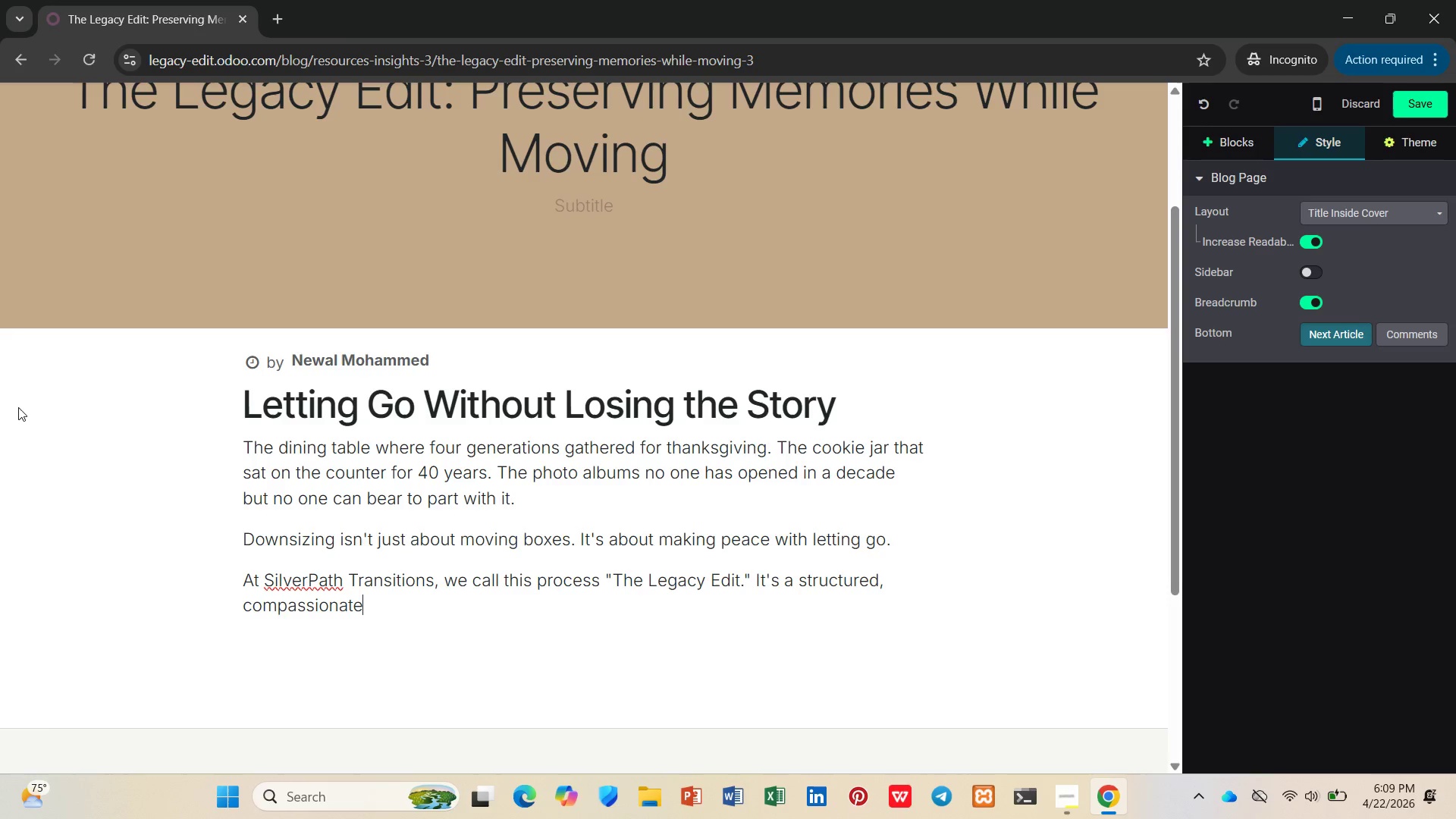 
key(Enter)
 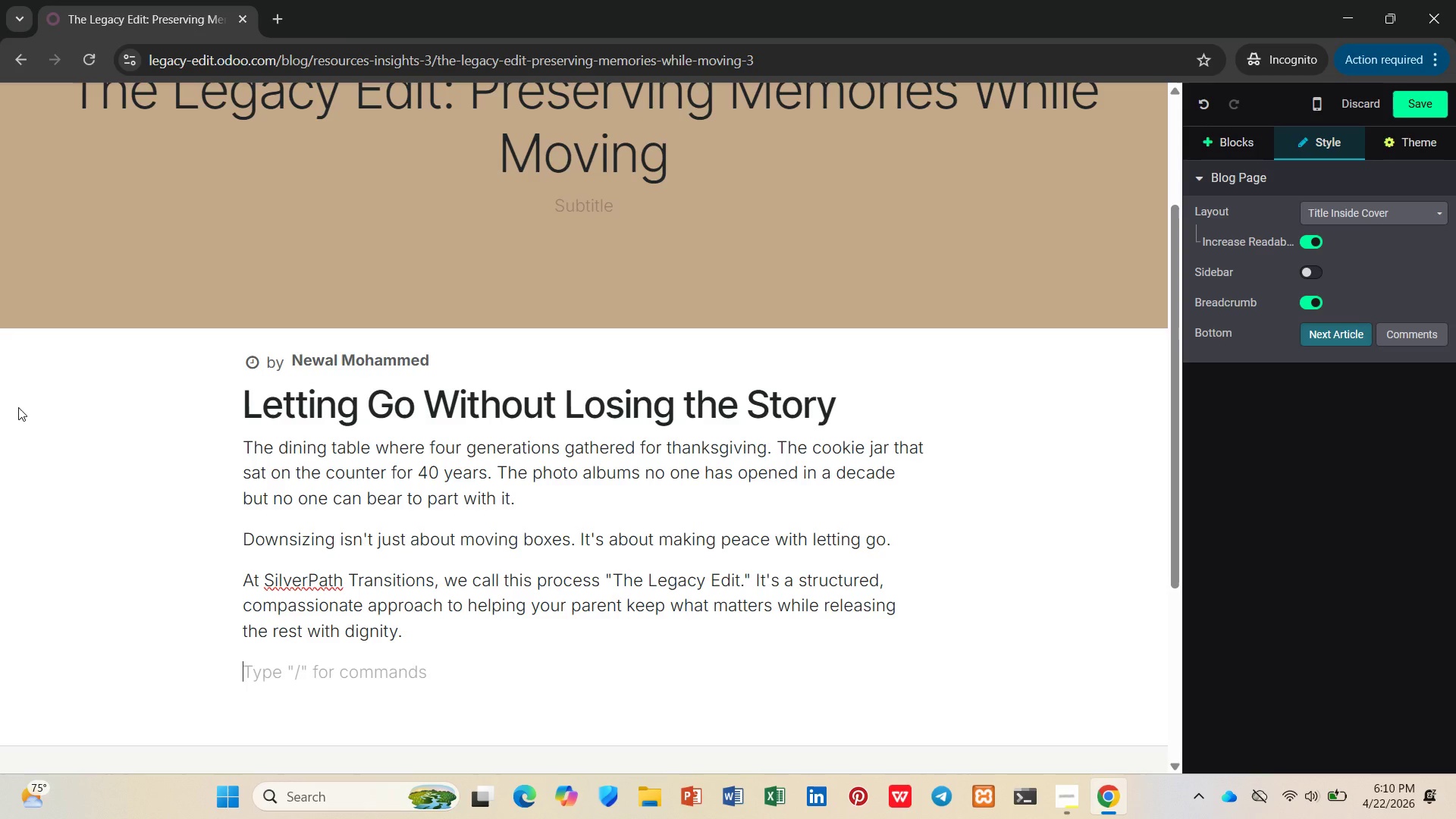 
wait(7.38)
 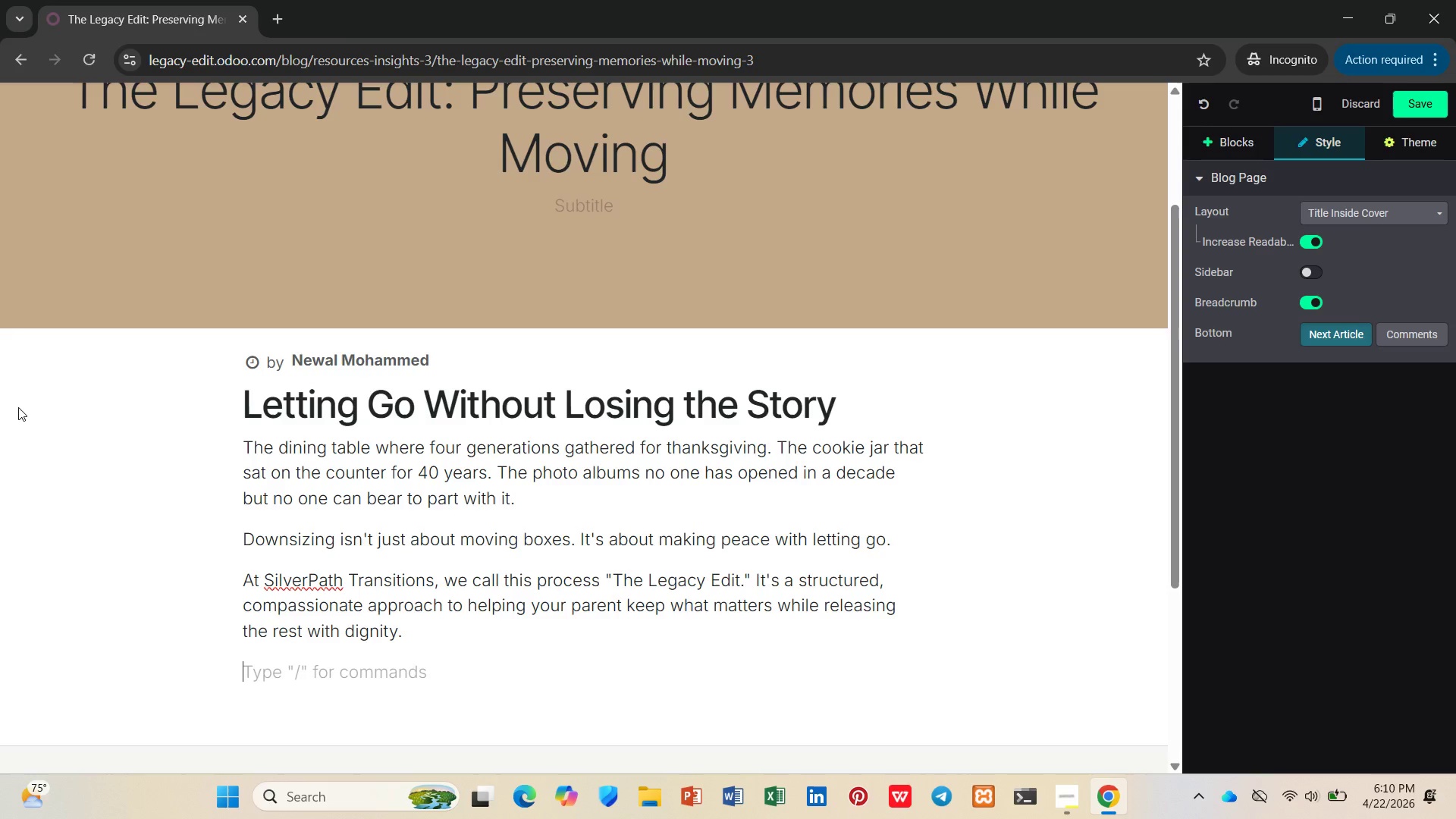 
type(/2h)
key(Backspace)
key(Backspace)
type(h2)
 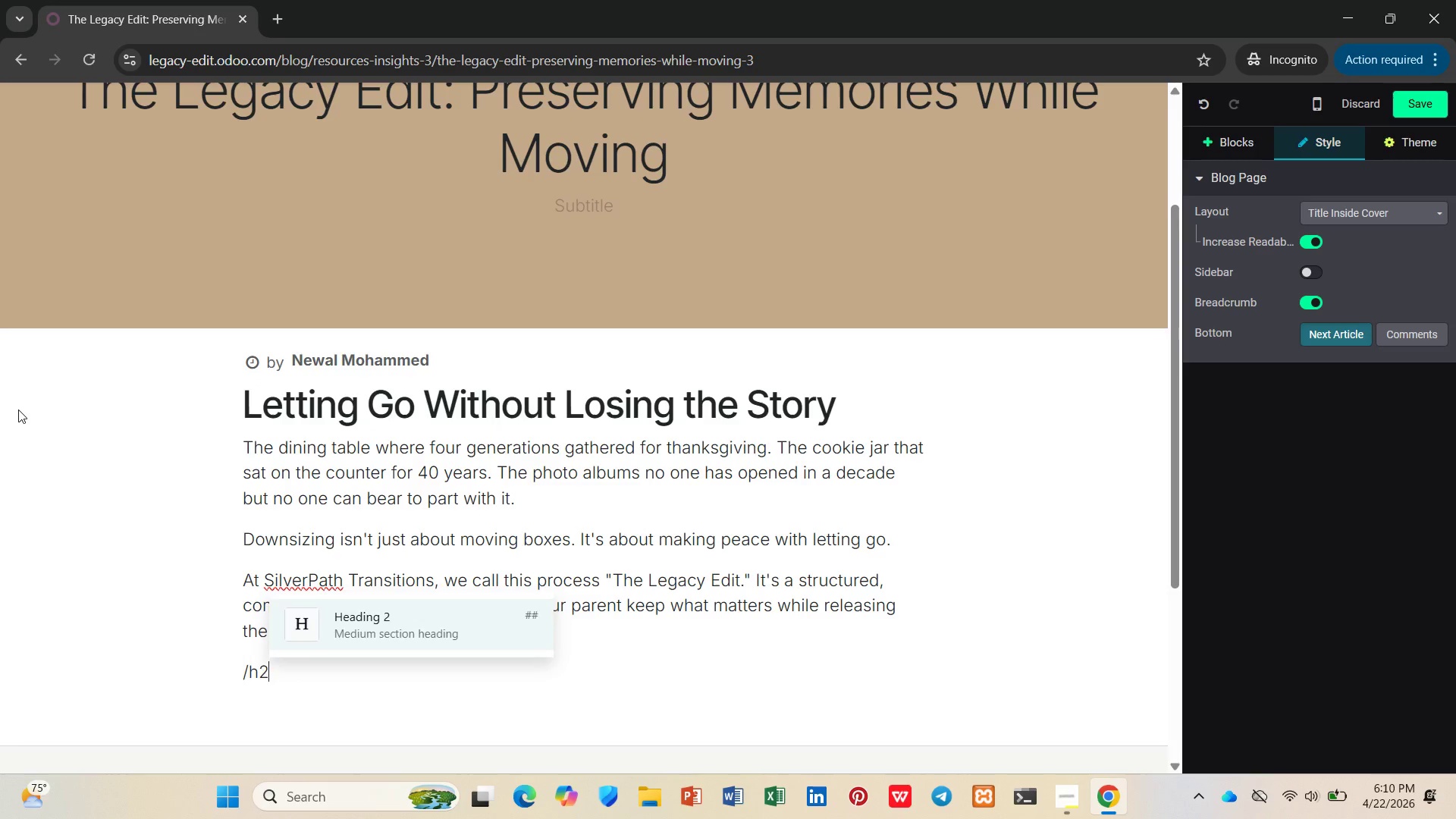 
key(Enter)
 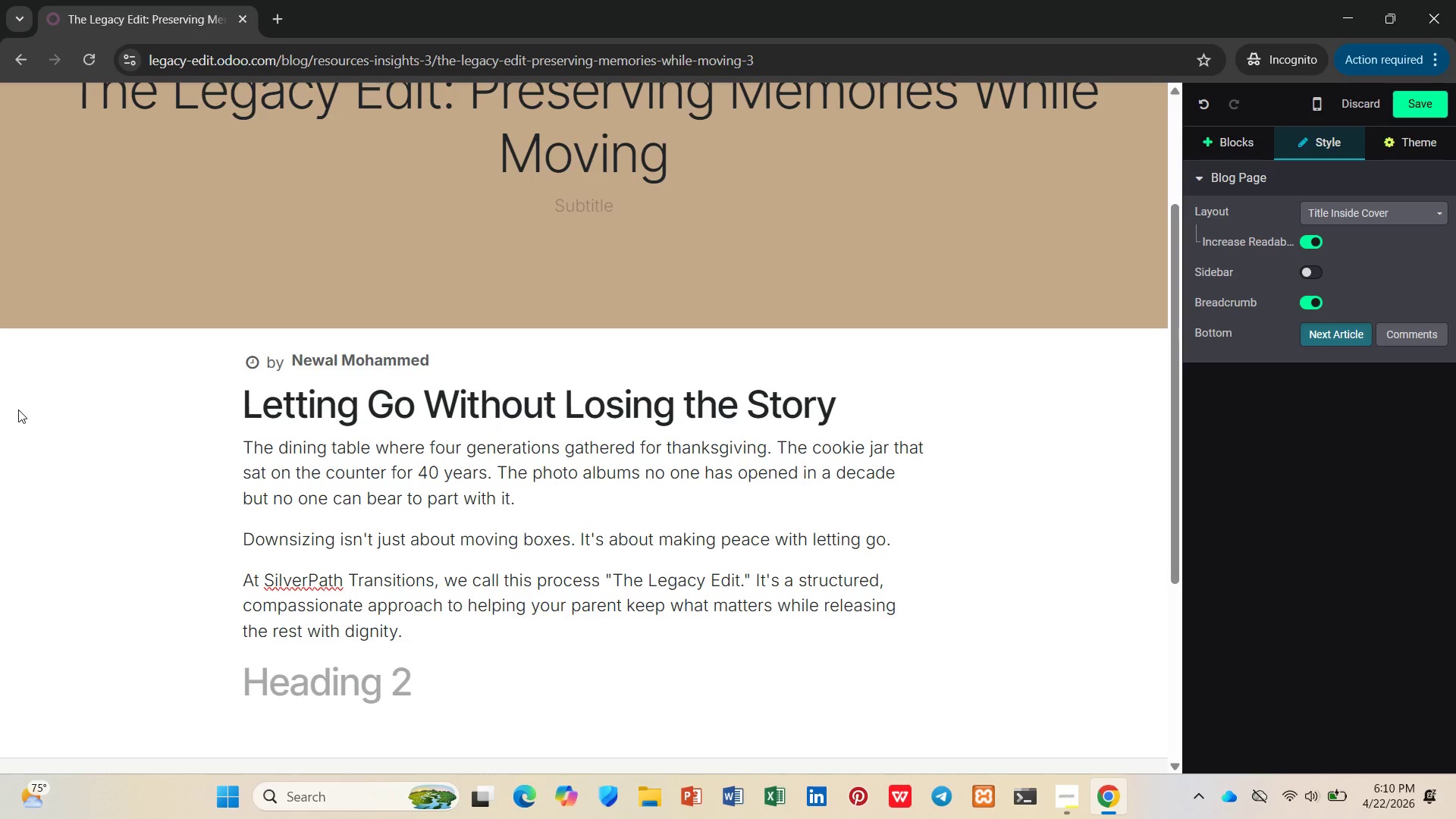 
type(Start Here: The 3-Box Method)
 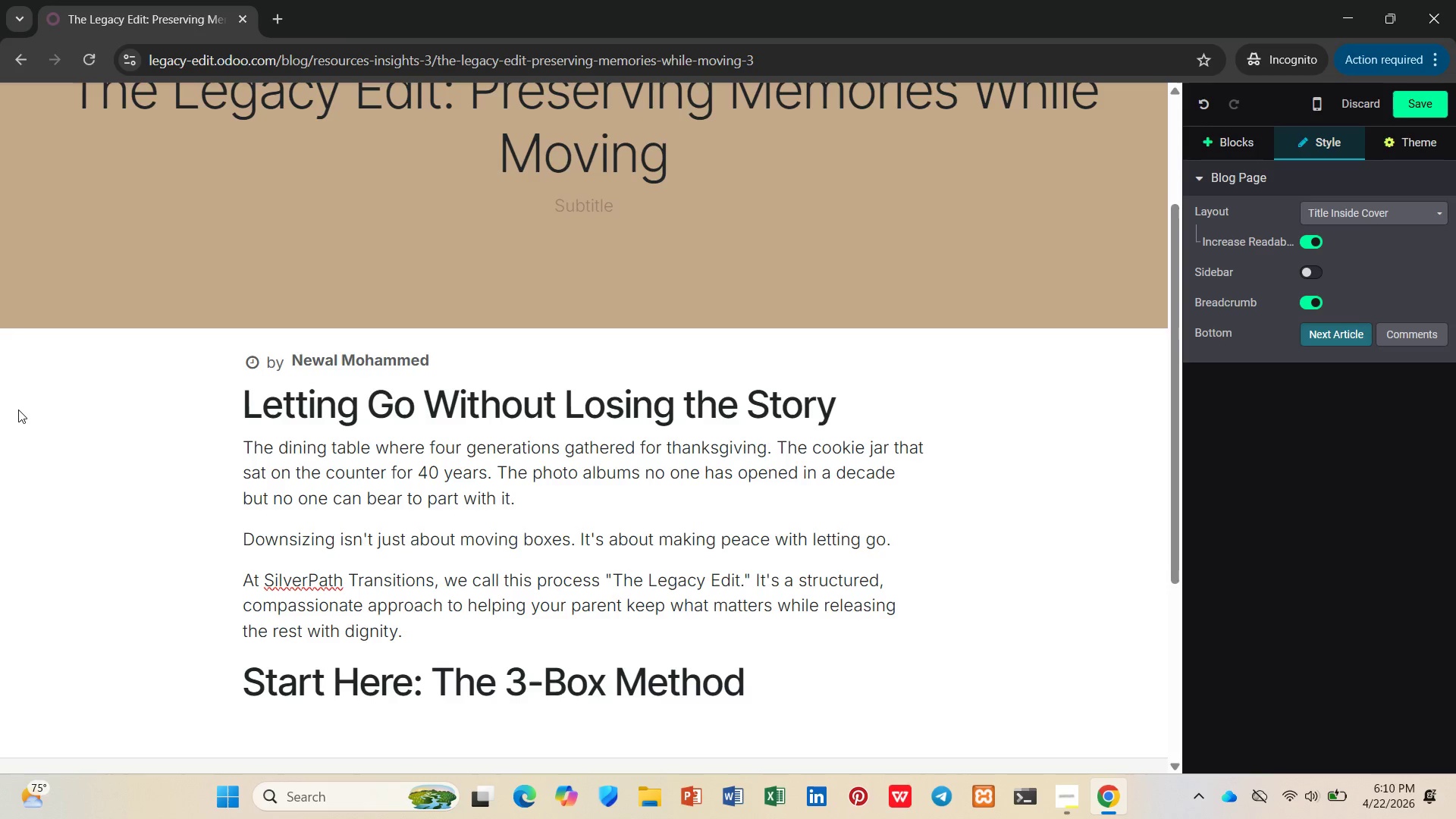 
key(Enter)
 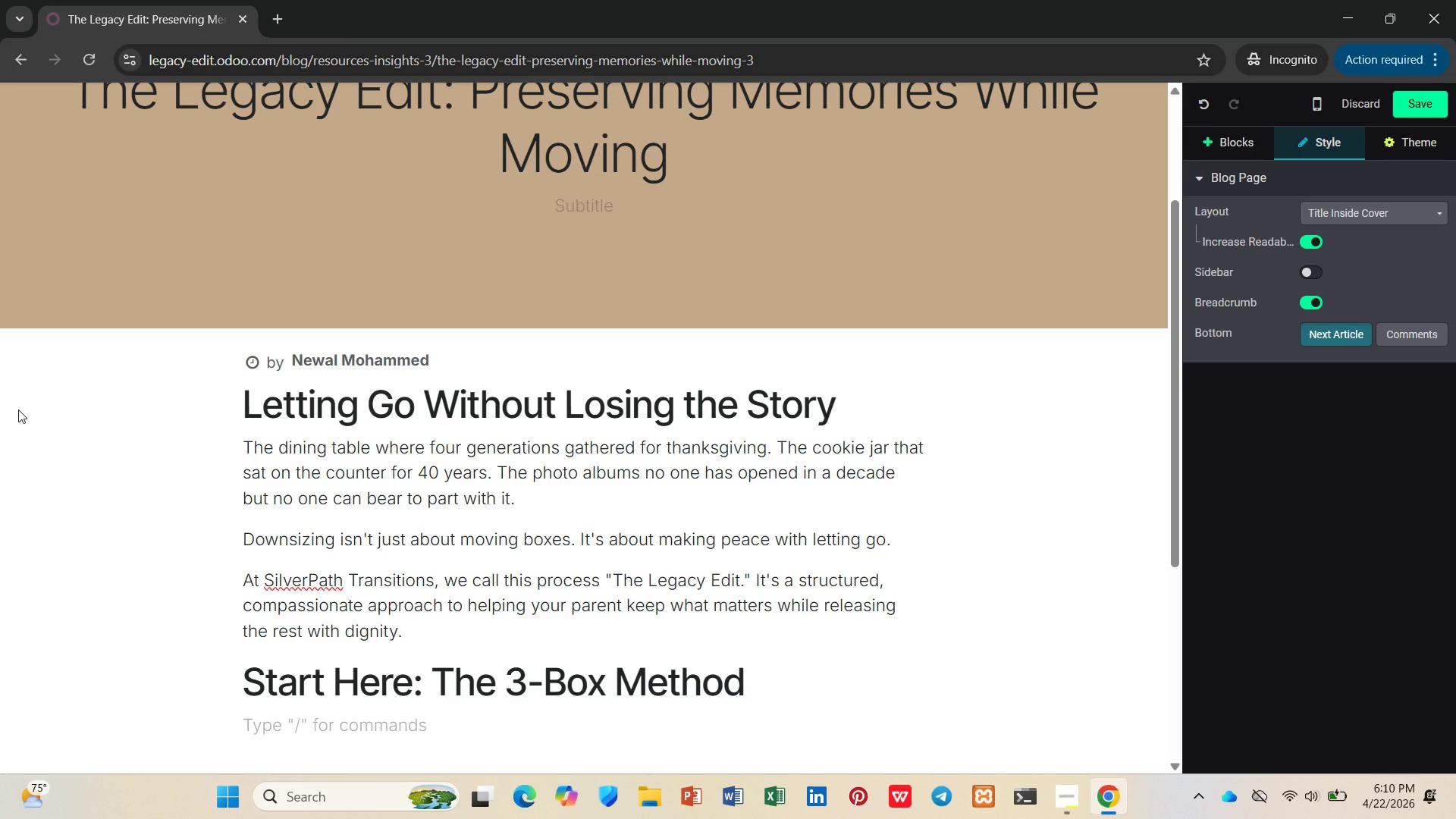 
type(/ul)
 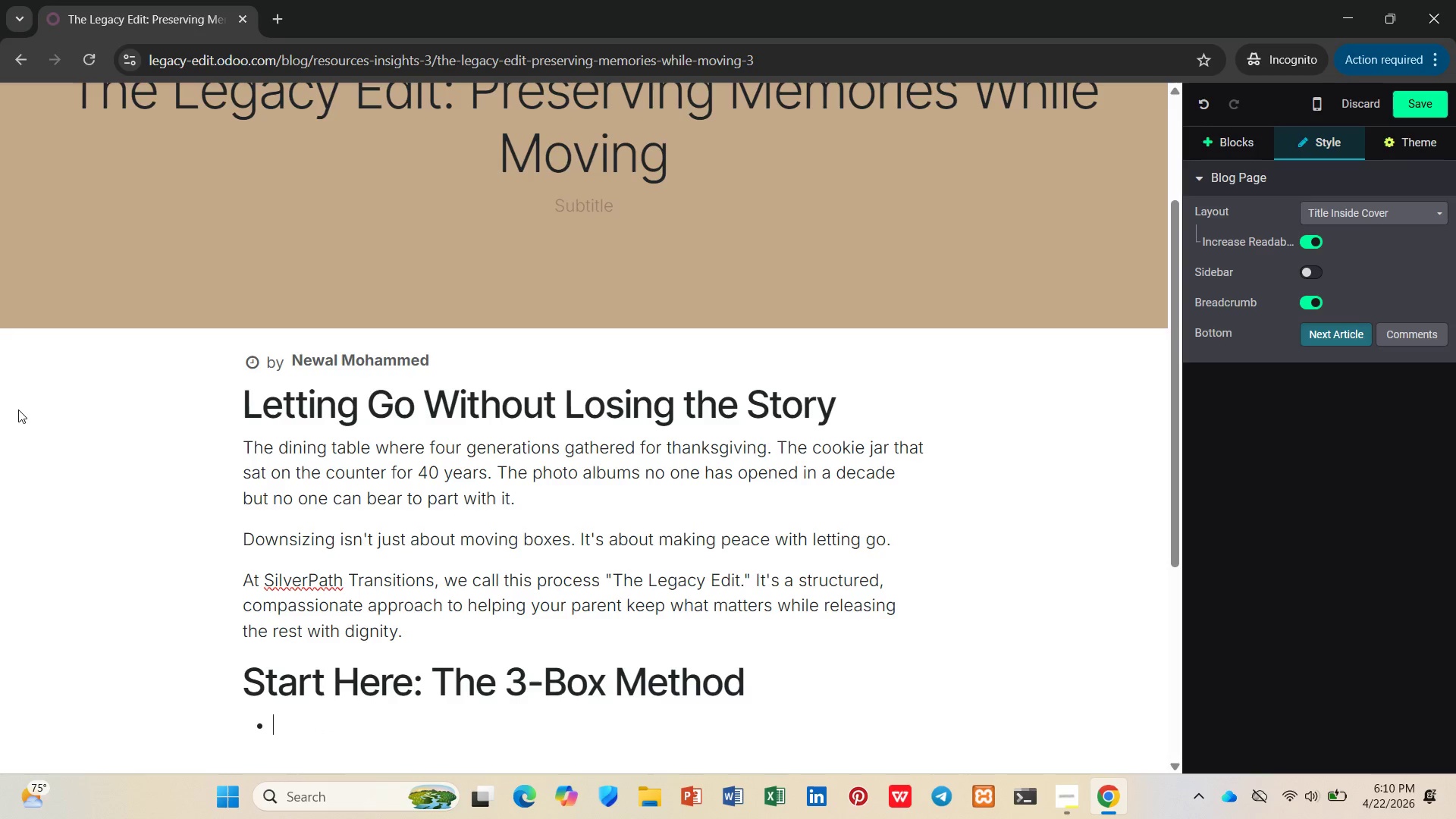 
key(Enter)
 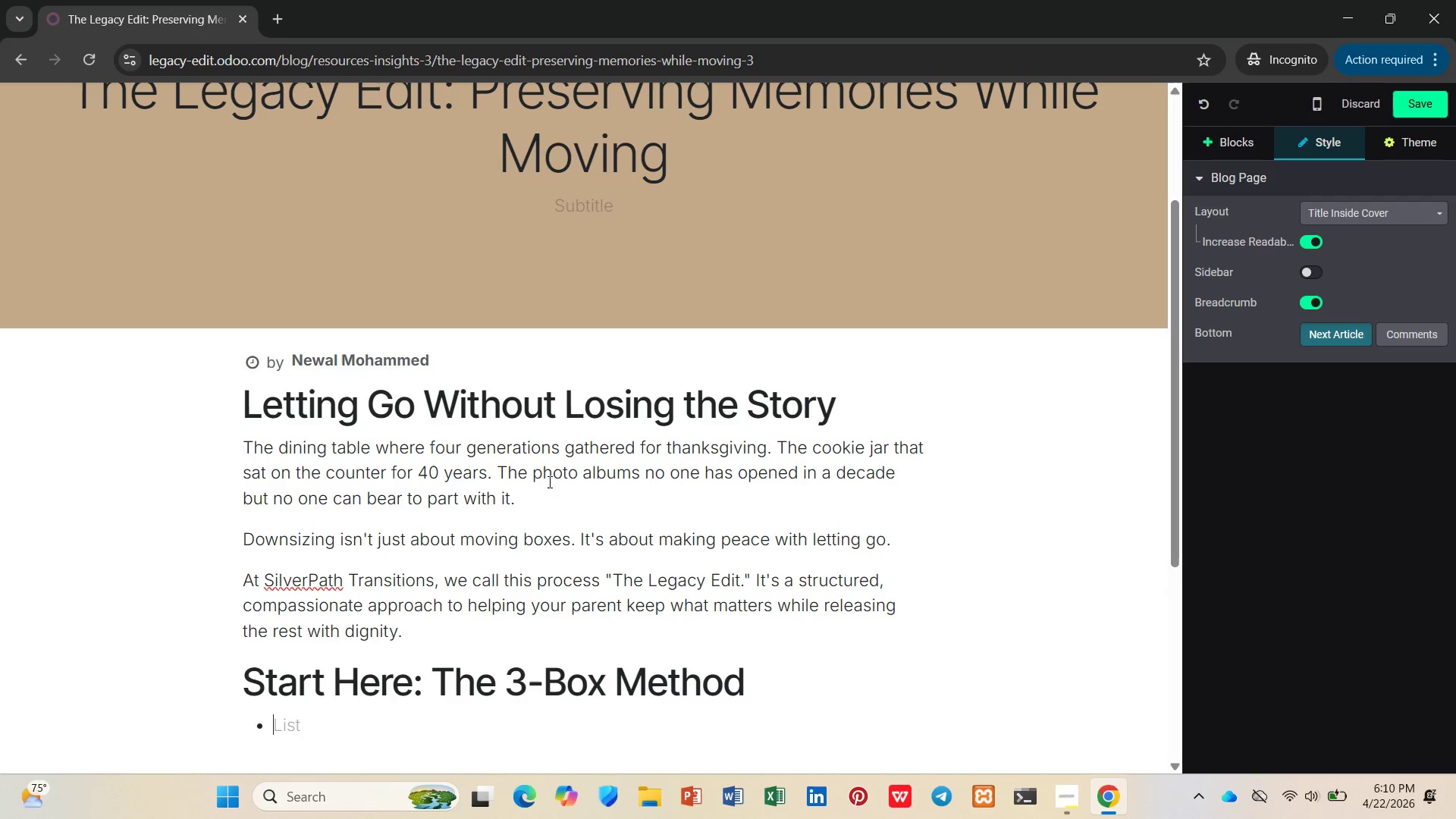 
scroll: coordinate [462, 473], scroll_direction: down, amount: 4.0
 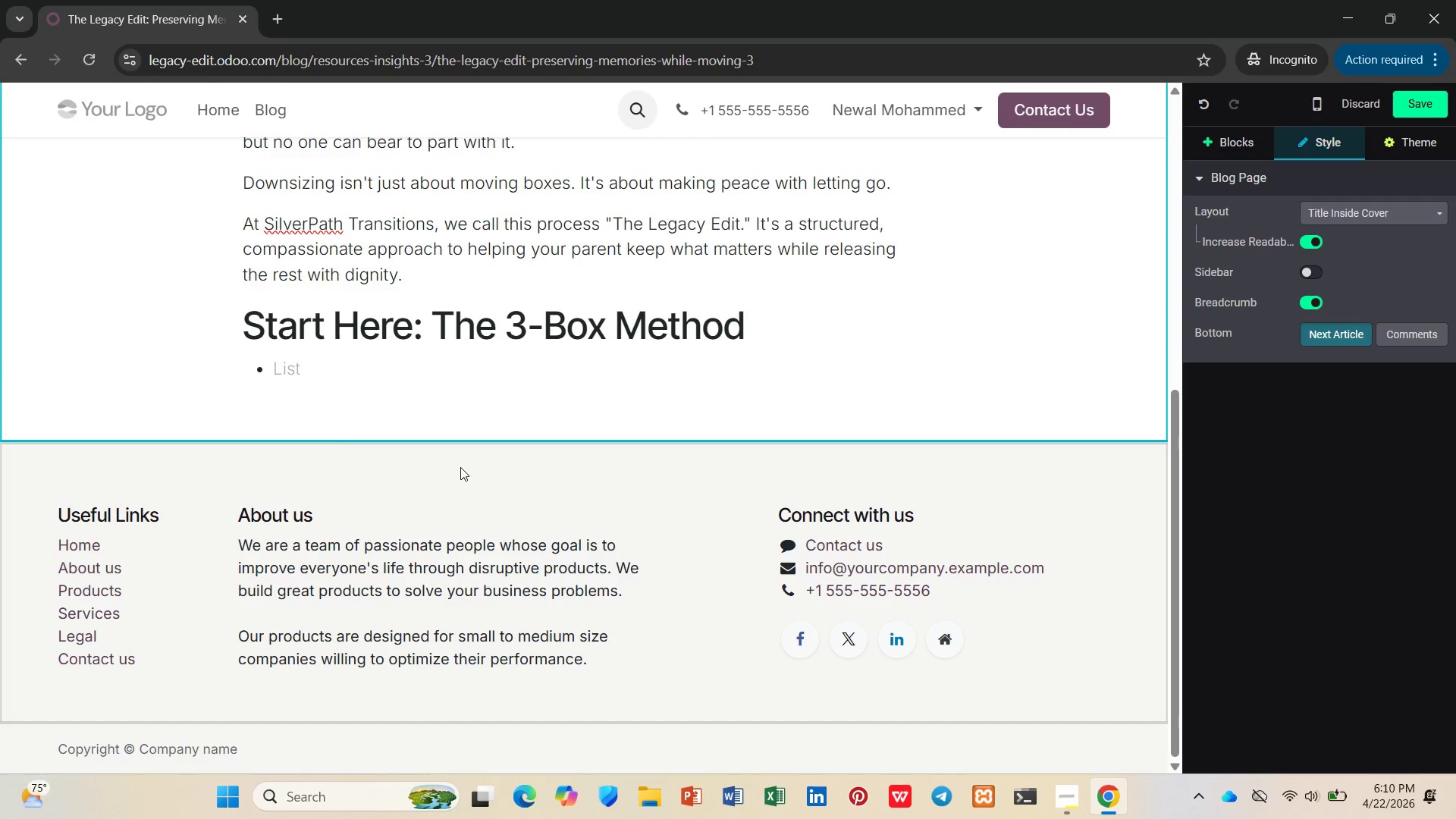 
key(Control+B)
 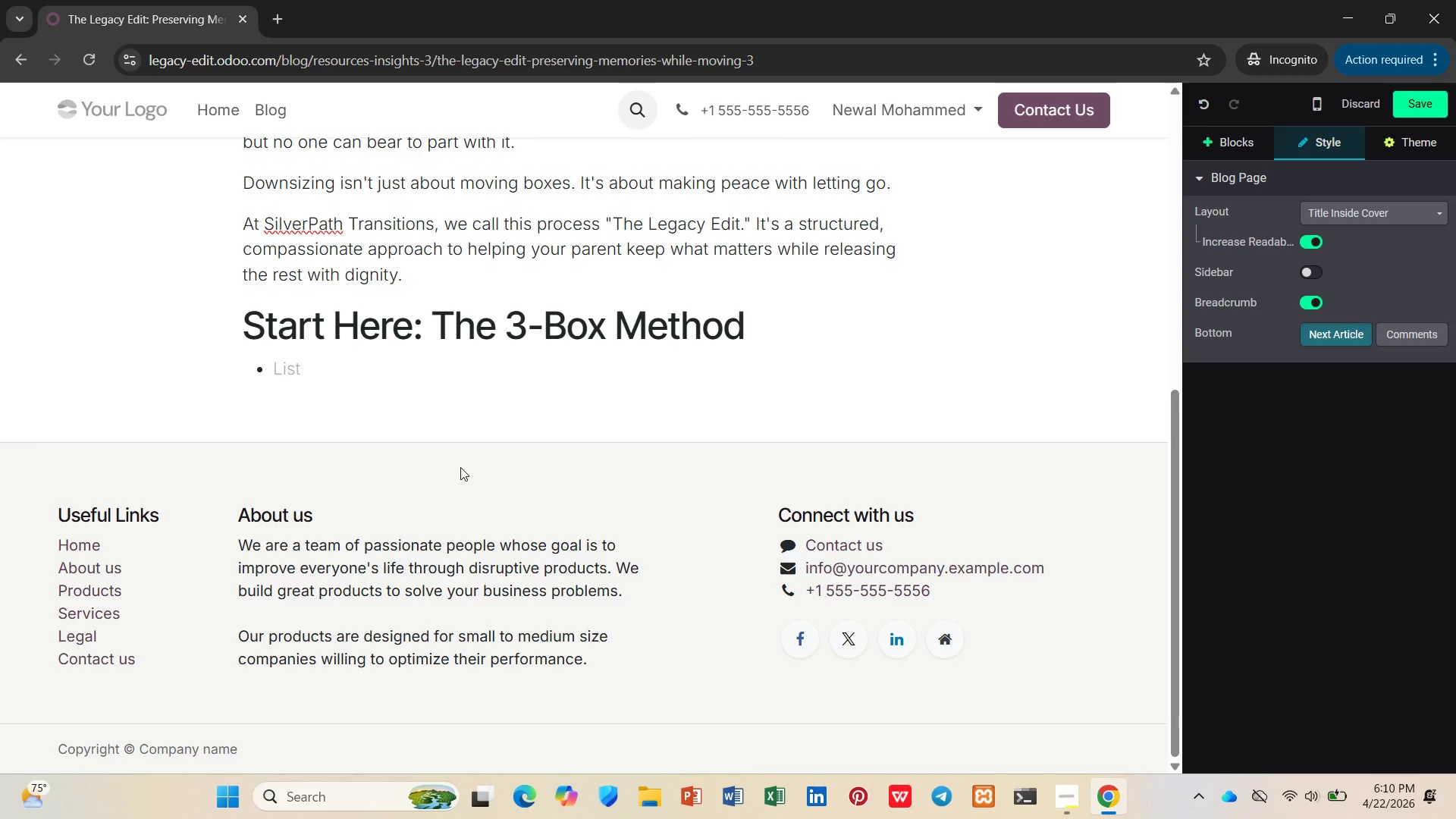 
type(Box 1: Keep.)
 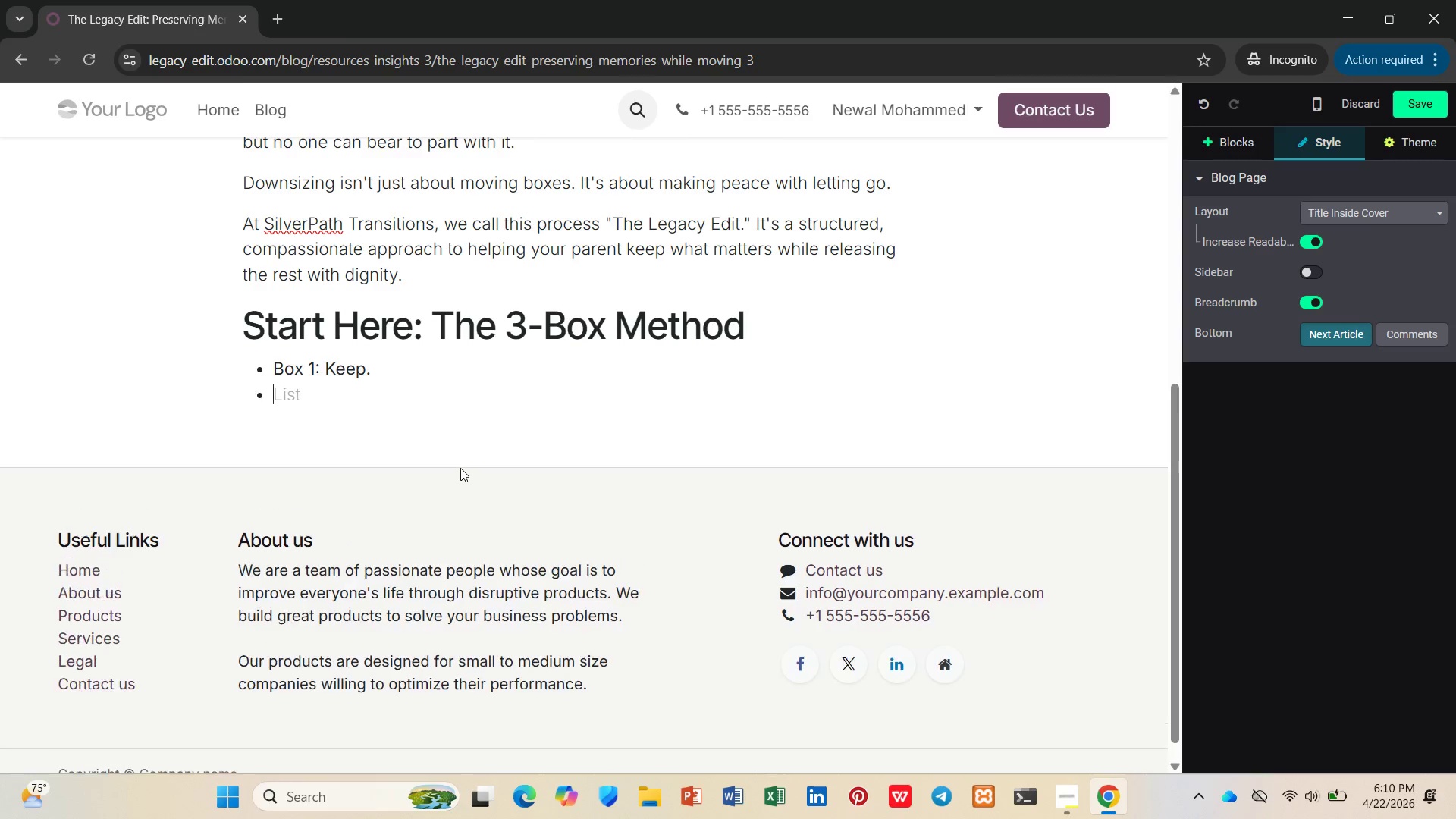 
 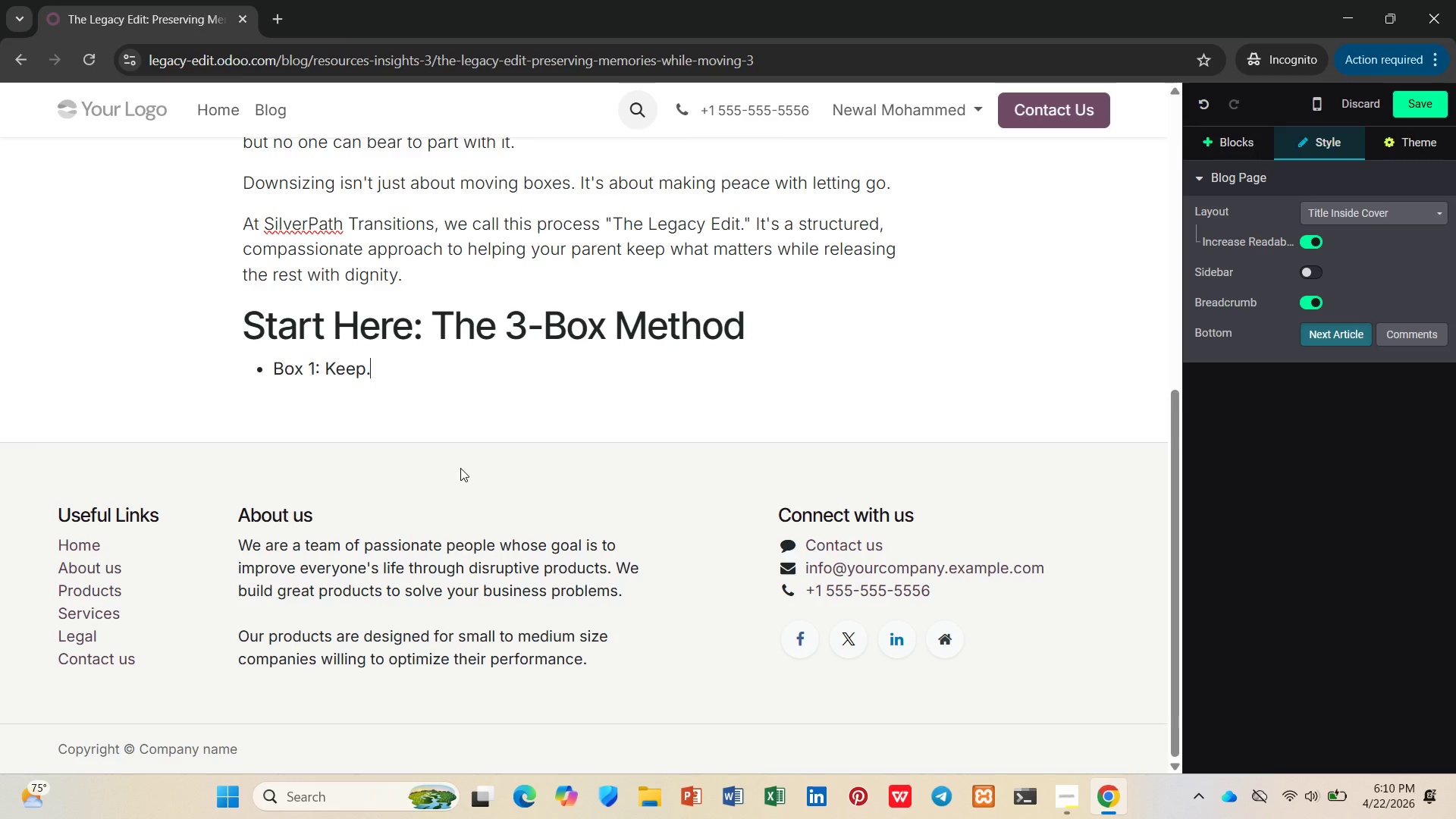 
key(Enter)
 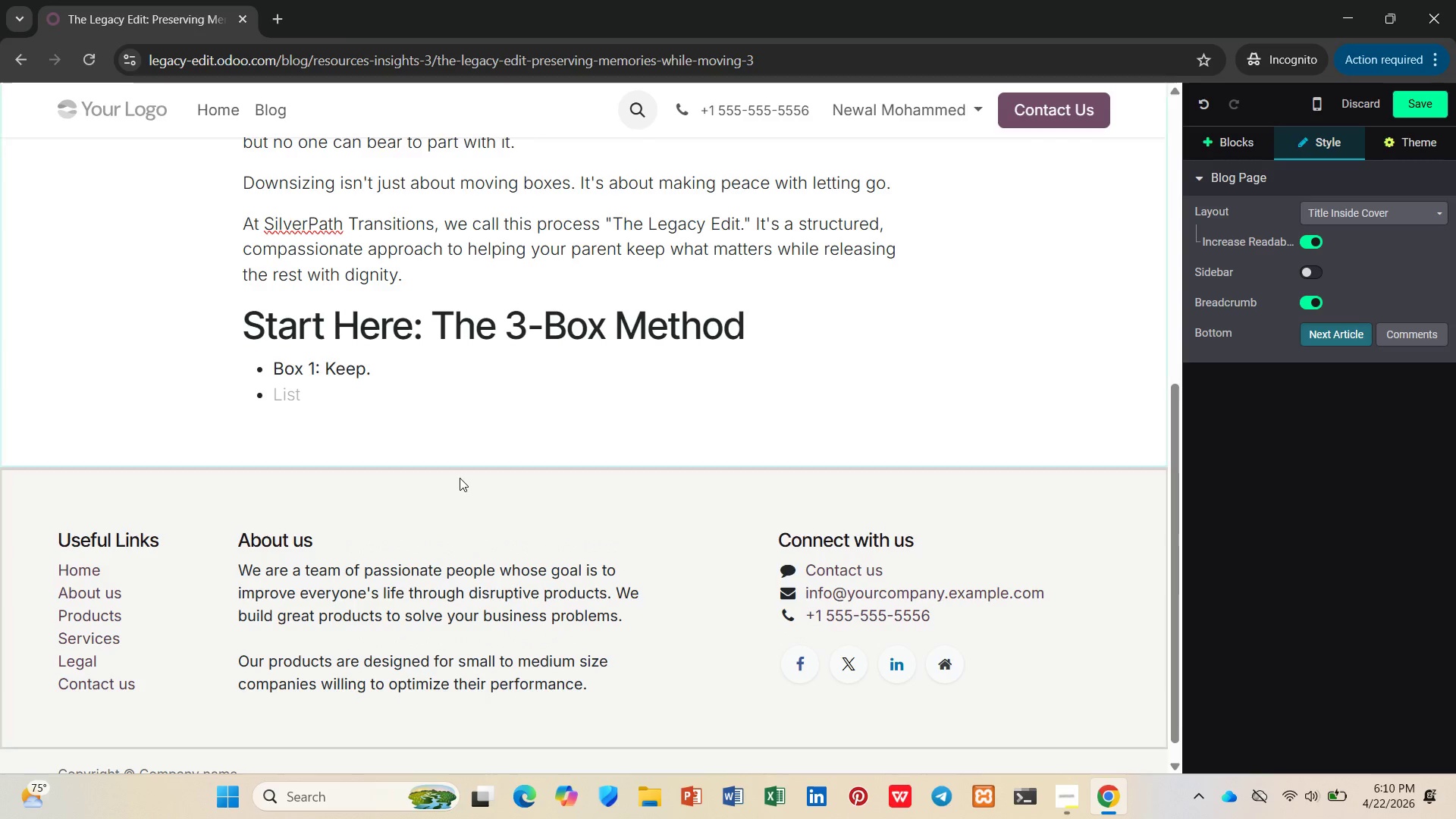 
hold_key(key=ShiftLeft, duration=0.78)
 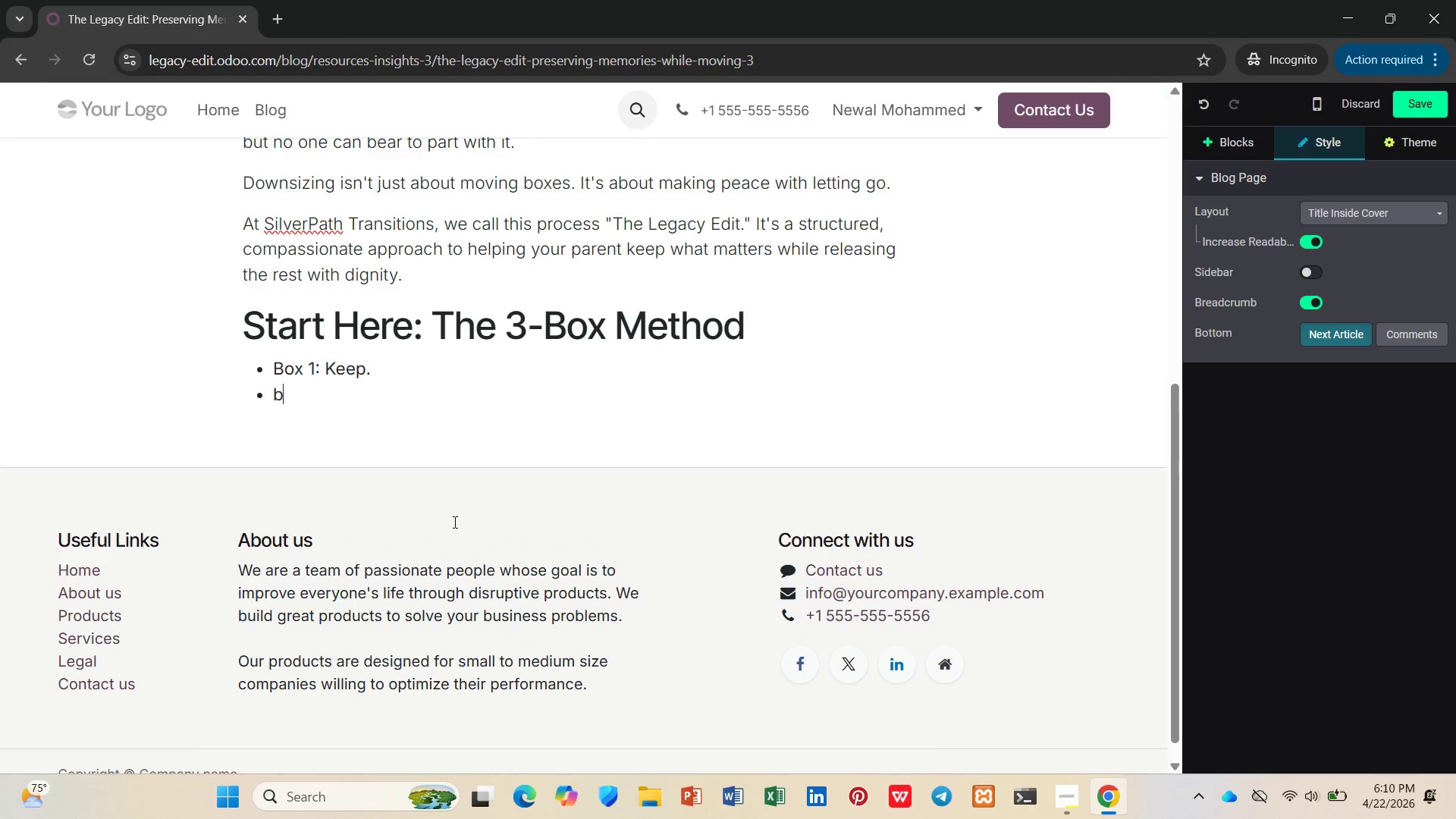 
type(b)
key(Backspace)
type(Box 2: Pass on.)
 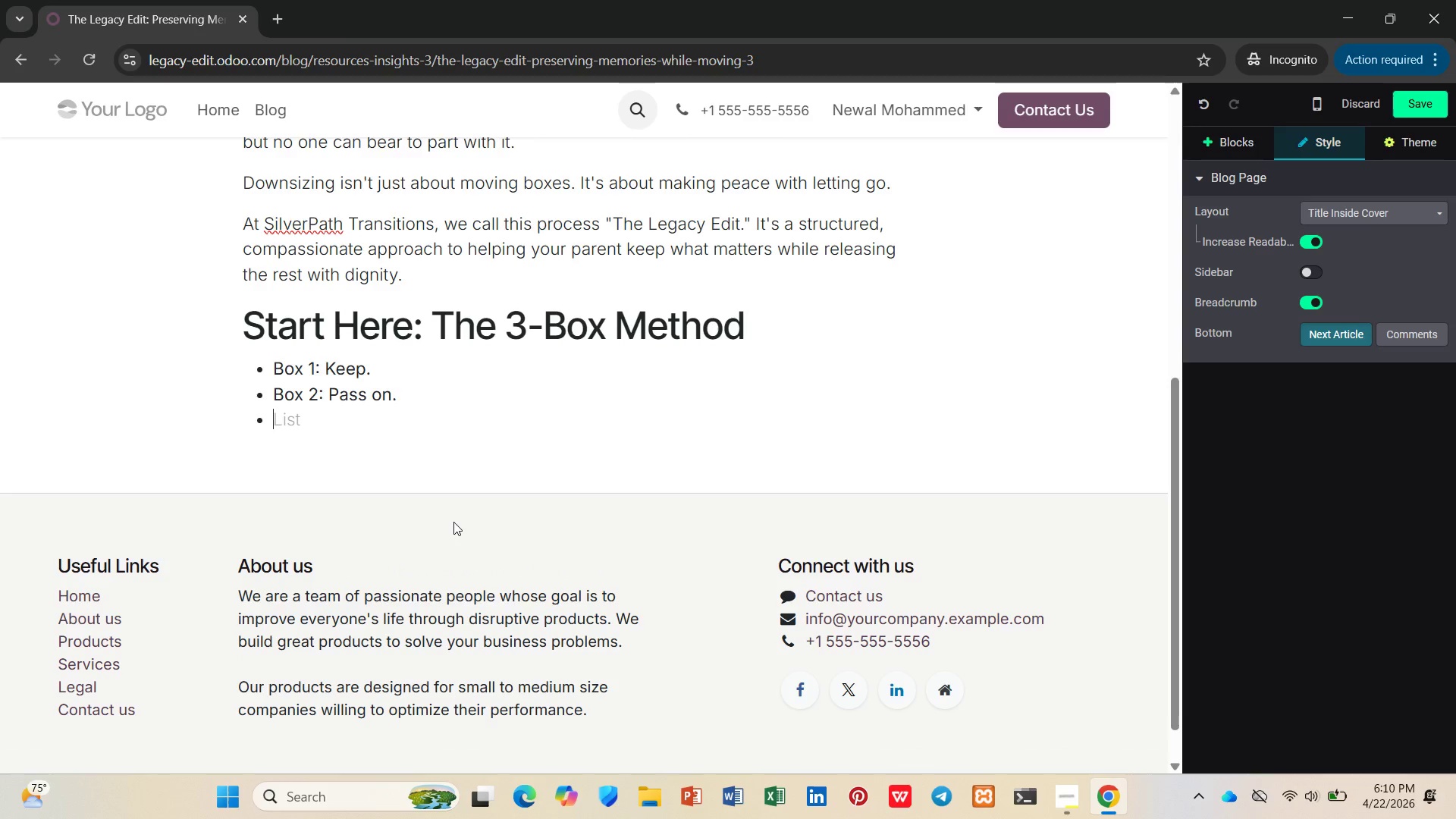 
 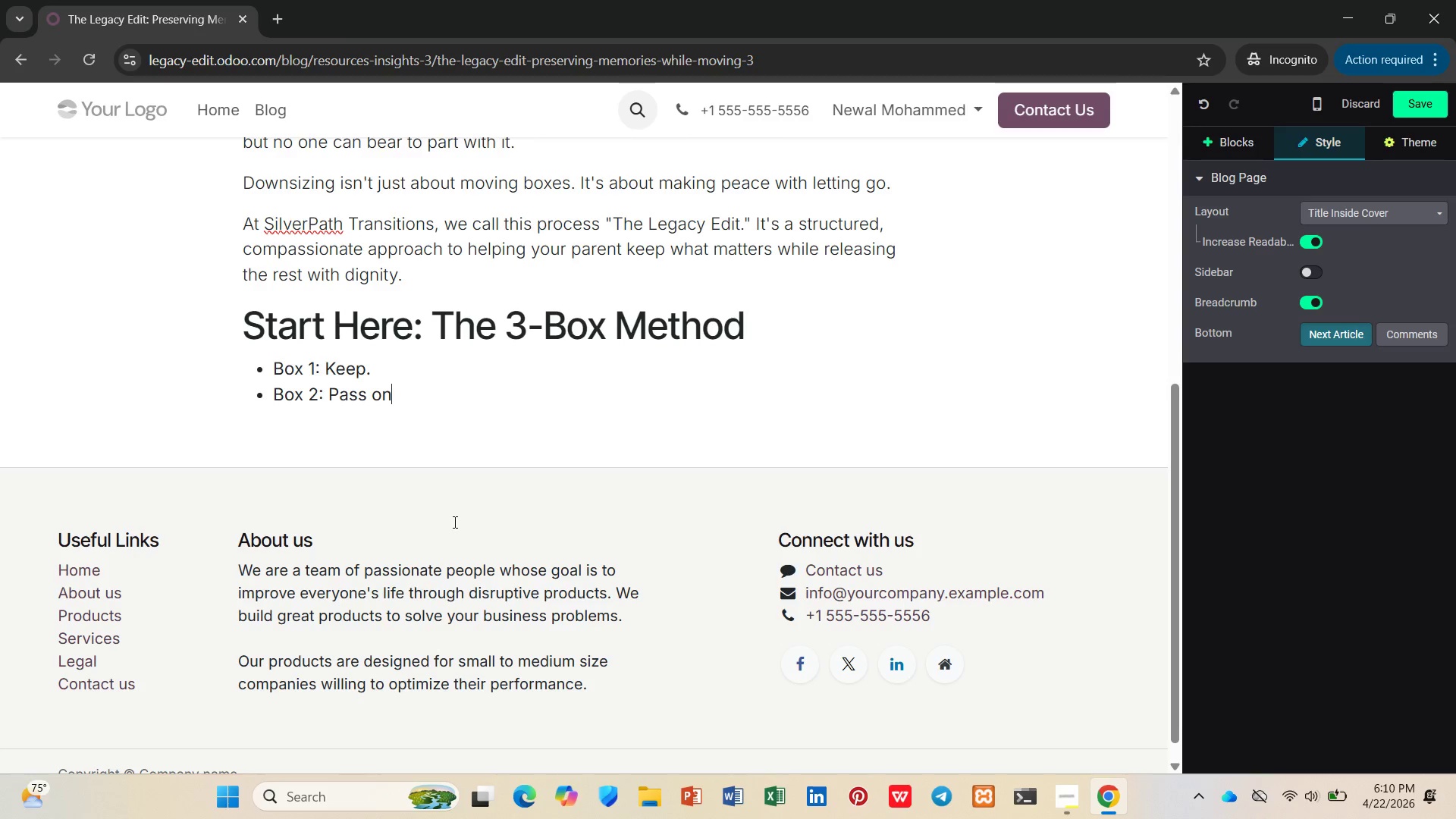 
key(Enter)
 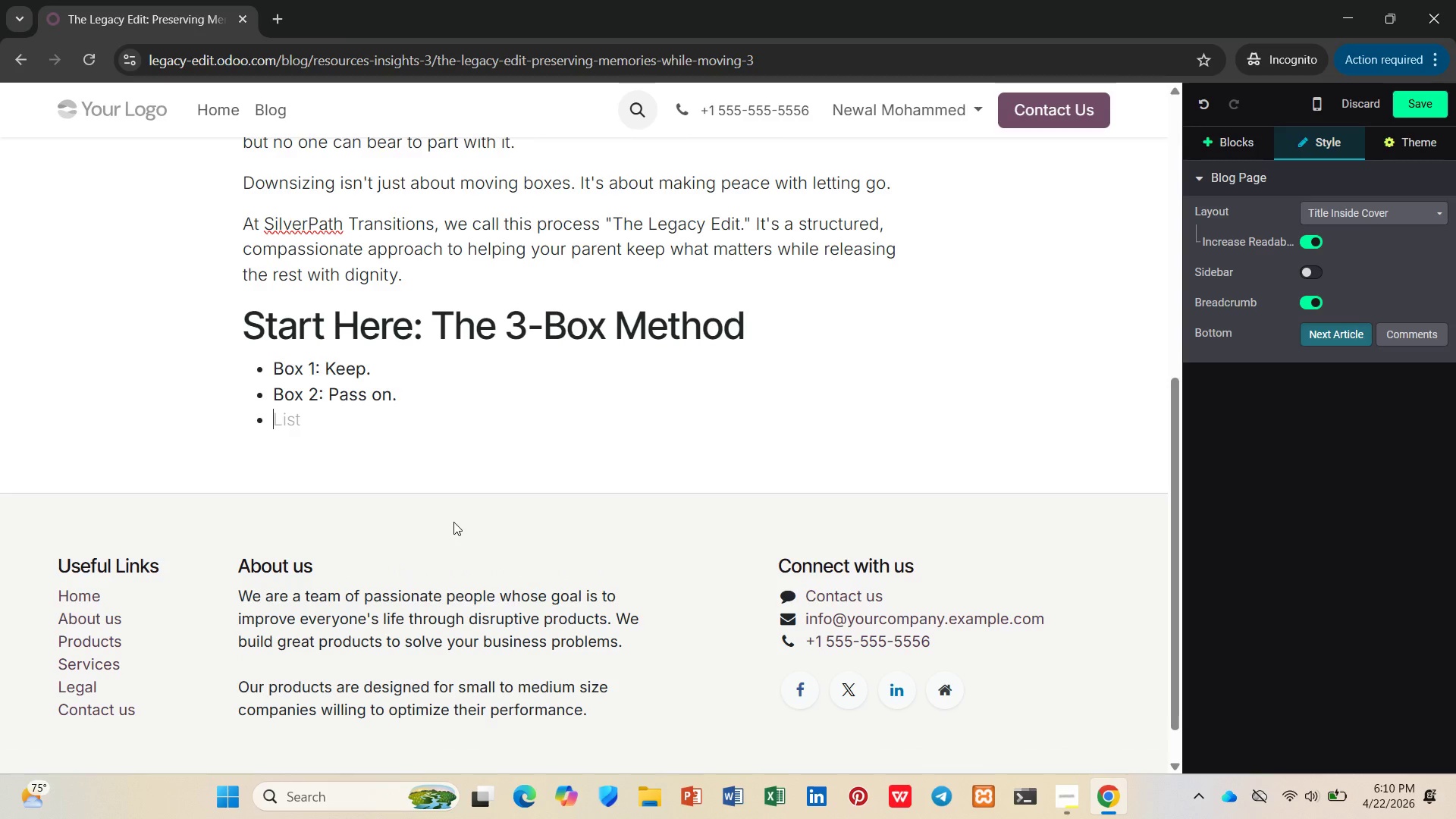 
type(Box 3: Release.)
 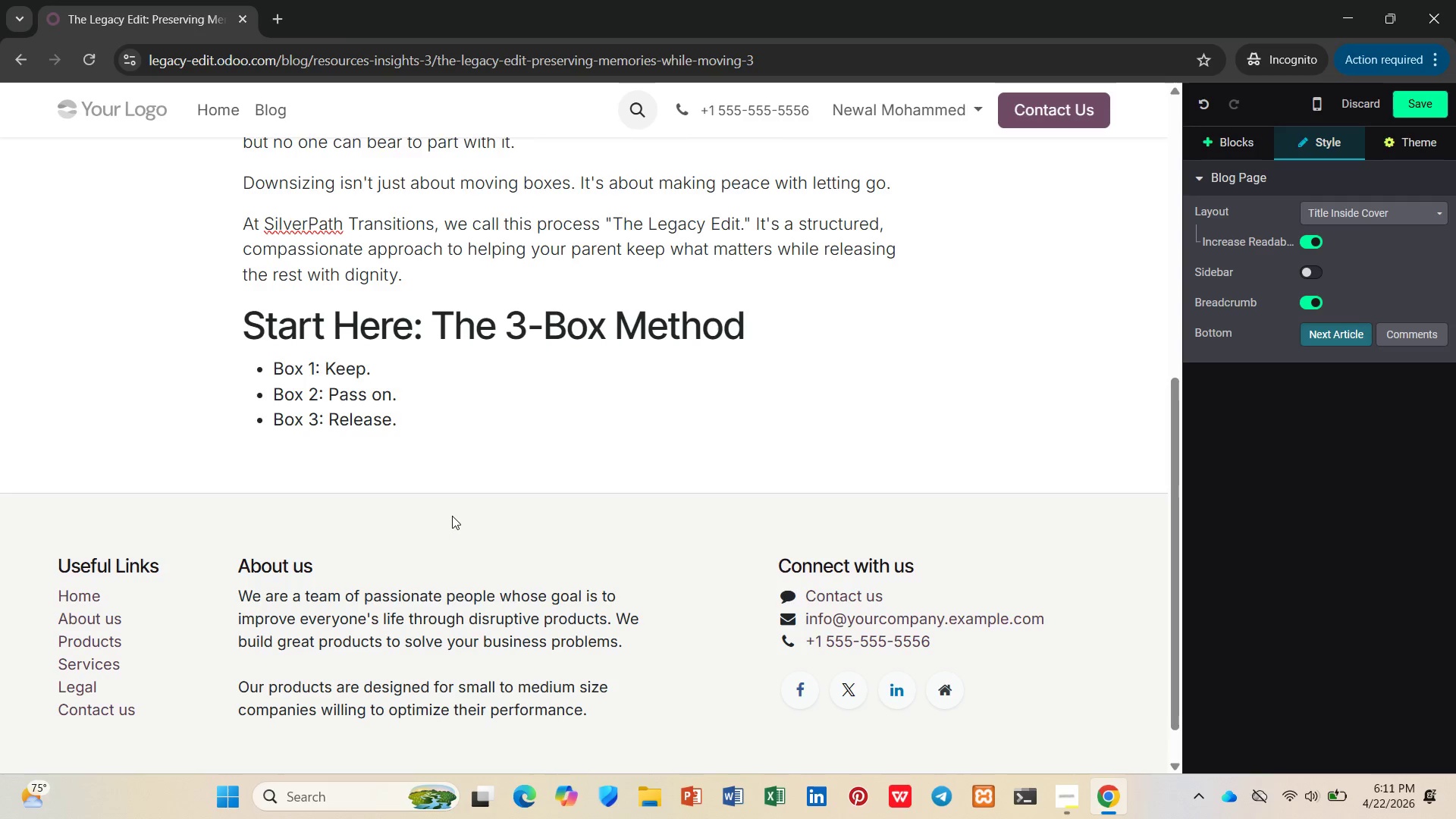 
left_click([393, 378])
 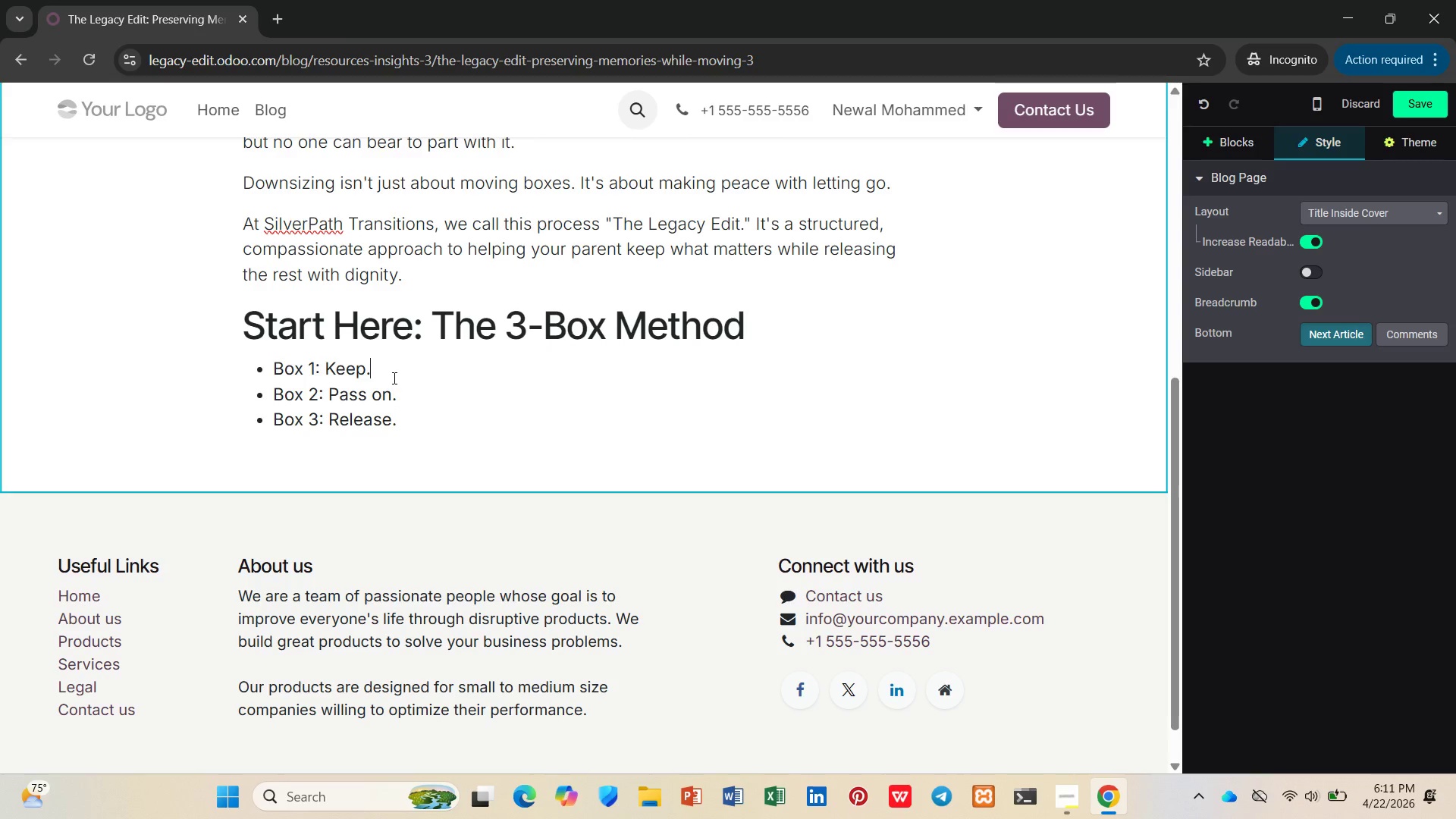 
key(Space)
 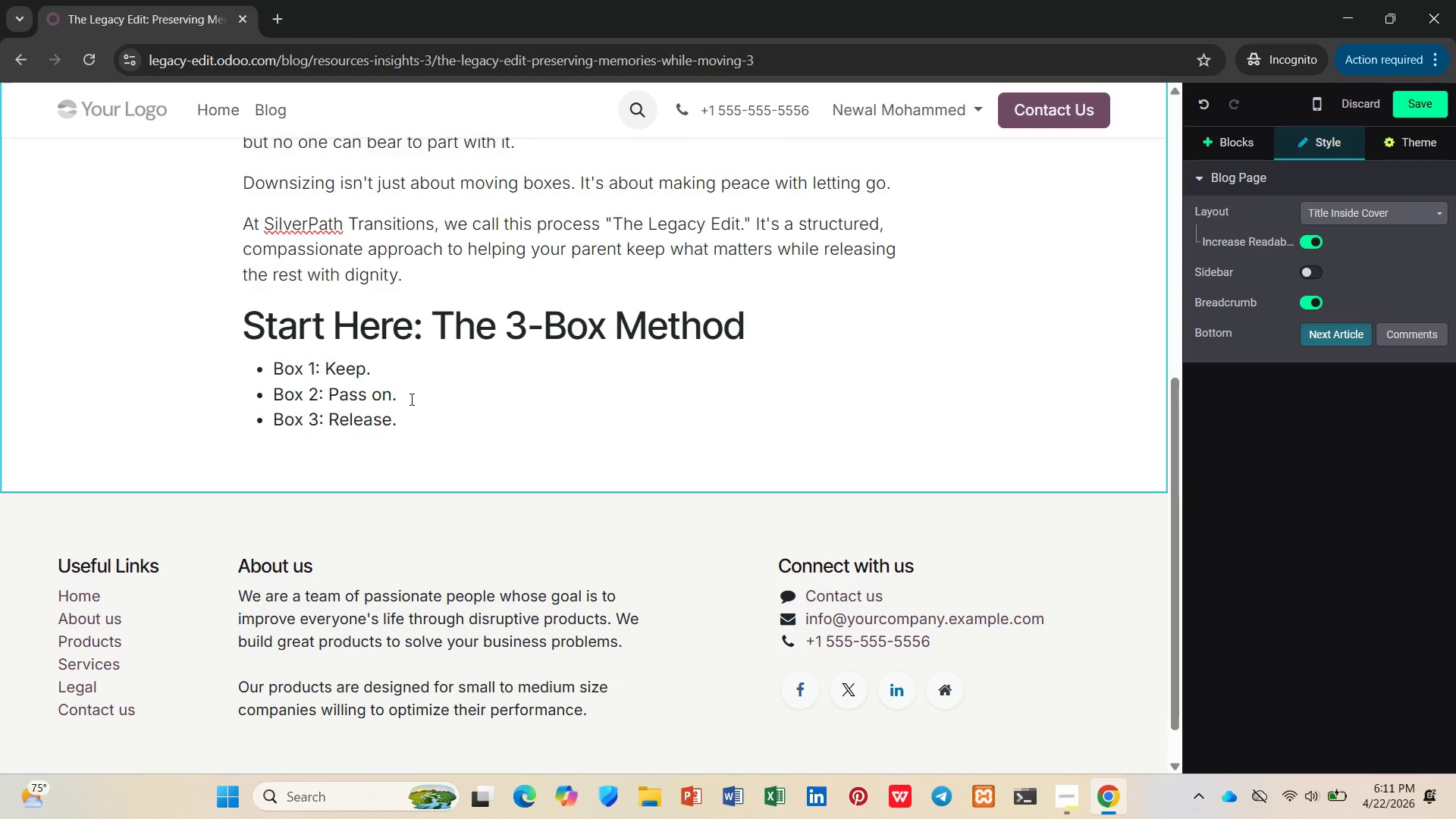 
left_click([412, 392])
 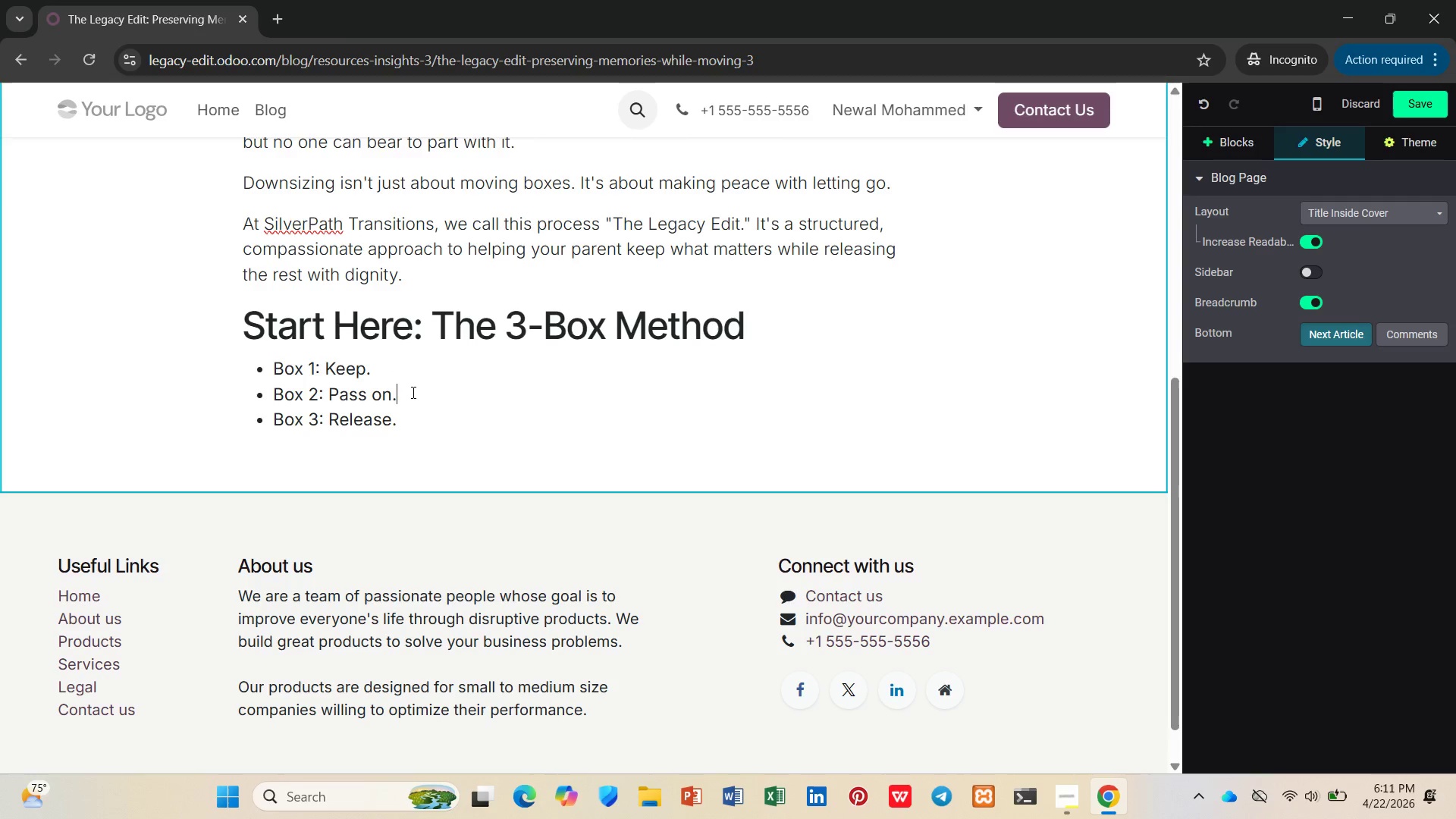 
key(Space)
 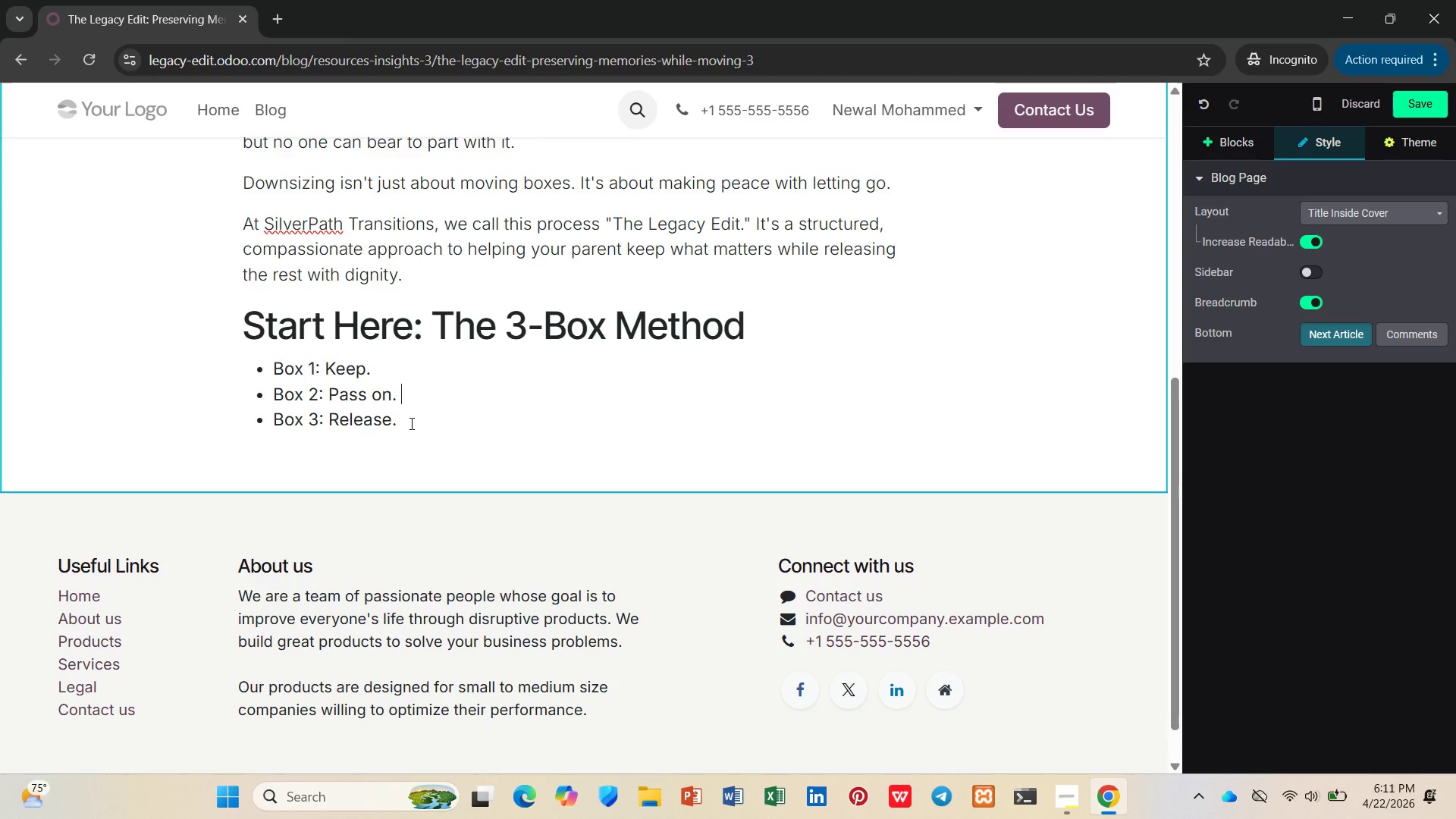 
left_click([410, 425])
 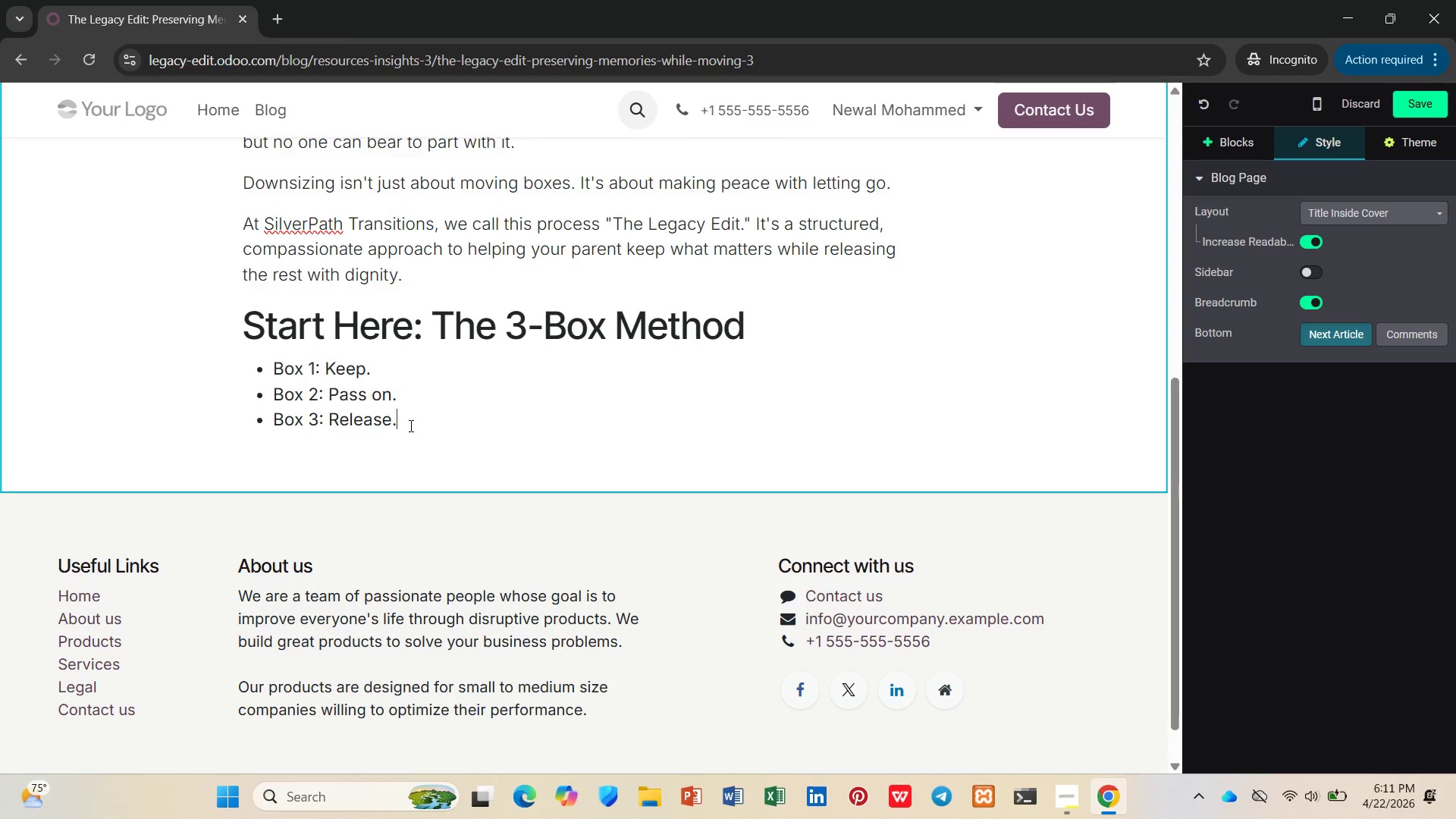 
key(Space)
 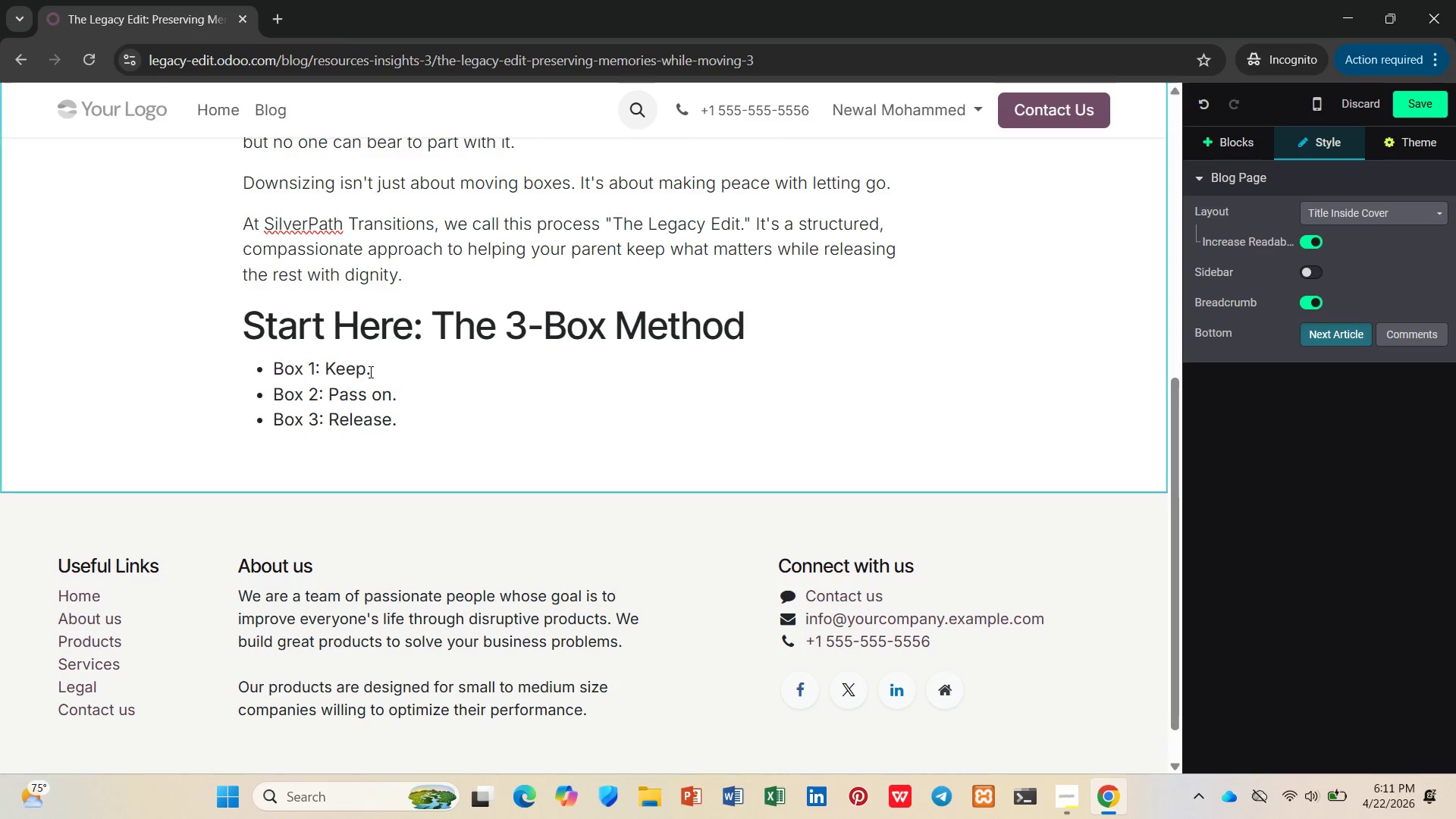 
left_click([369, 372])
 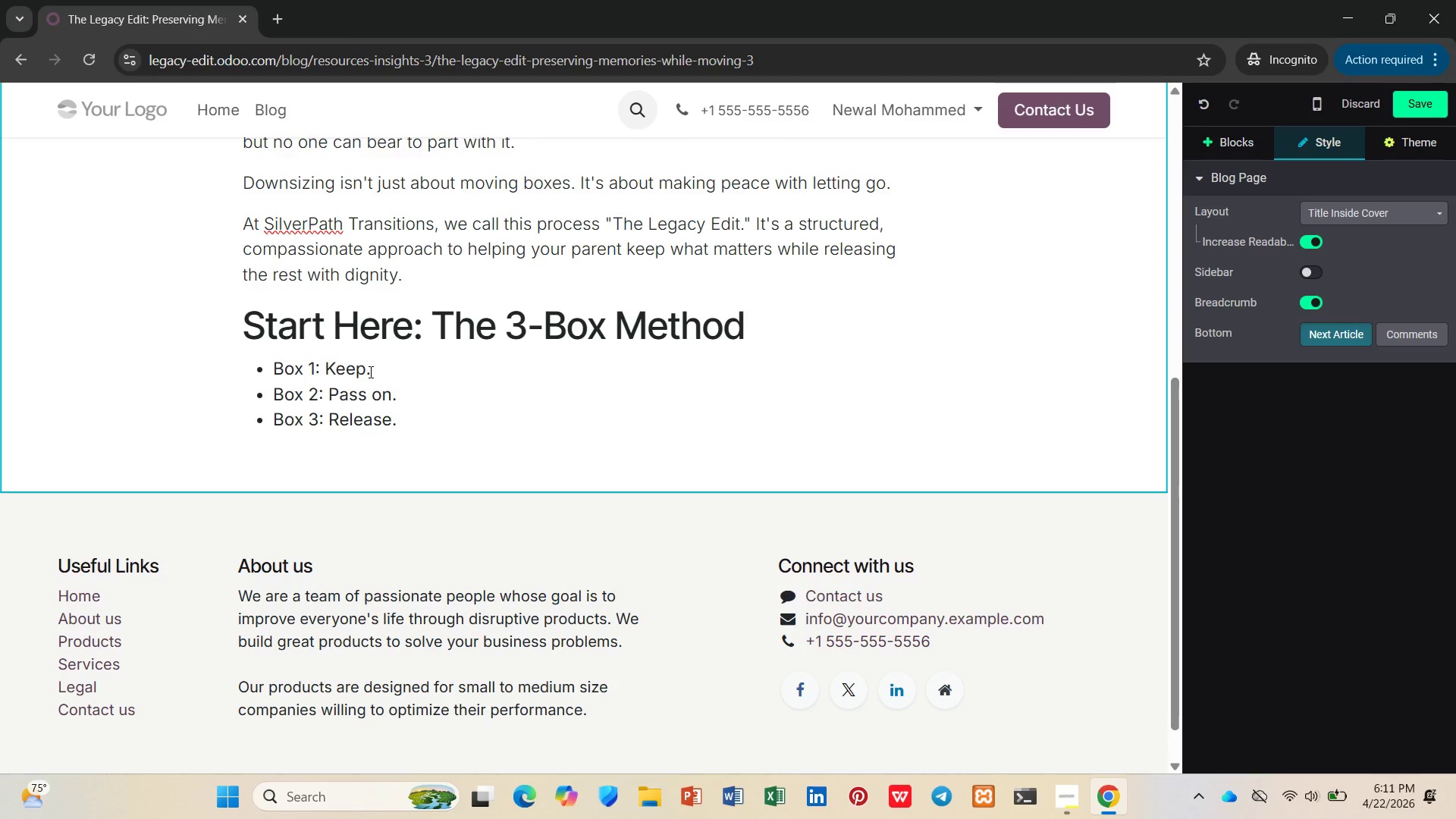 
key(ArrowRight)
 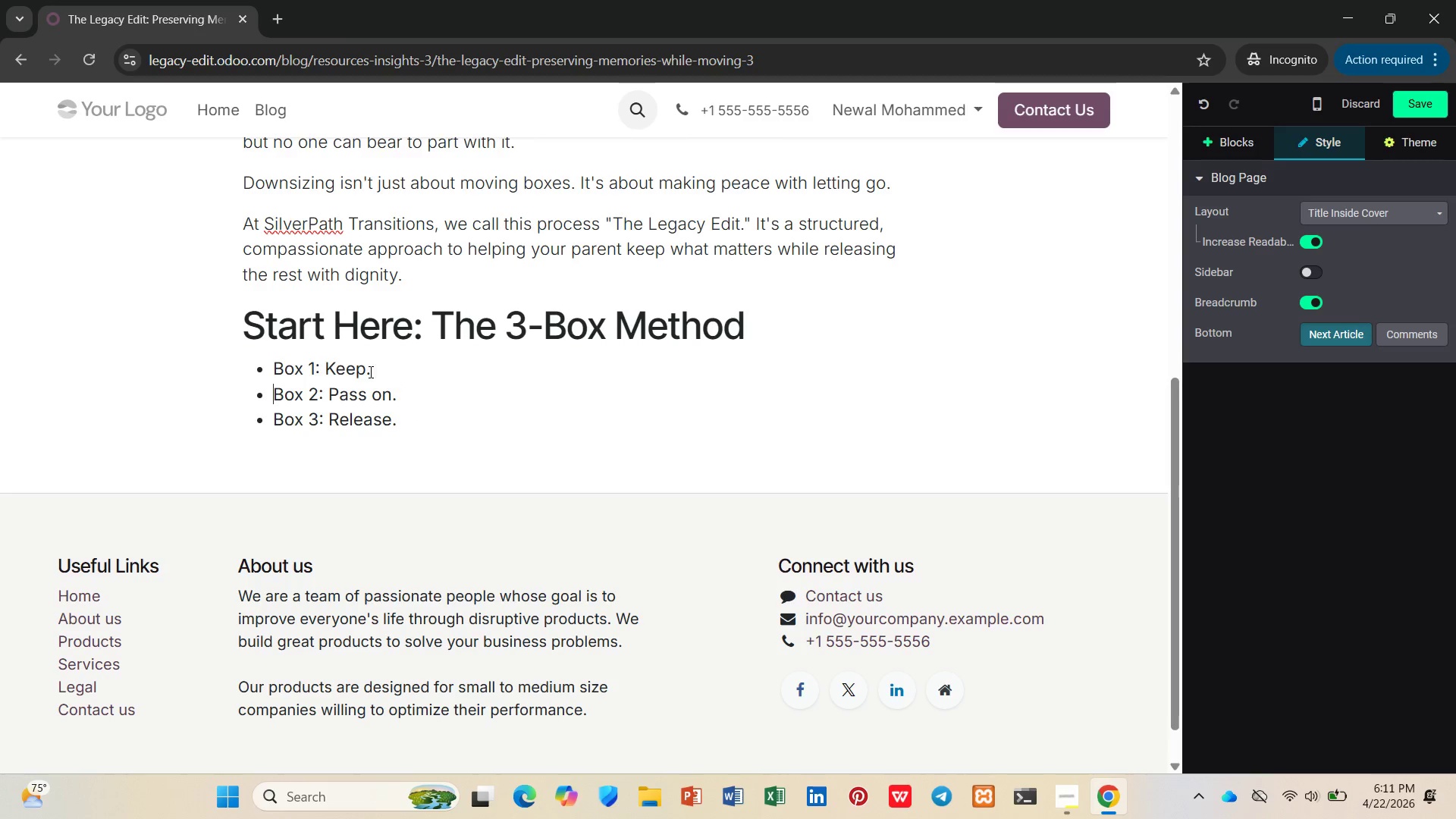 
key(ArrowRight)
 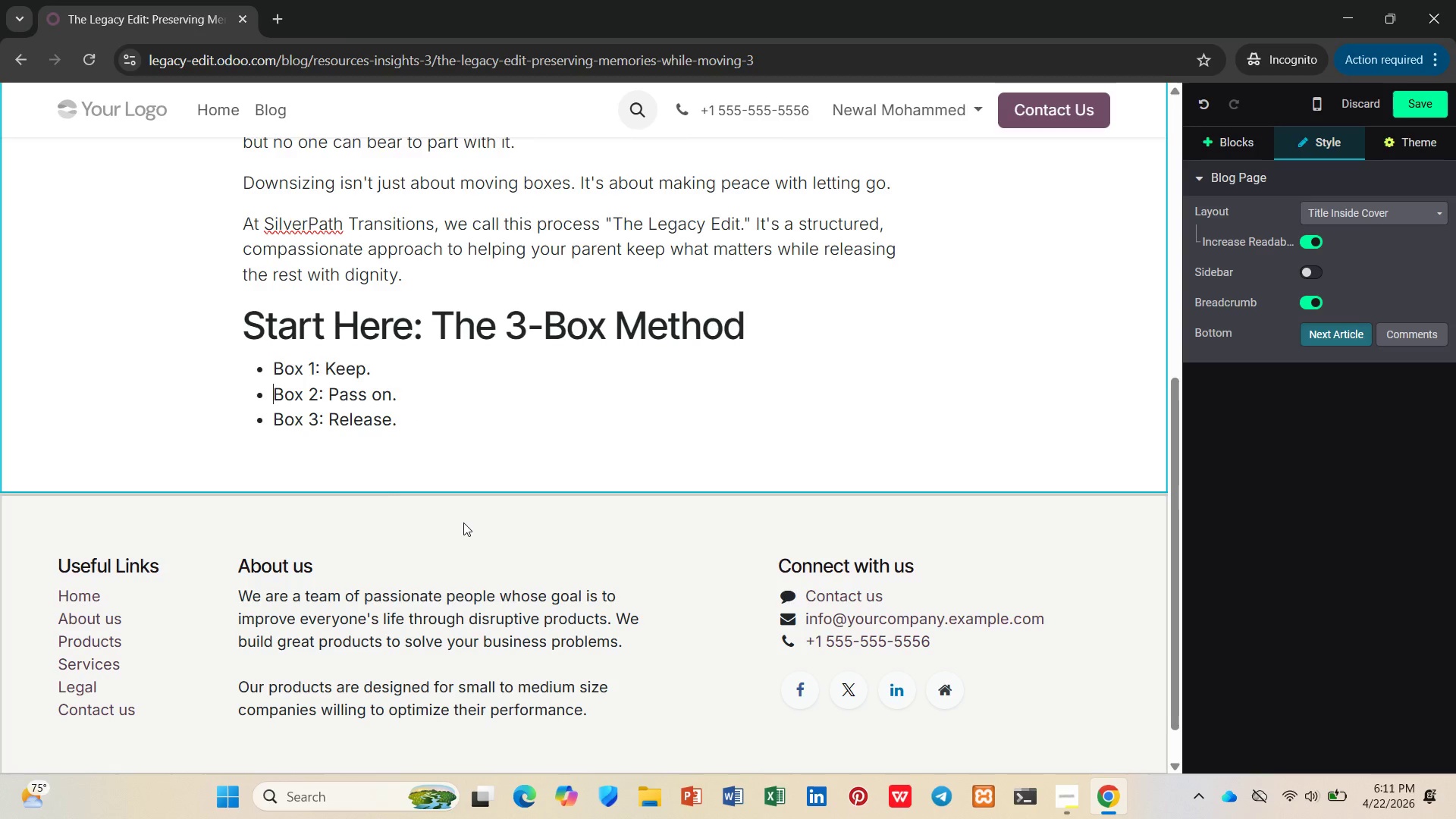 
left_click([379, 363])
 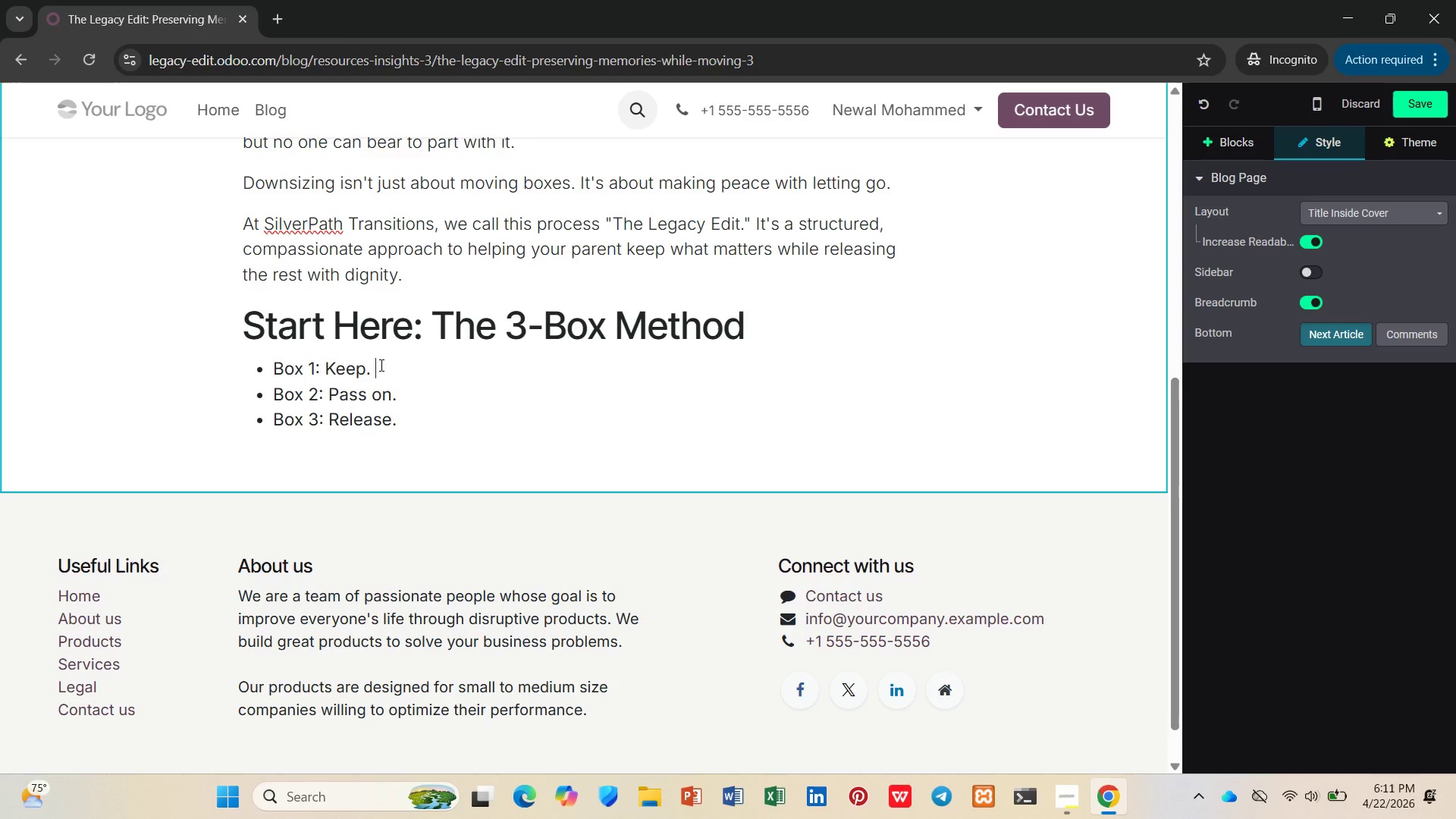 
wait(7.56)
 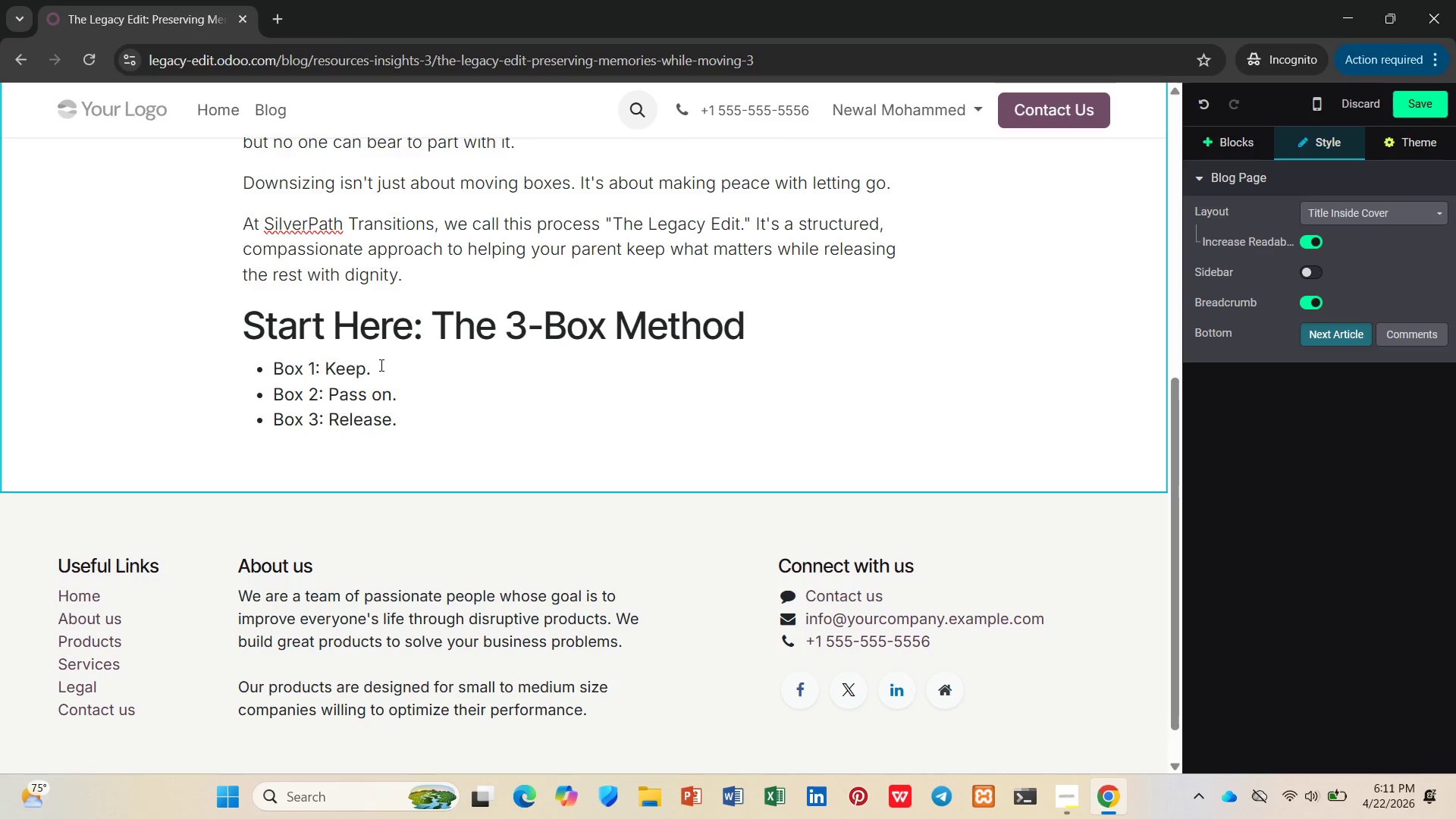 
key(Control+B)
 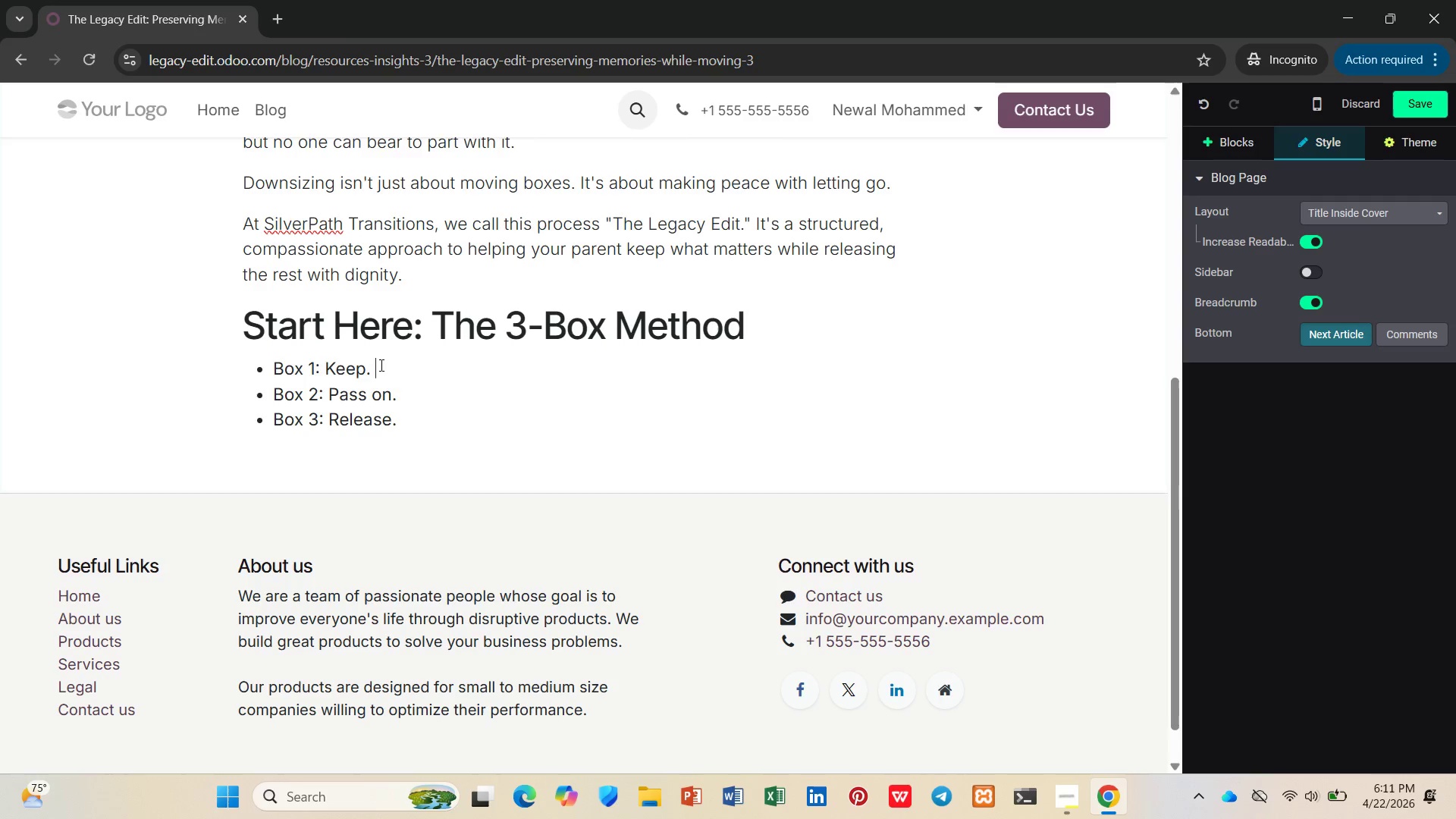 
left_click([380, 365])
 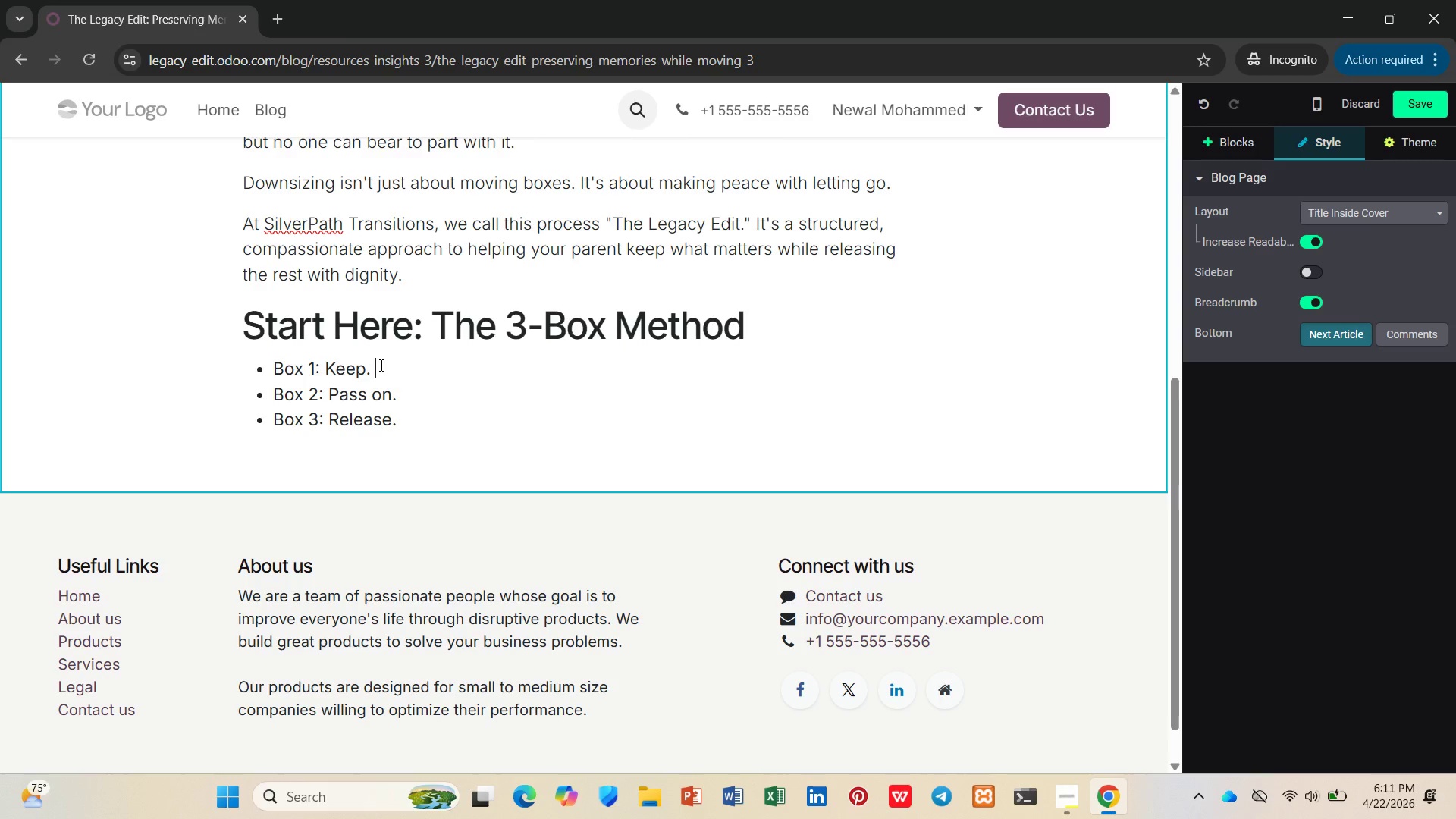 
type(Iten)
key(Backspace)
key(Backspace)
key(Backspace)
key(Backspace)
 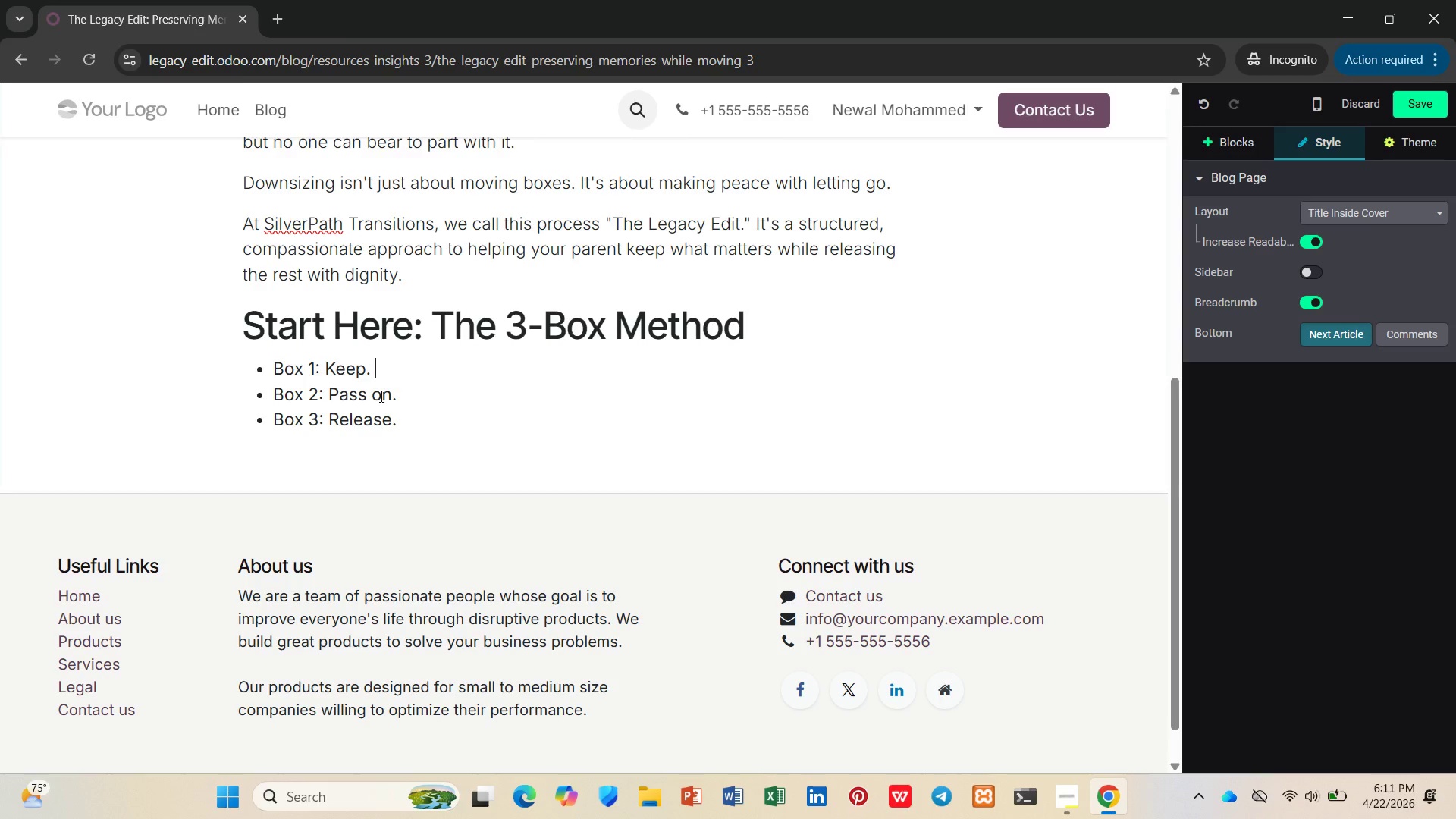 
key(Control+B)
 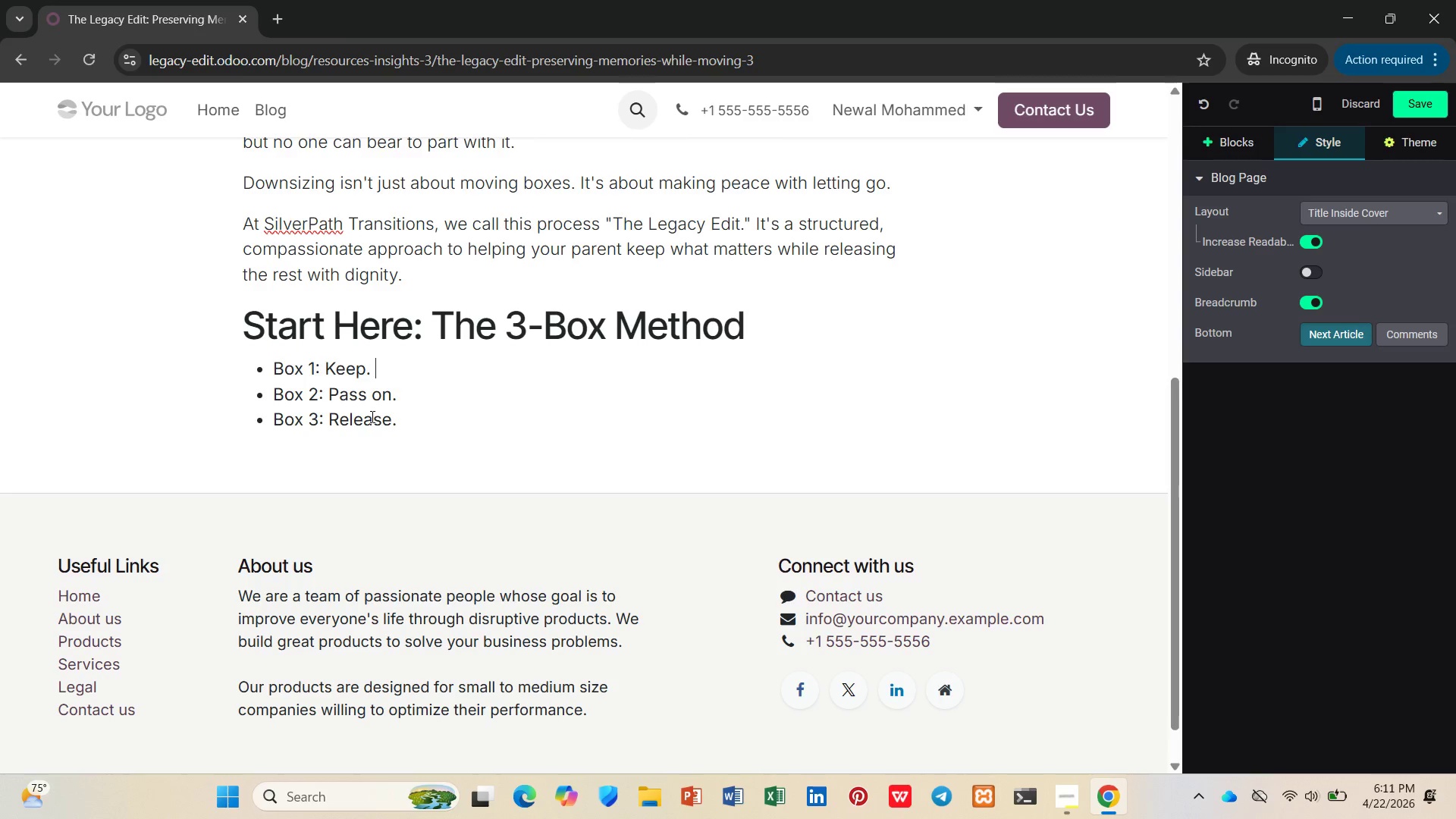 
type(Items with deep meaning or daily use. No o)
key(Backspace)
type(more than will fit in the new space.)
 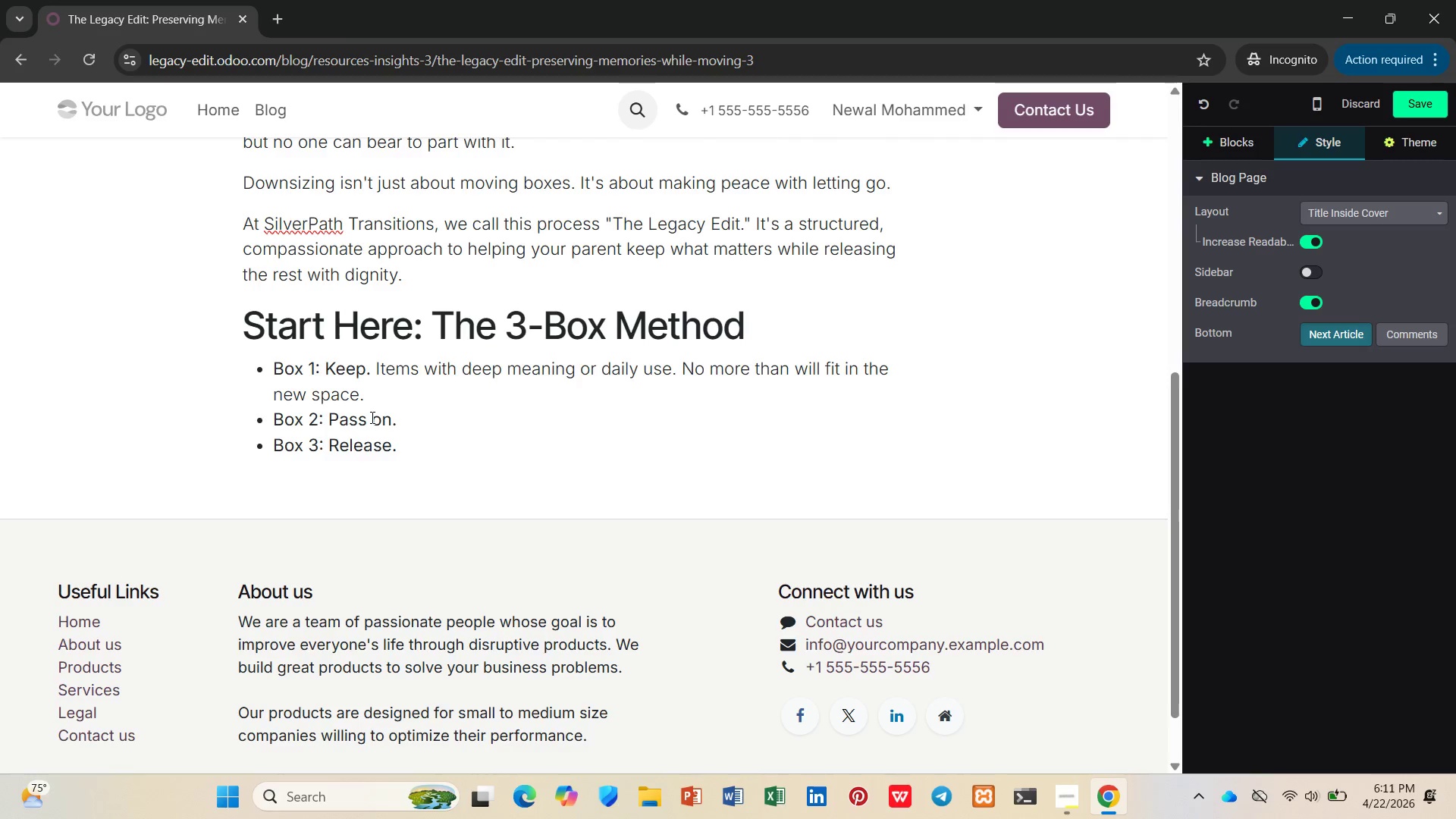 
key(ArrowDown)
 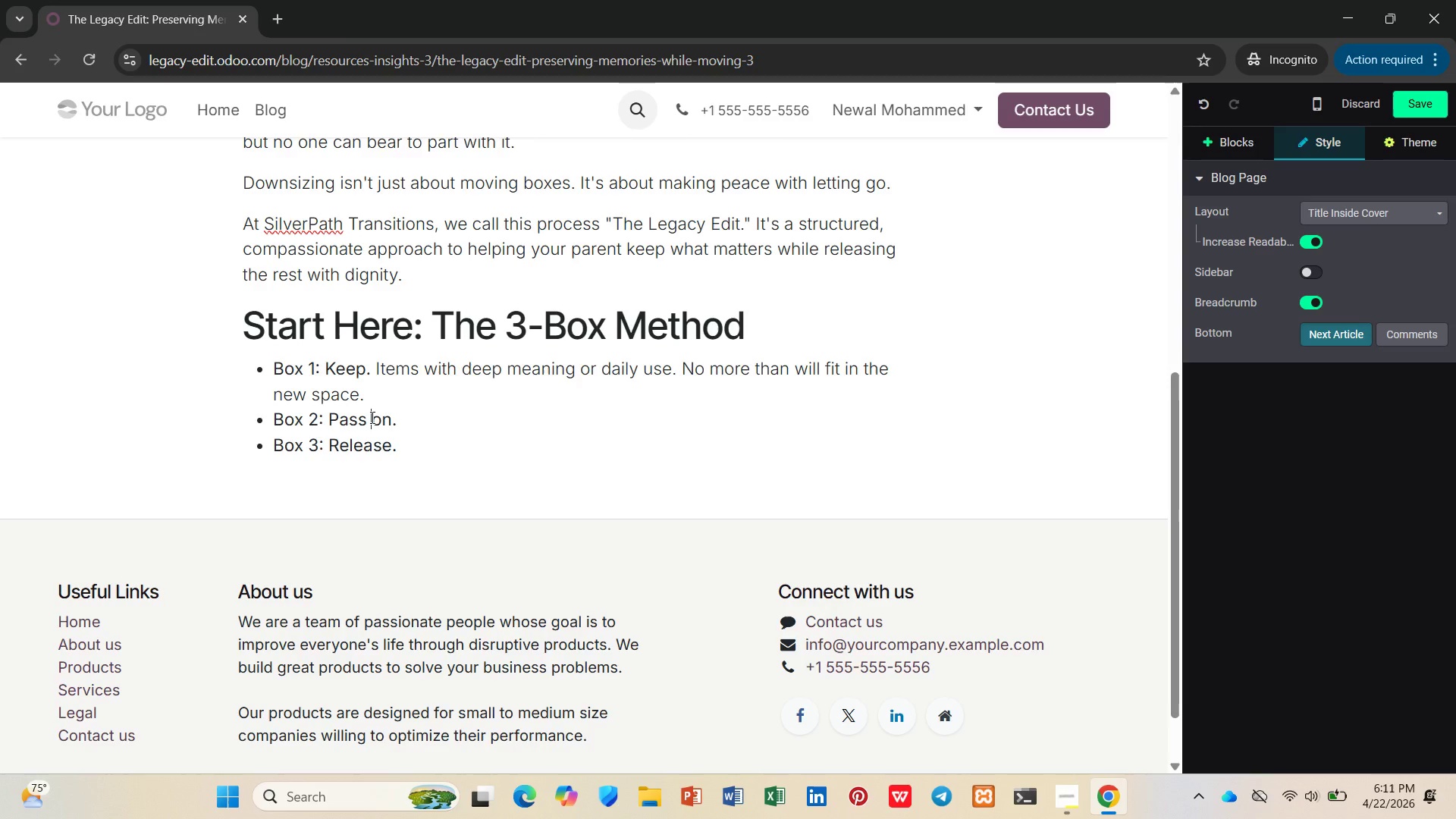 
hold_key(key=ArrowRight, duration=0.61)
 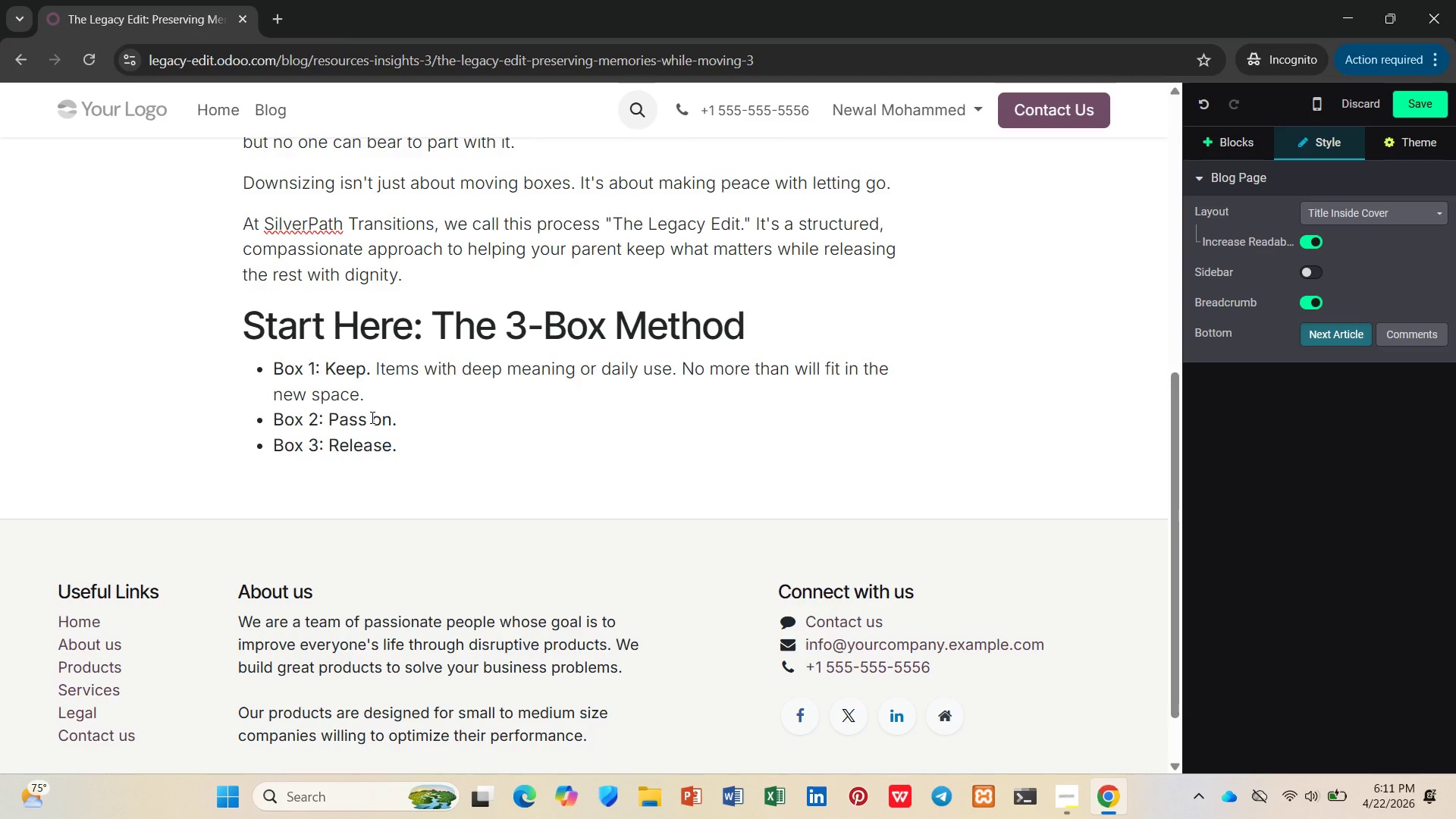 
key(Shift+F)
 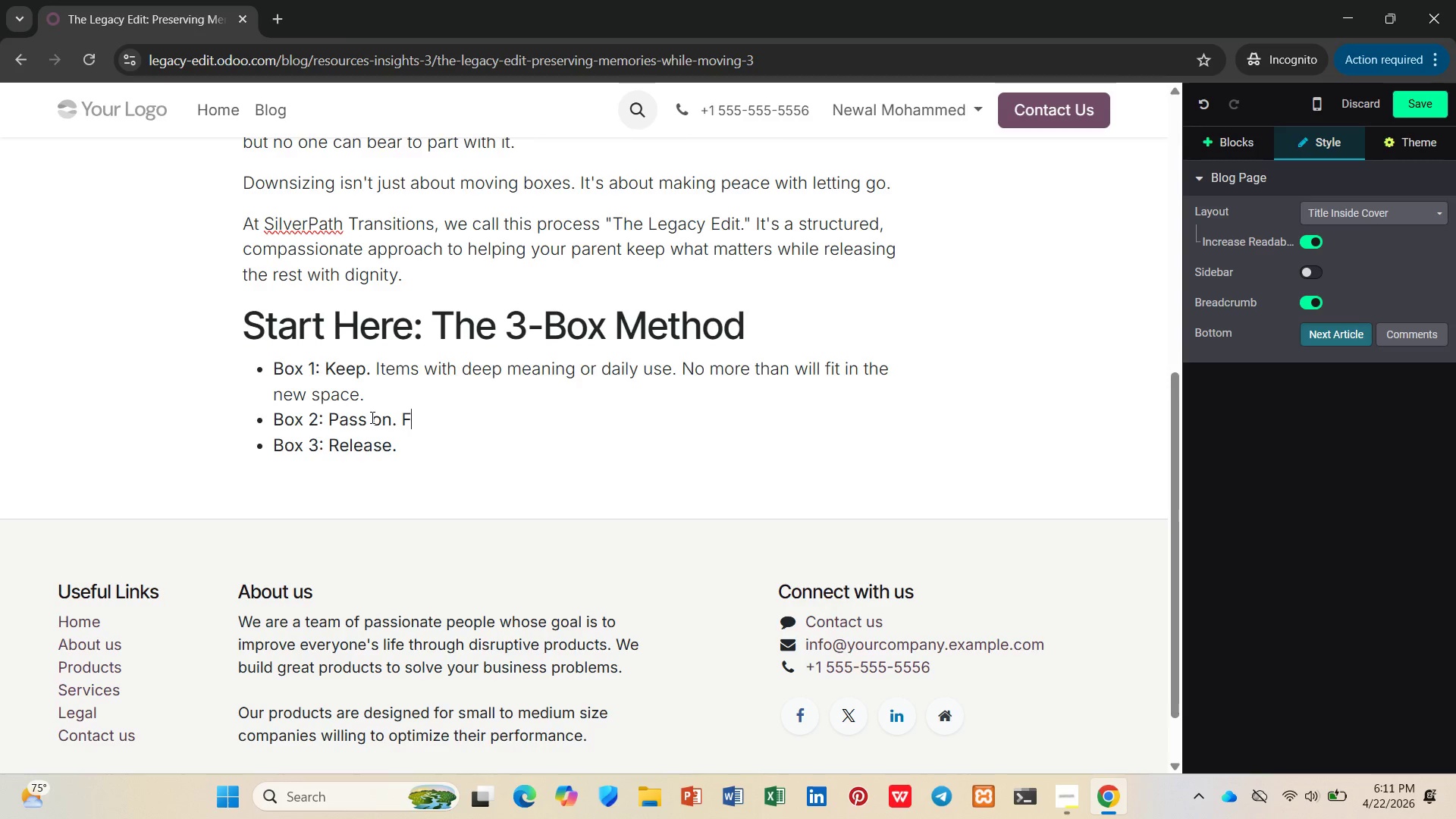 
key(Shift+Backspace)
 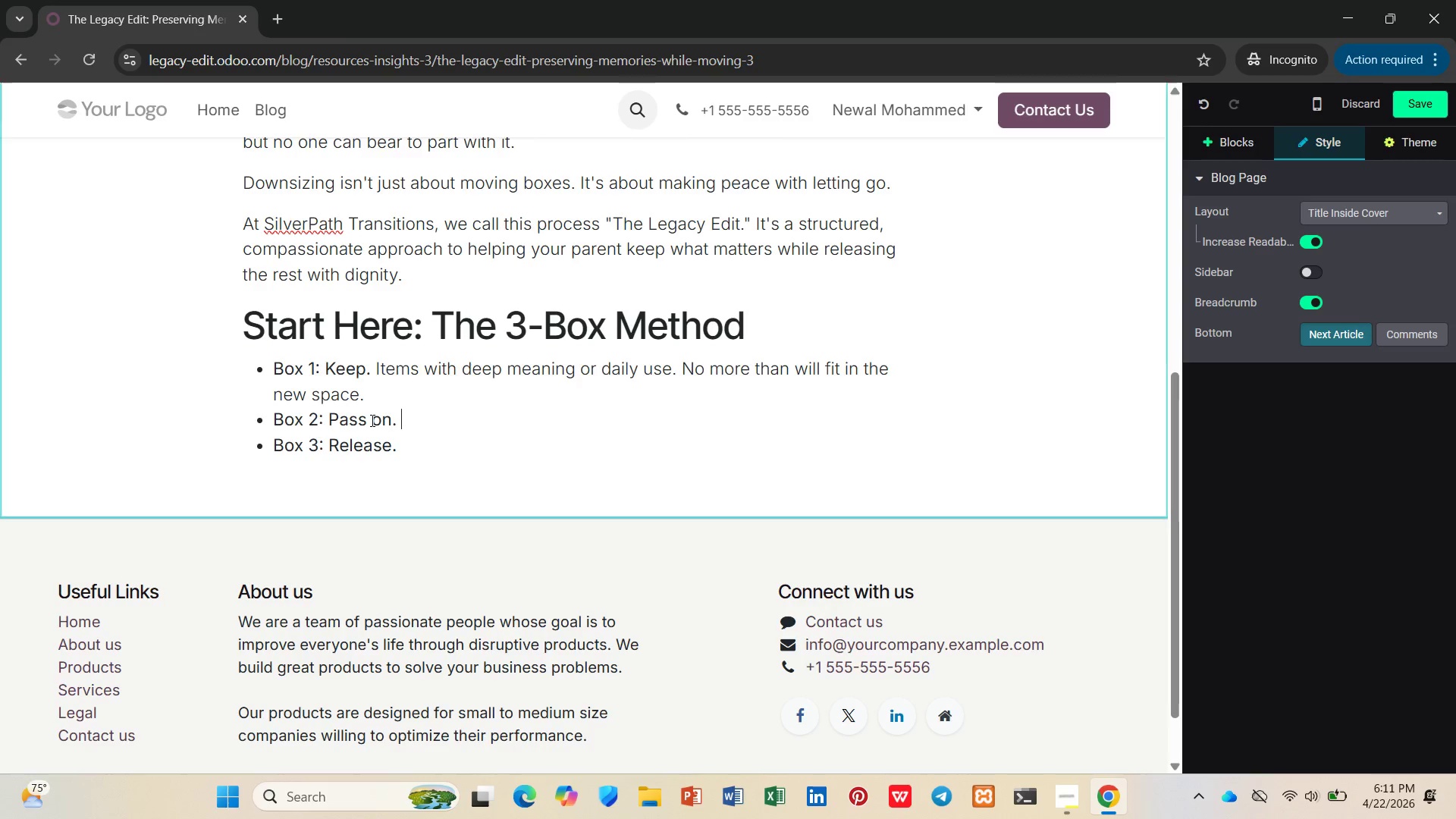 
key(Control+B)
 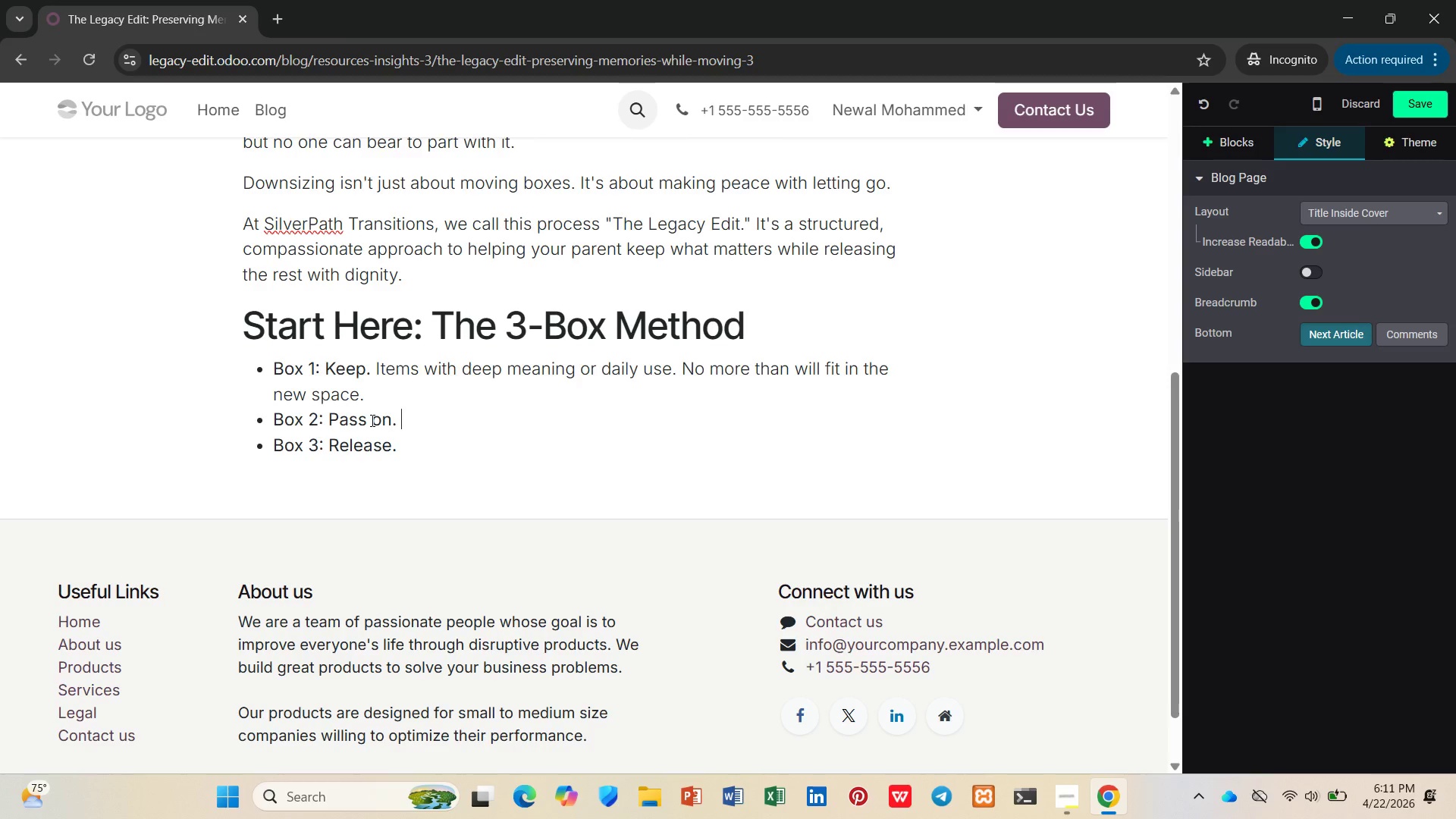 
type(Gis)
key(Backspace)
type(fts for family now, )
 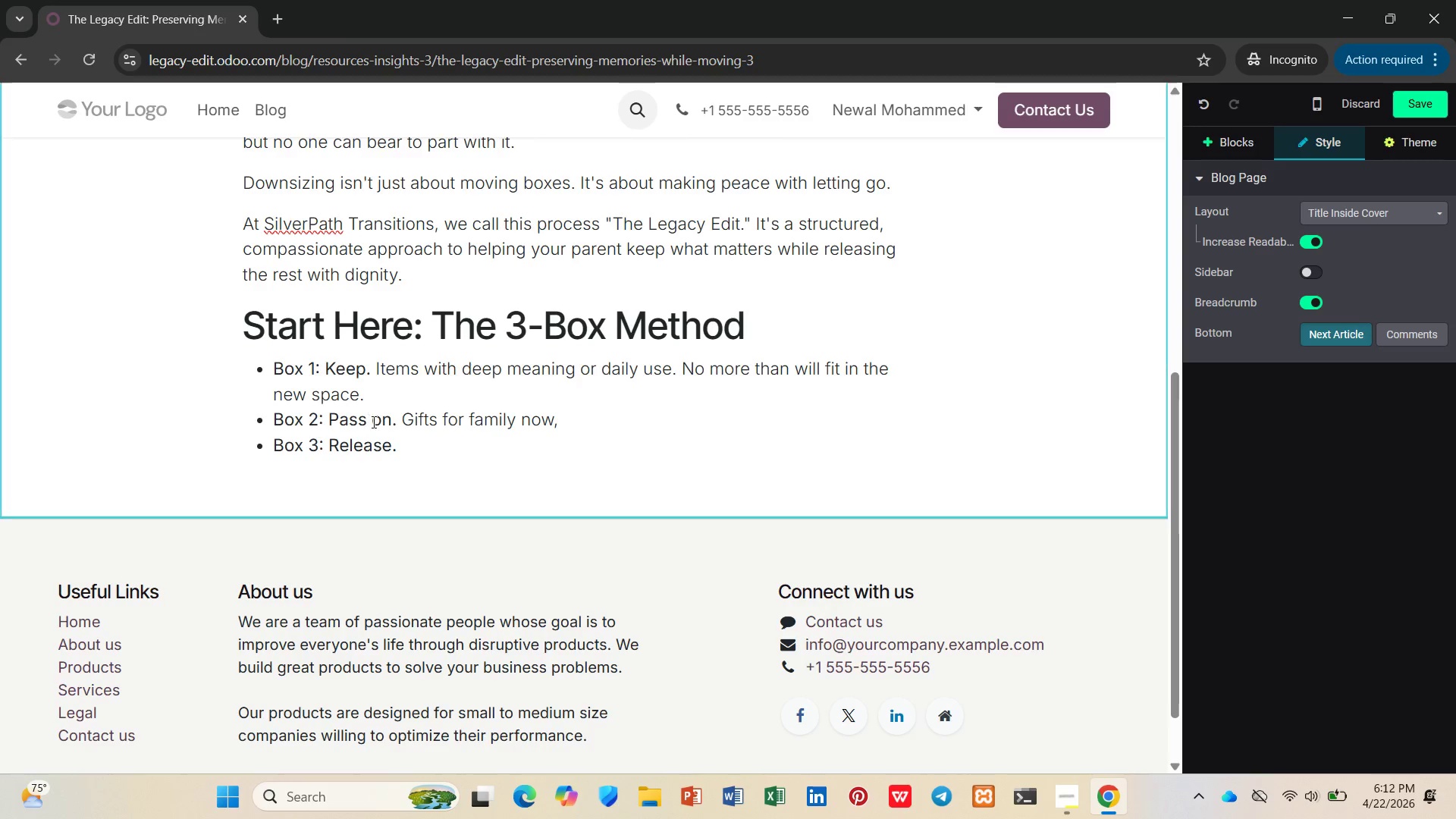 
type(not inheritance later. )
 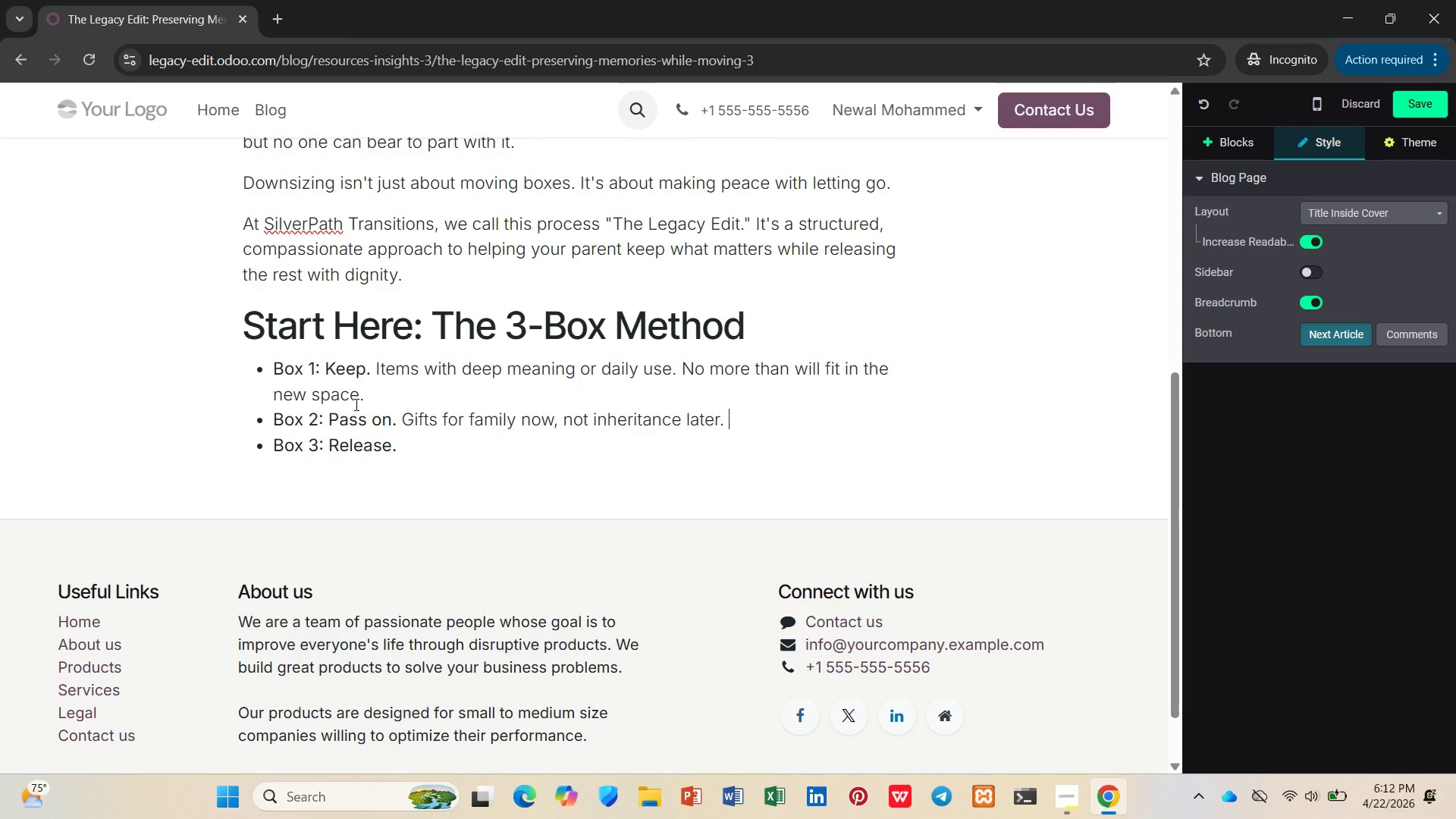 
type(Lable)
 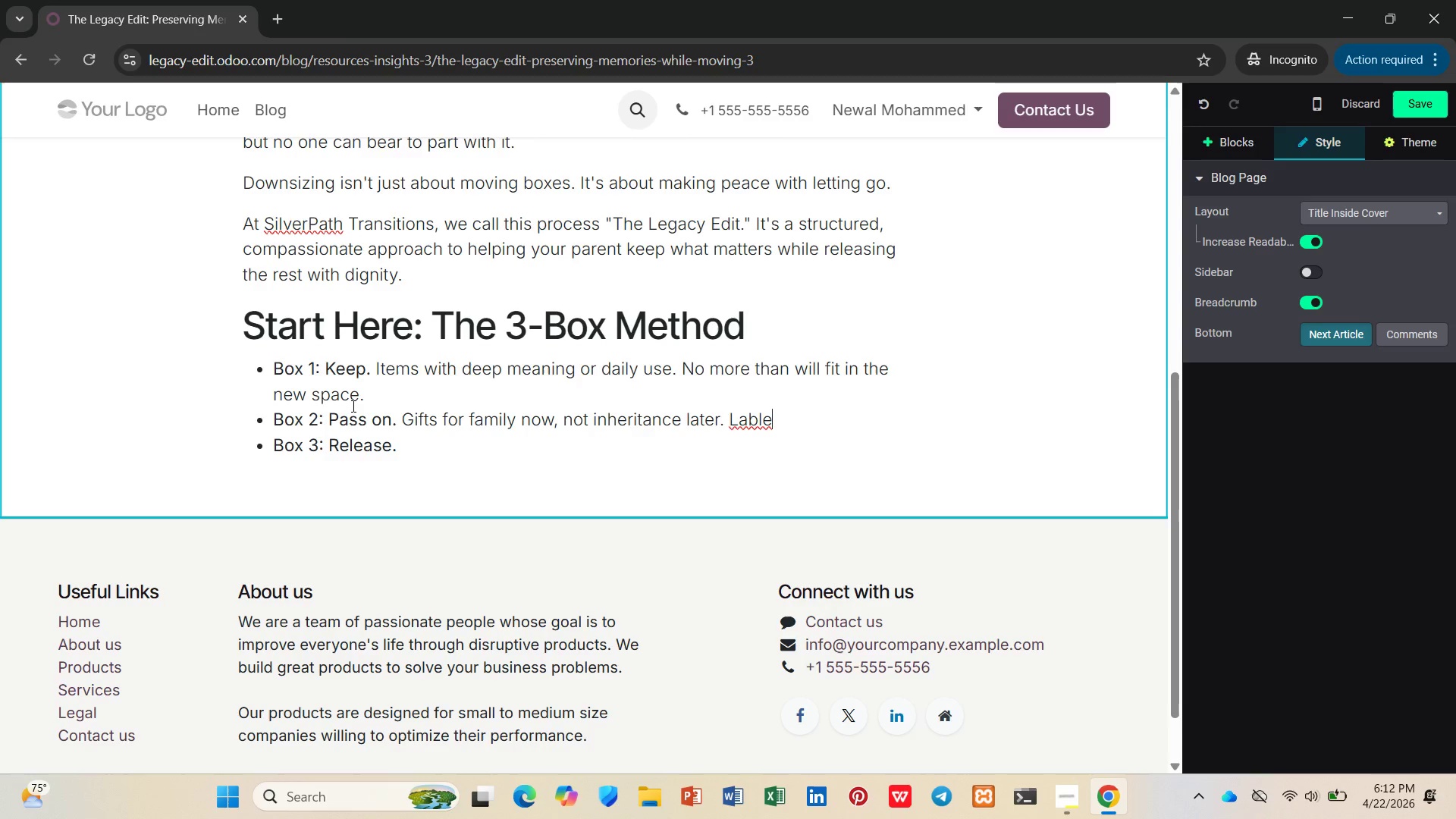 
key(Backspace)
key(Backspace)
type(el each with the recipients )
key(Backspace)
key(Backspace)
type('s name.)
 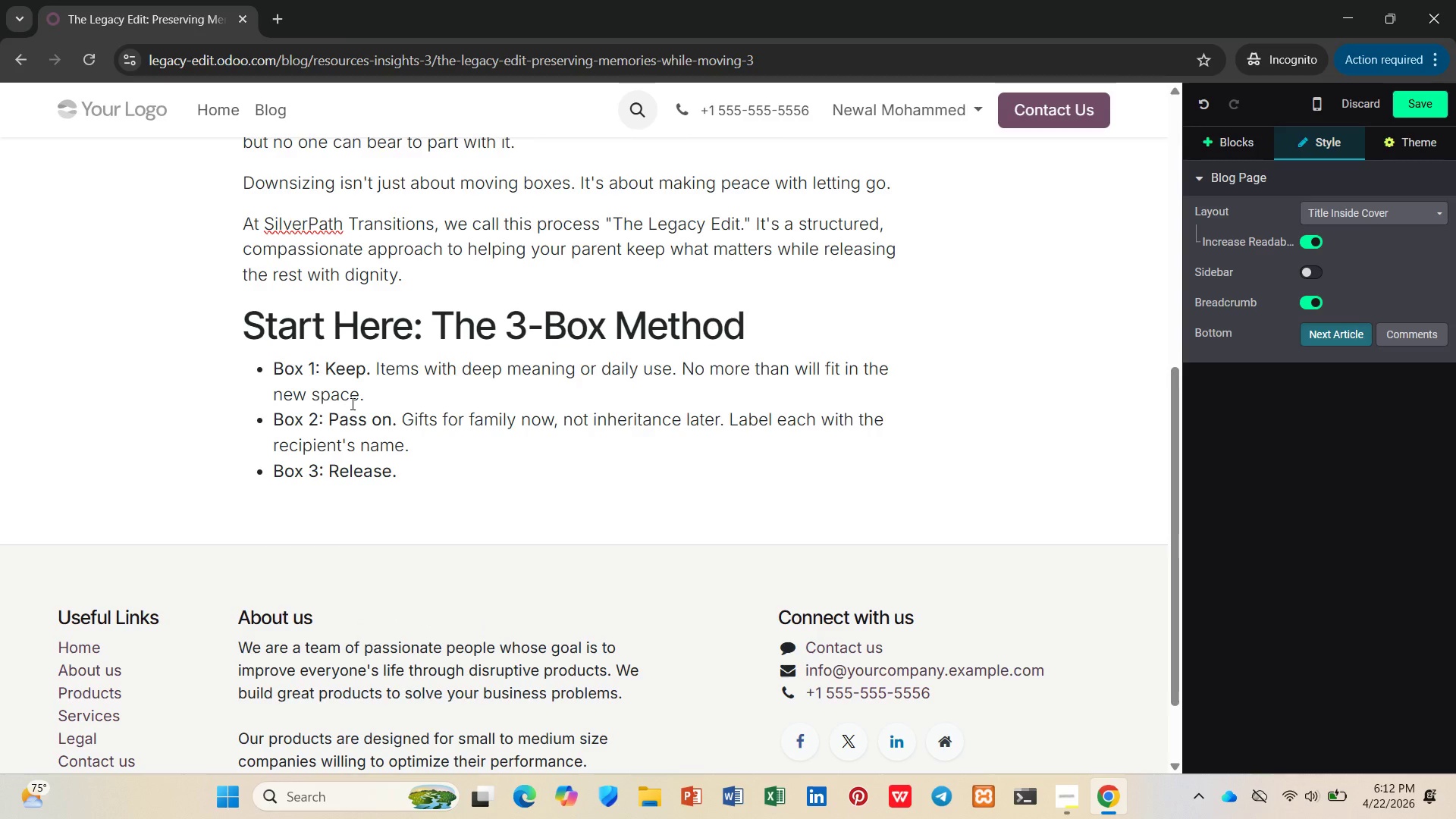 
key(ArrowDown)
 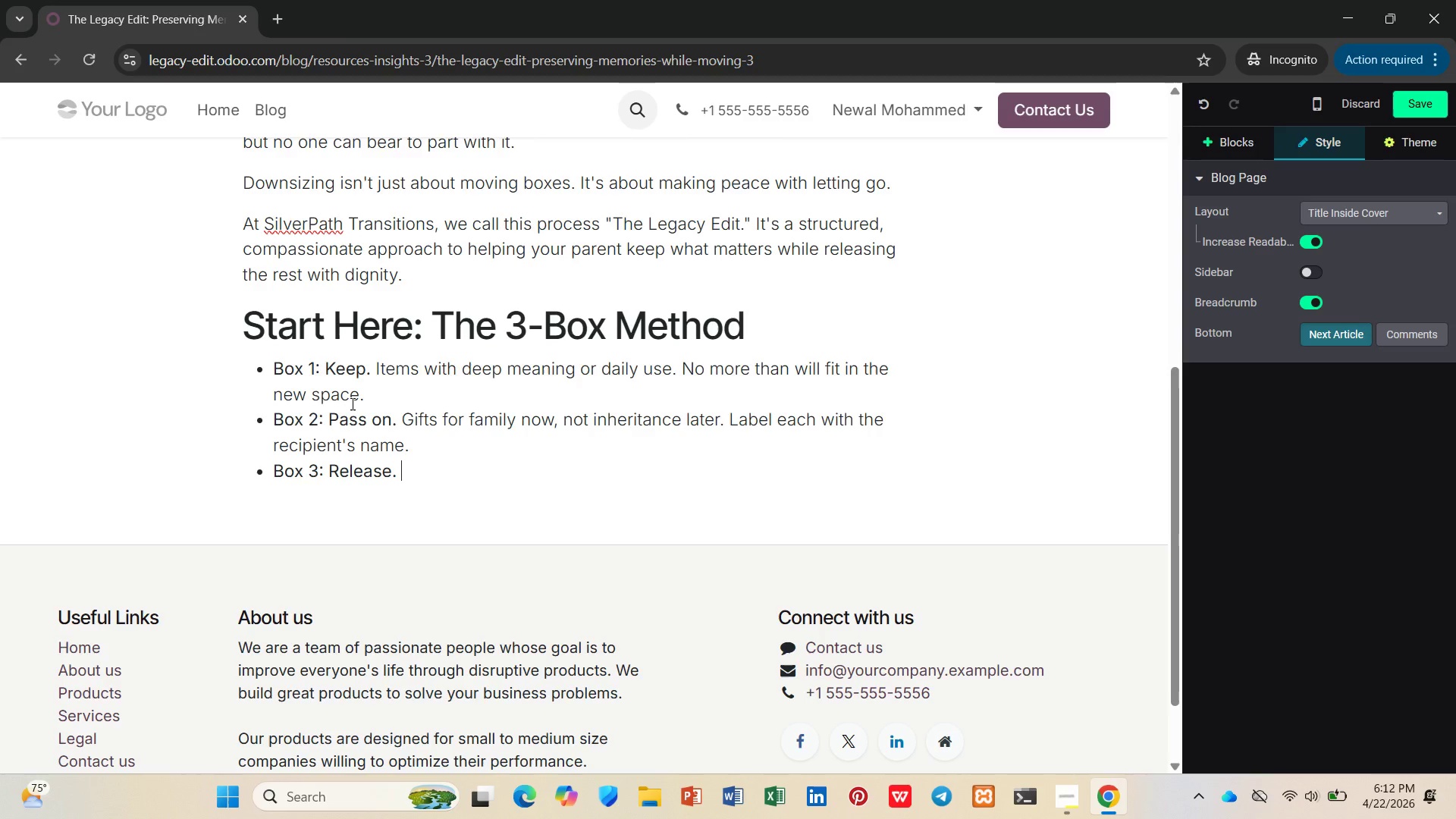 
key(Control+B)
 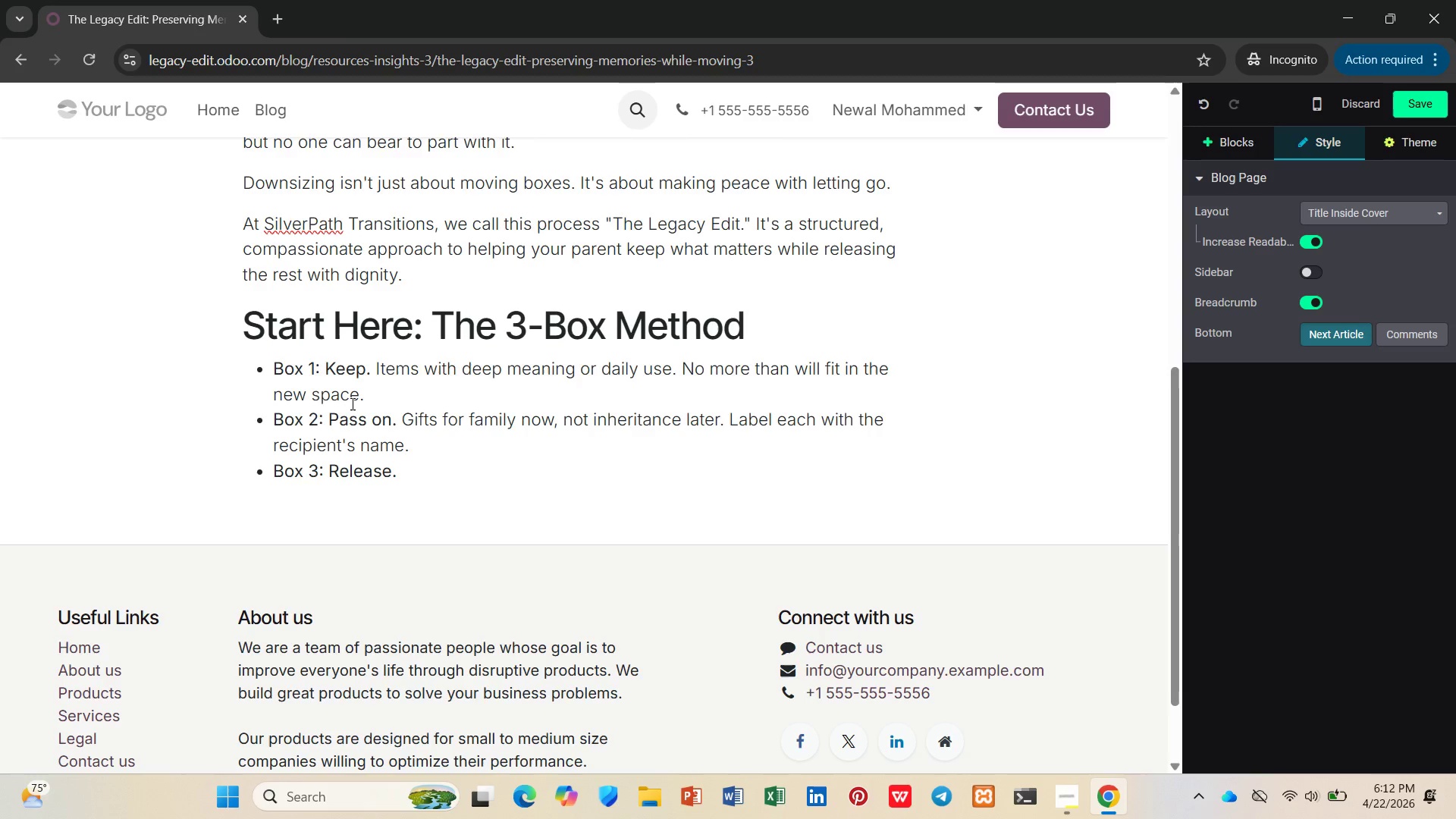 
type(Donta)
key(Backspace)
key(Backspace)
type(ate, sell, or responsibility displose)
key(Backspace)
key(Backspace)
key(Backspace)
key(Backspace)
type(ose. Your parent doe s)
key(Backspace)
key(Backspace)
type(sn't need e)
key(Backspace)
type(to att)
 